 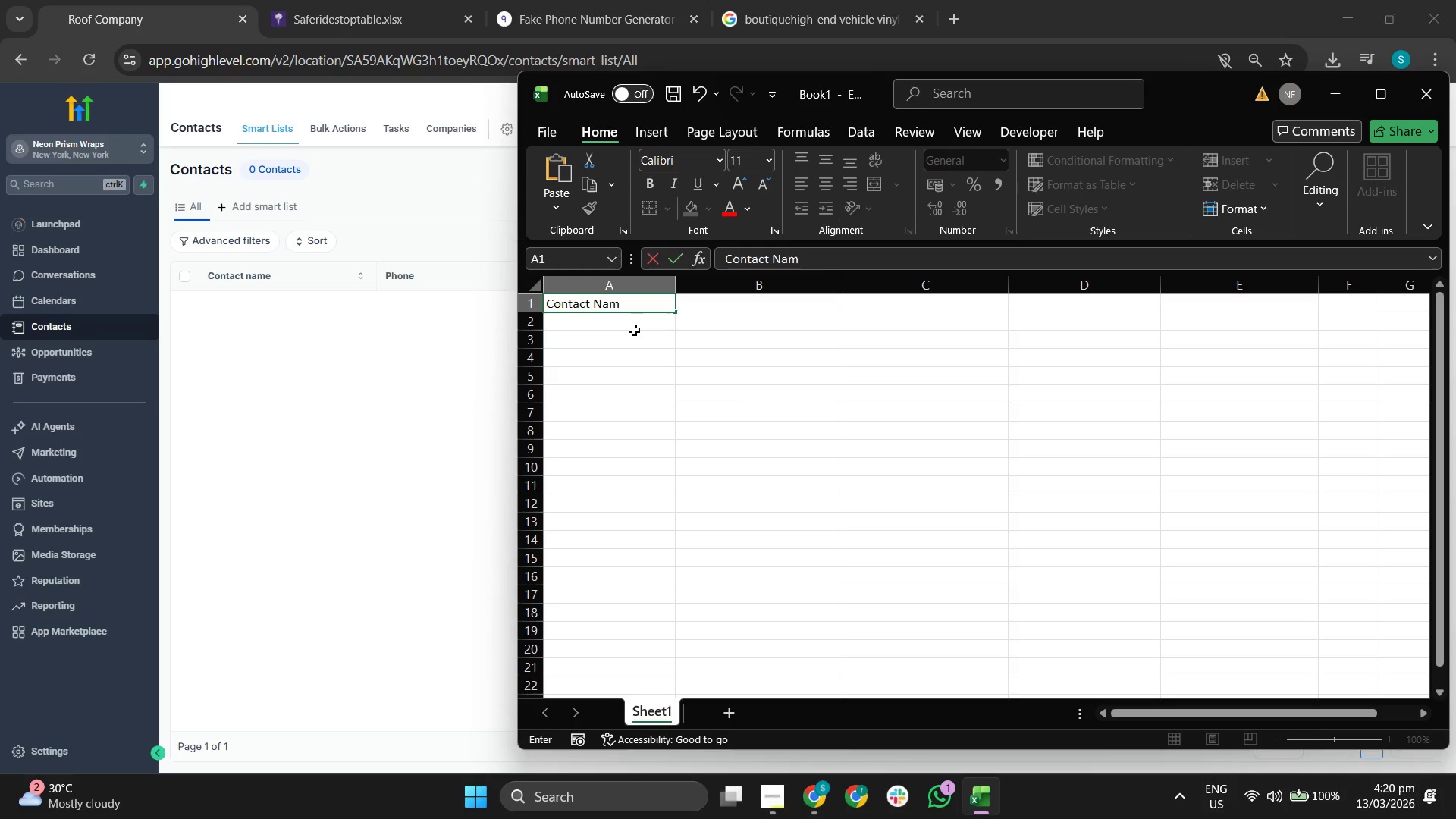 
key(E)
 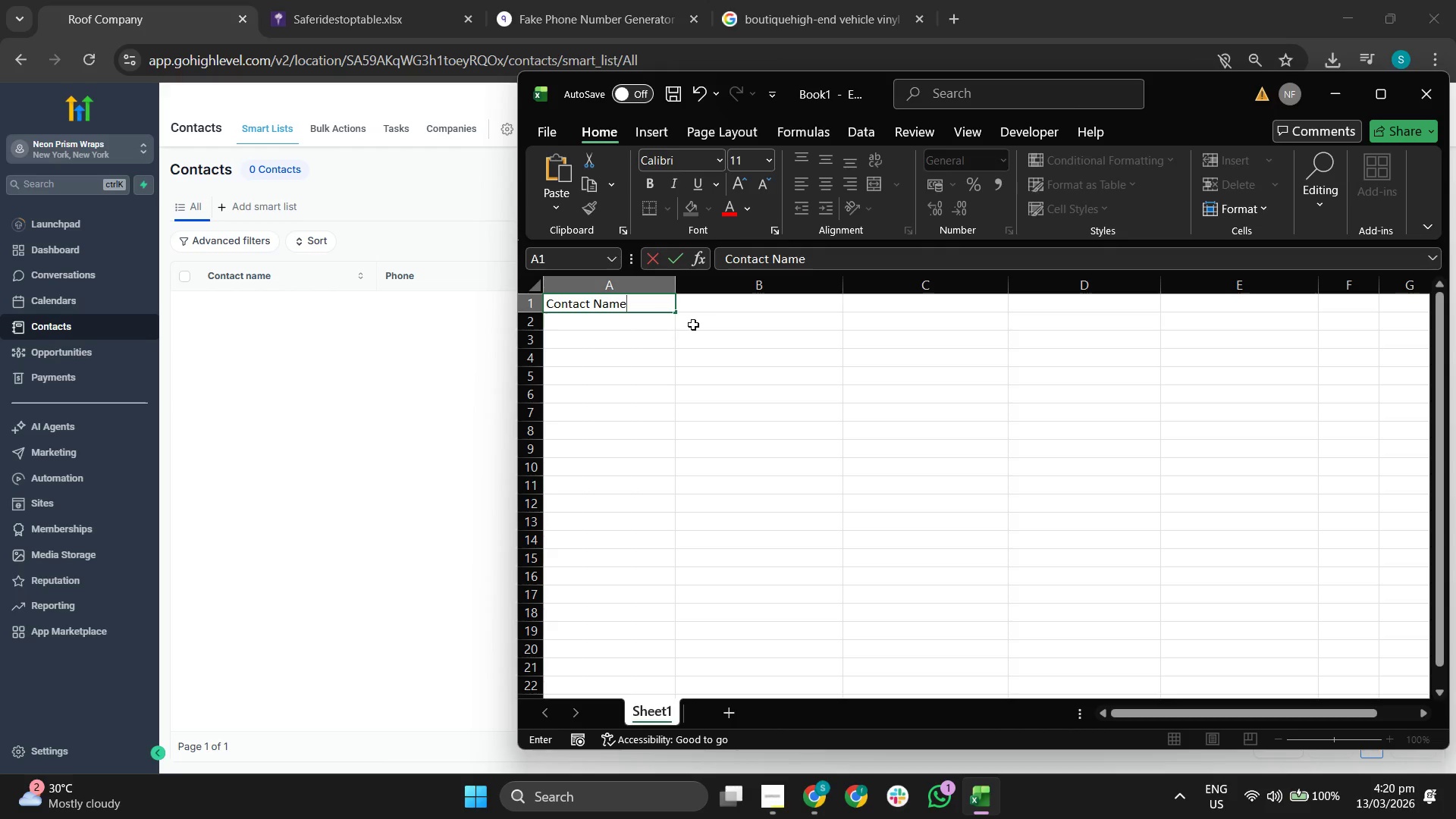 
left_click([748, 309])
 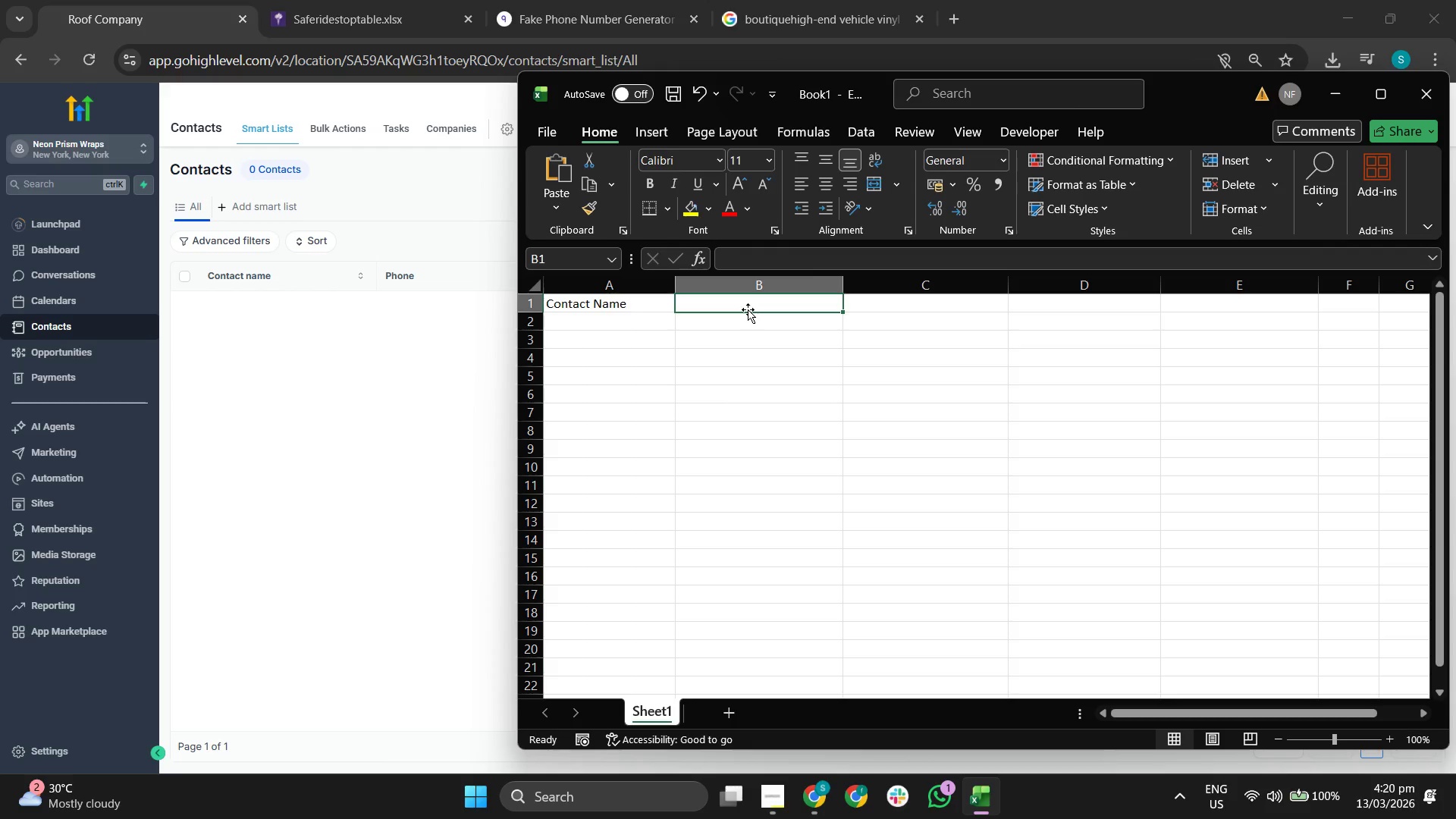 
type(First Name)
 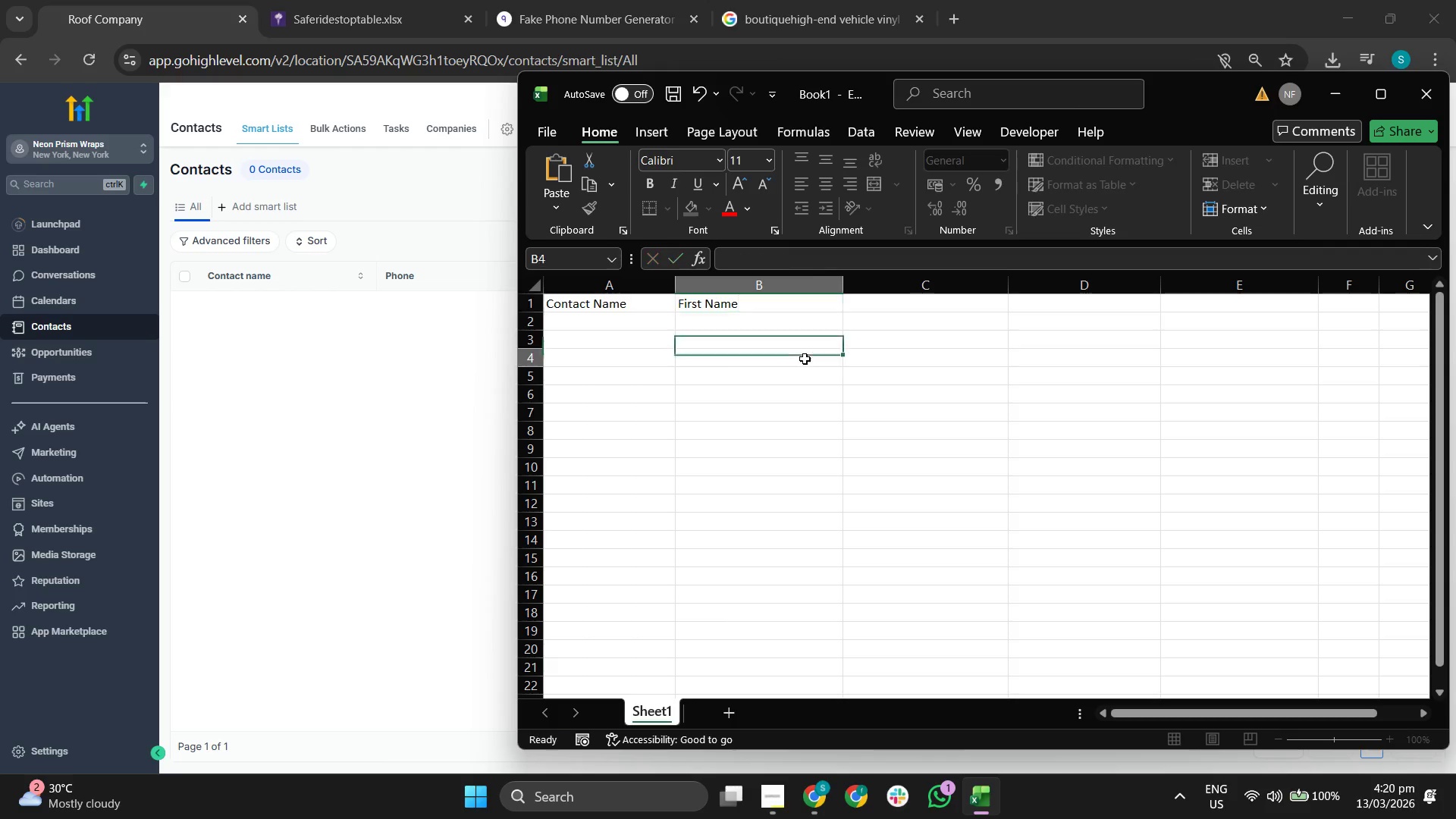 
double_click([900, 305])
 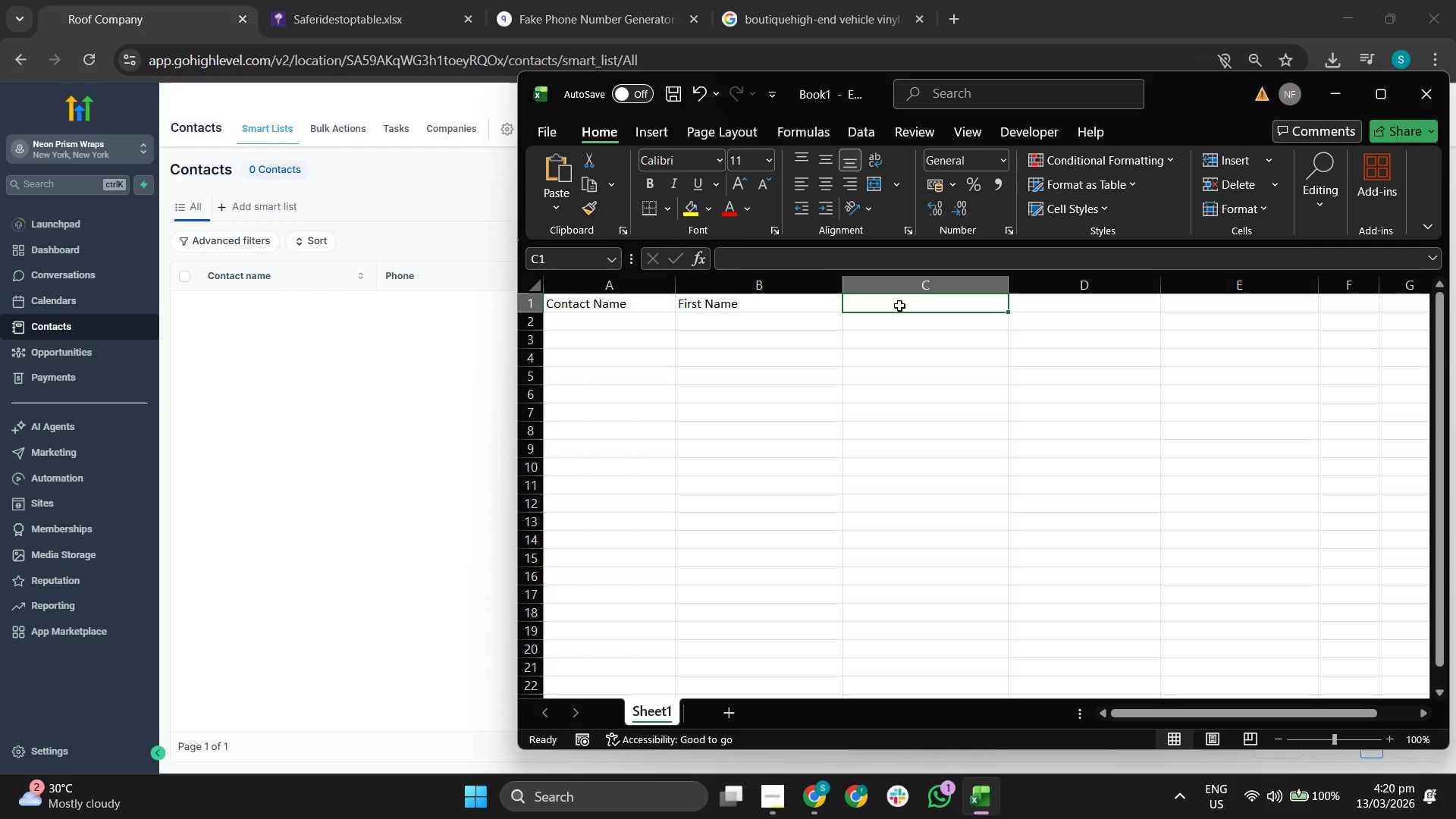 
wait(6.7)
 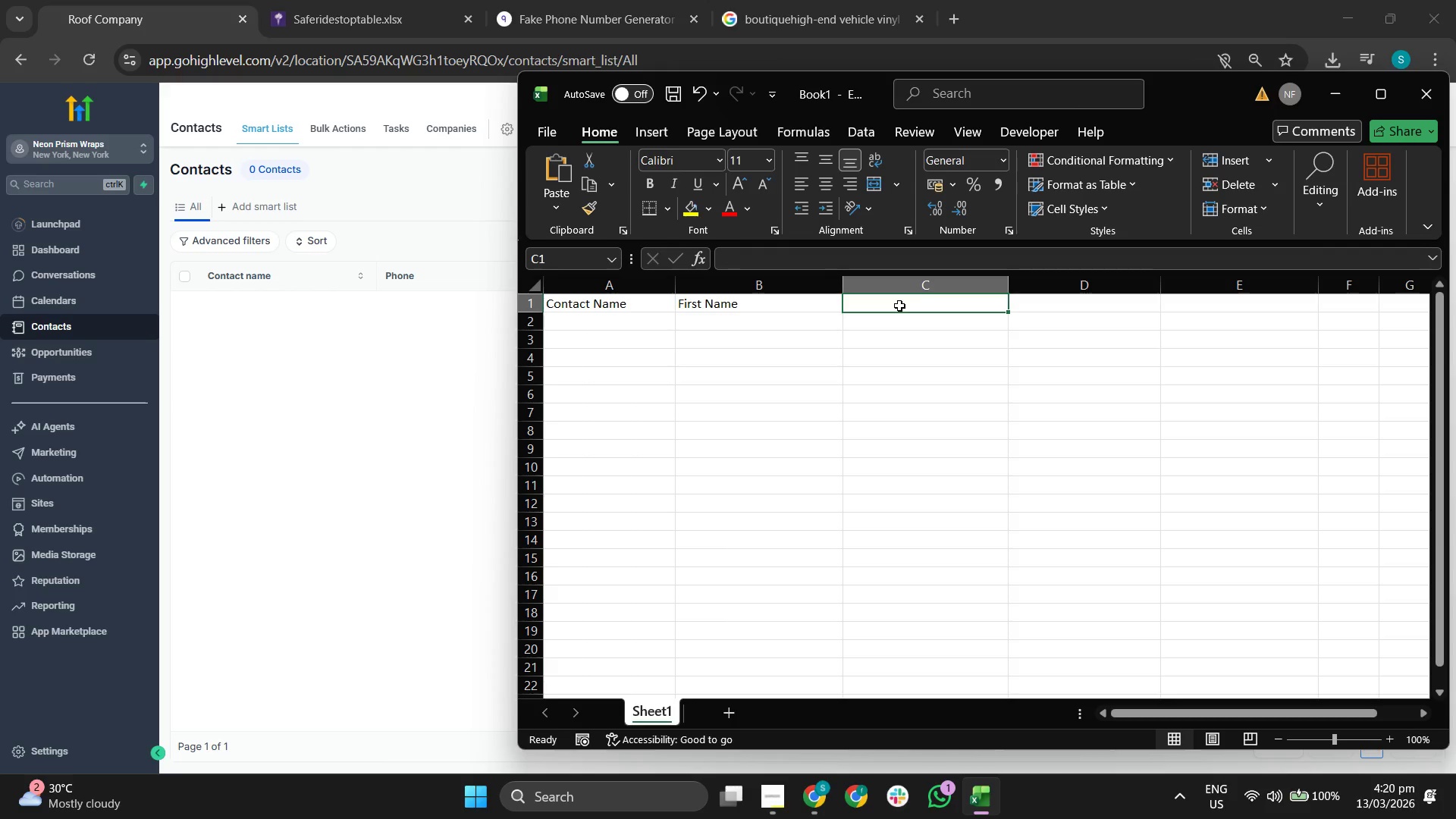 
type(Business Name)
 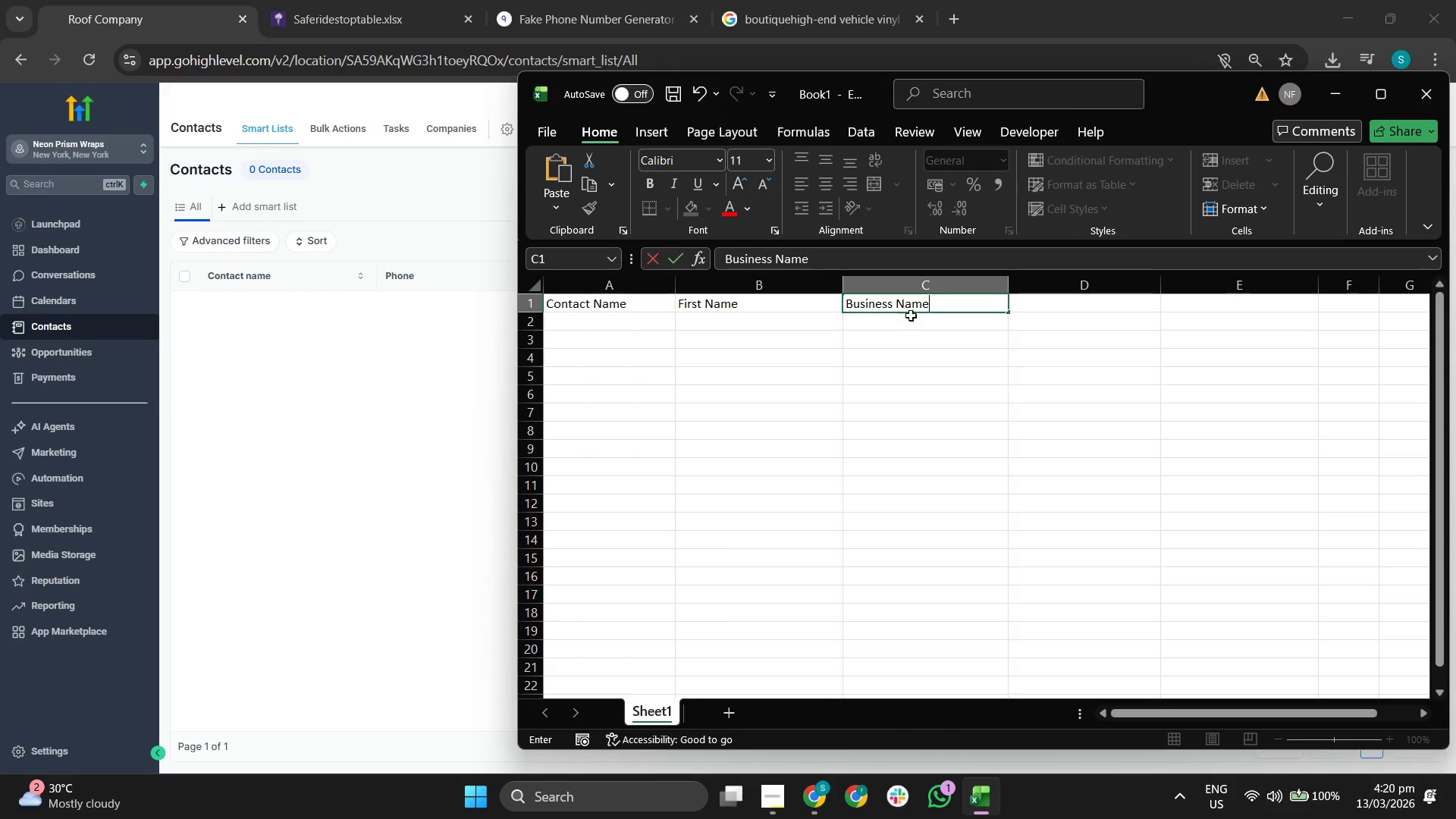 
left_click([1041, 309])
 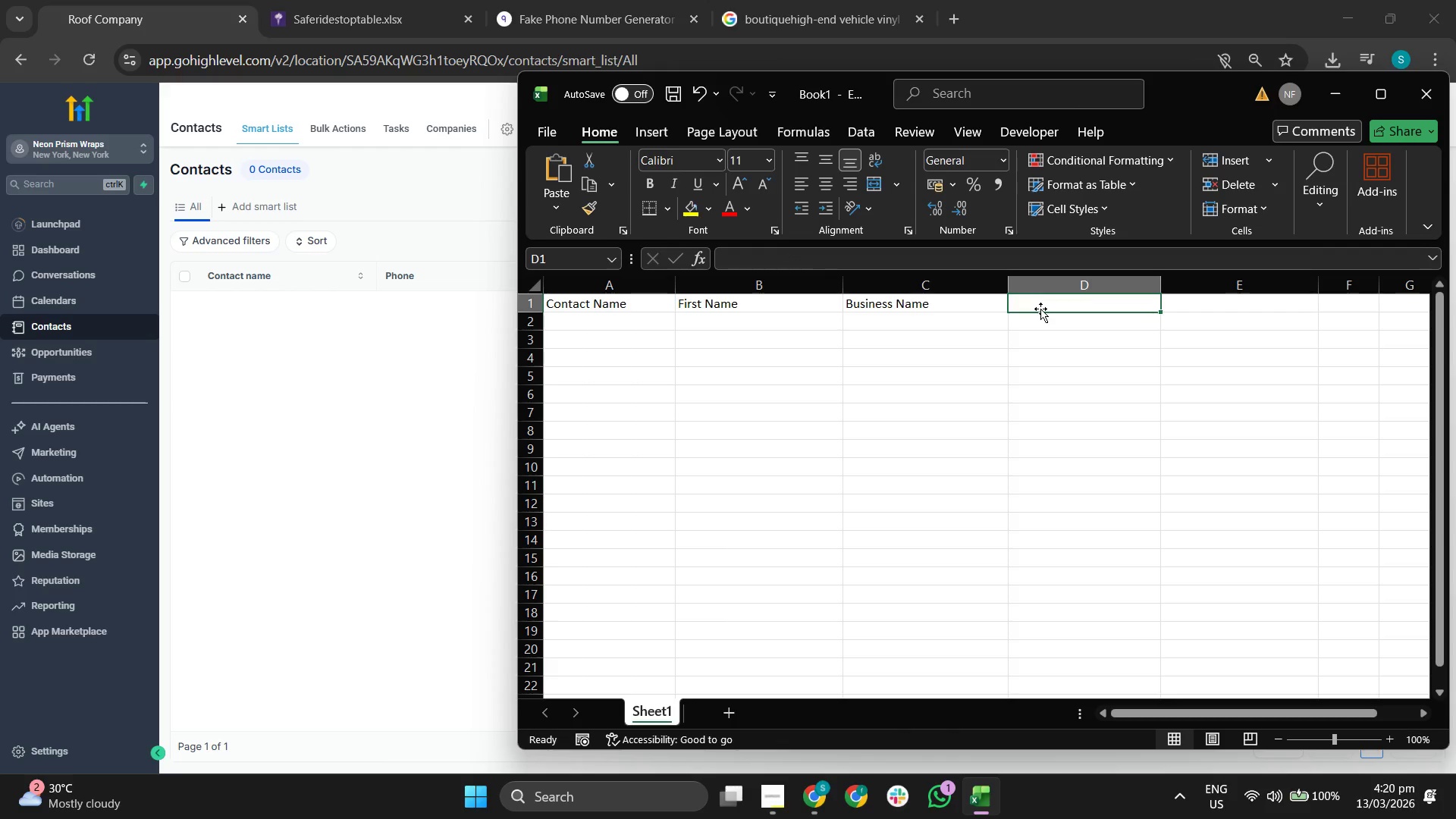 
type(Public Business Email)
 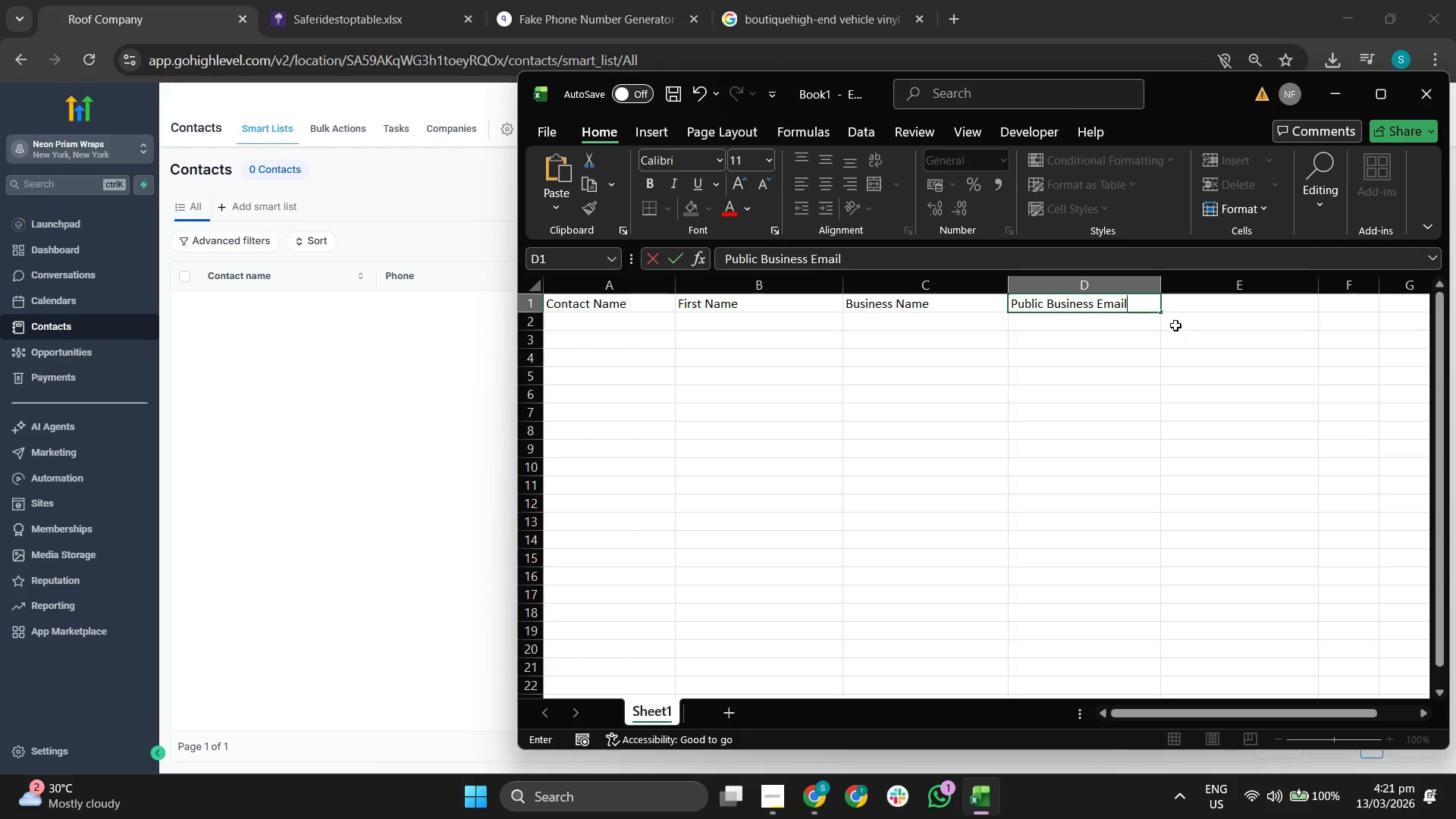 
left_click([1213, 308])
 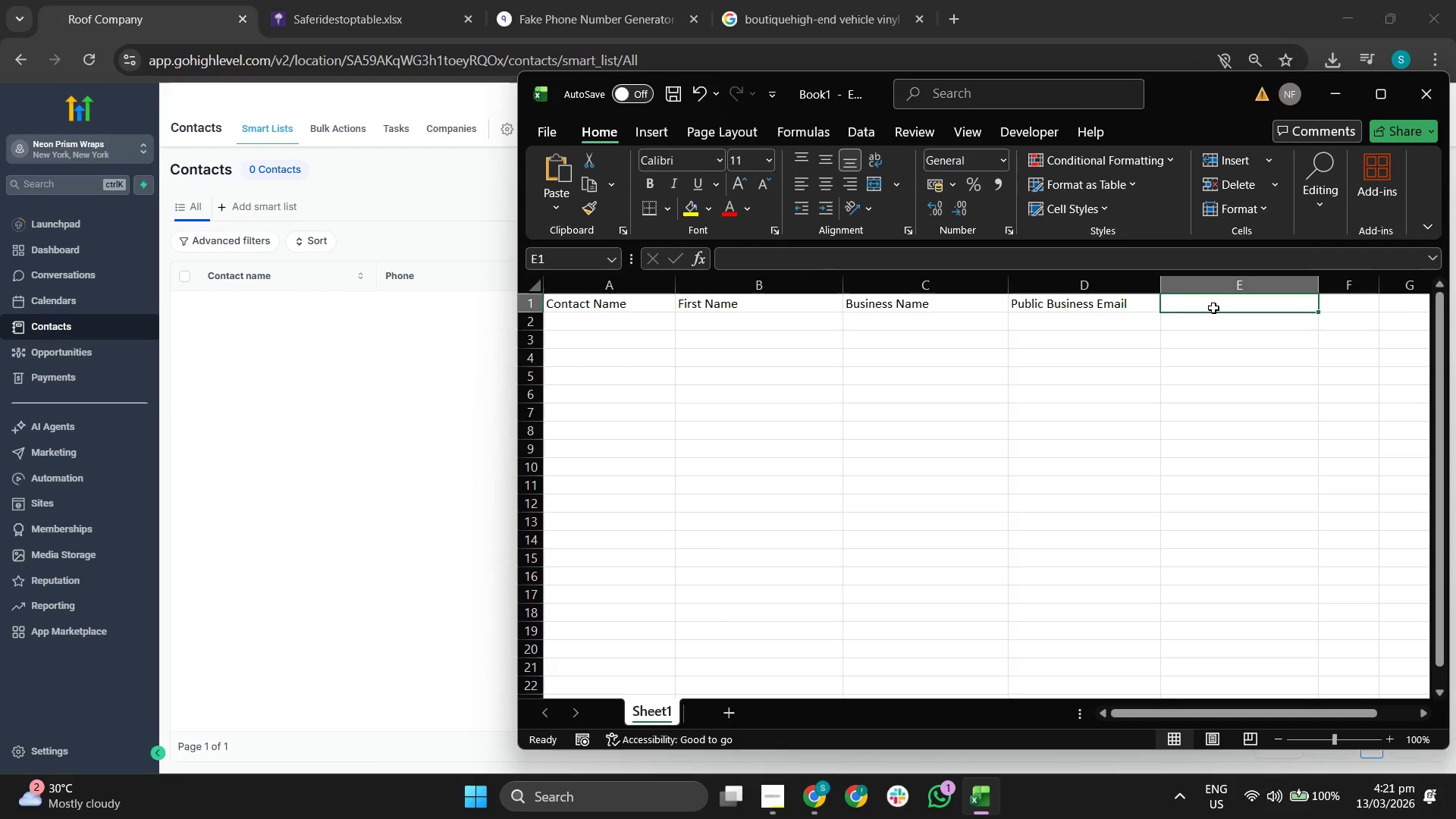 
key(CapsLock)
 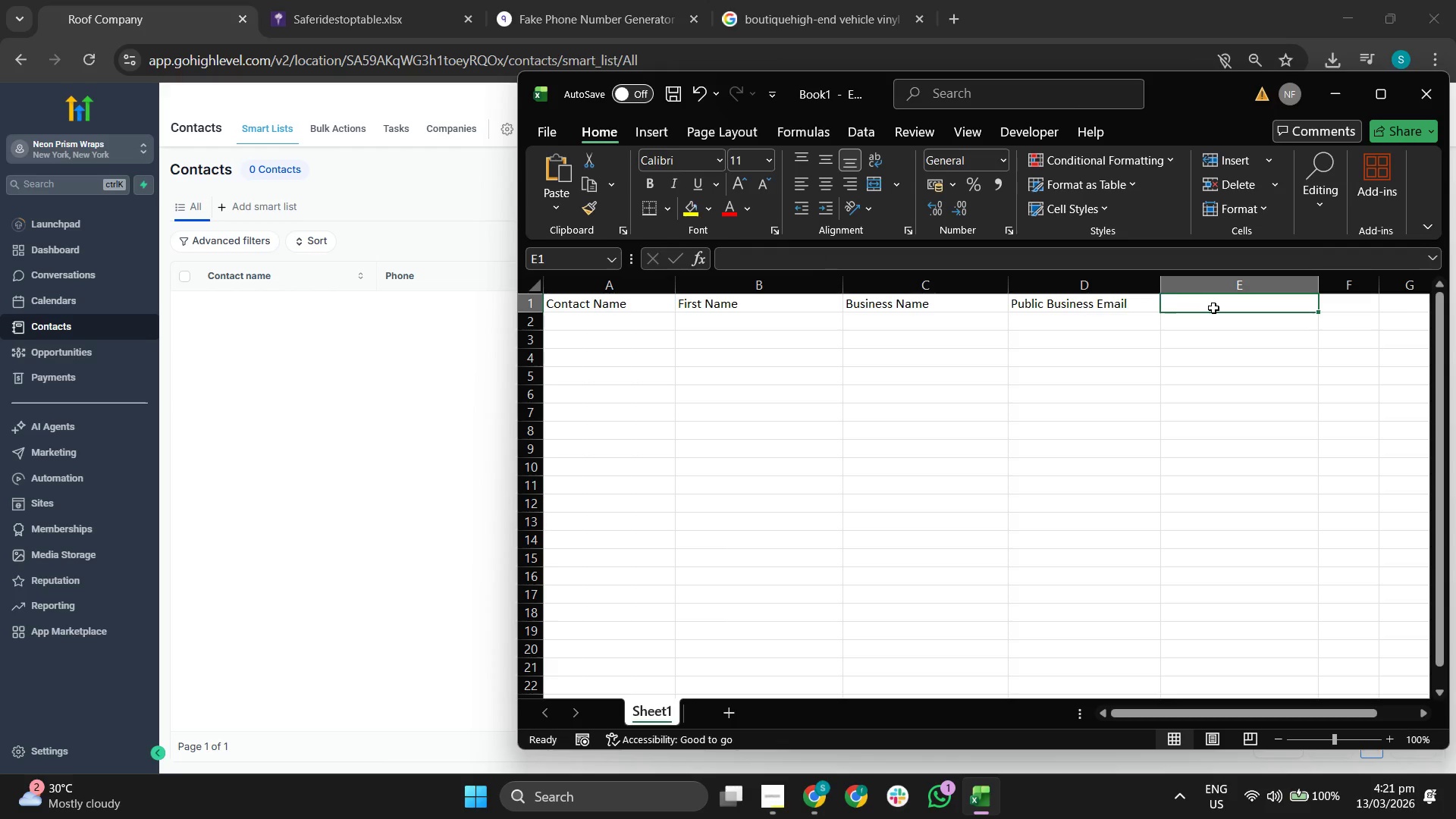 
key(W)
 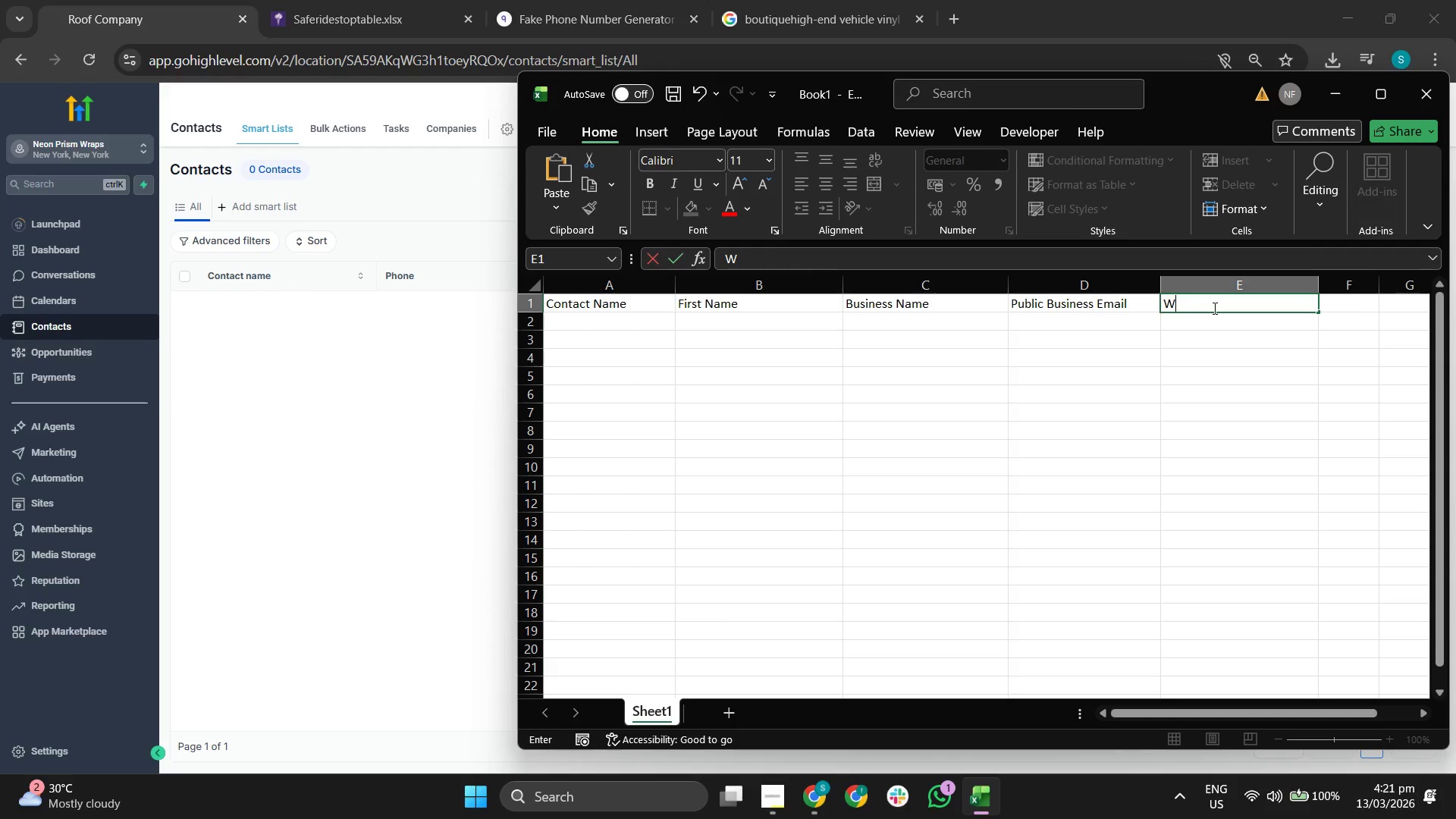 
key(CapsLock)
 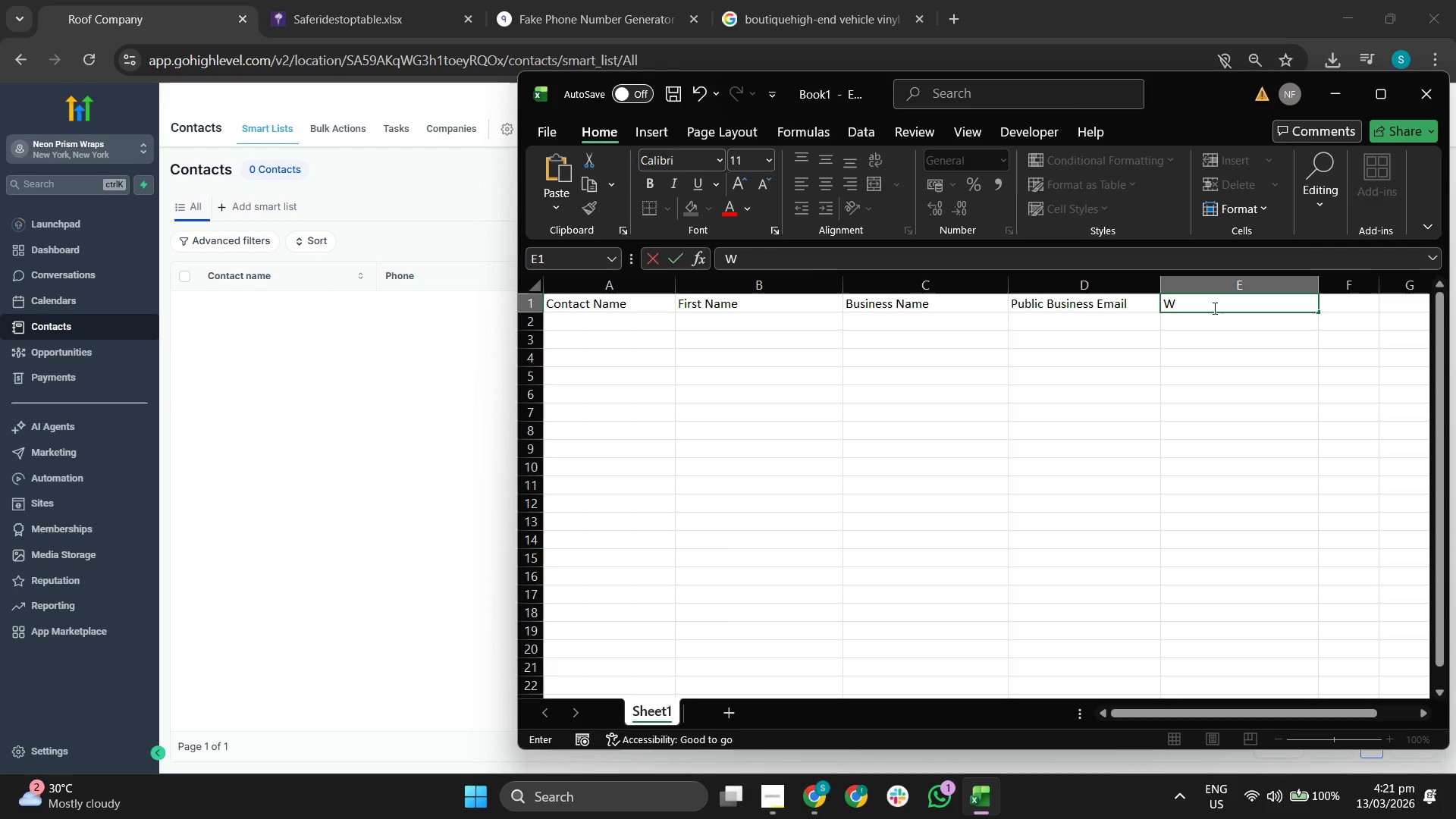 
key(E)
 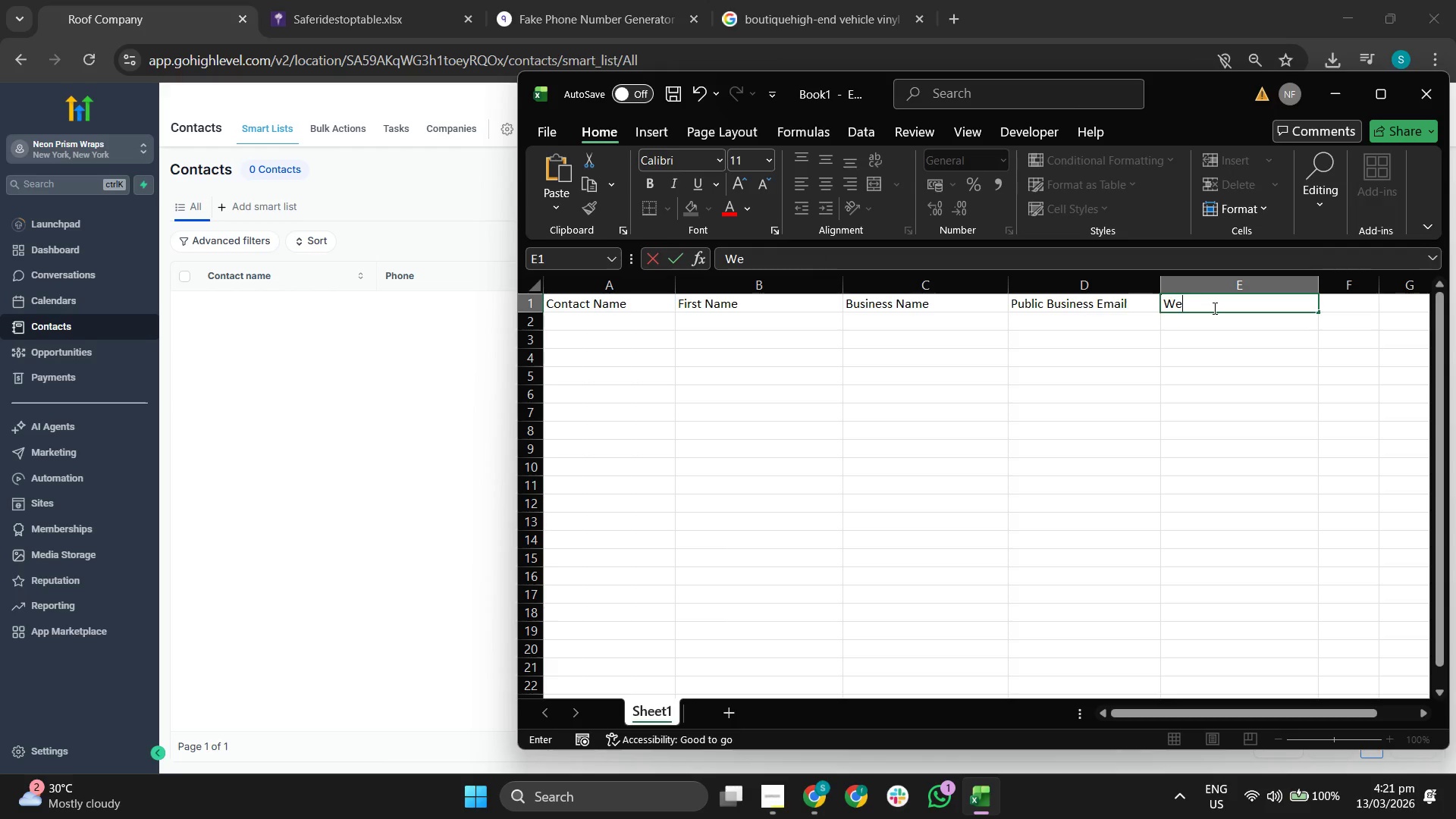 
type(su)
key(Backspace)
type(ite URL)
 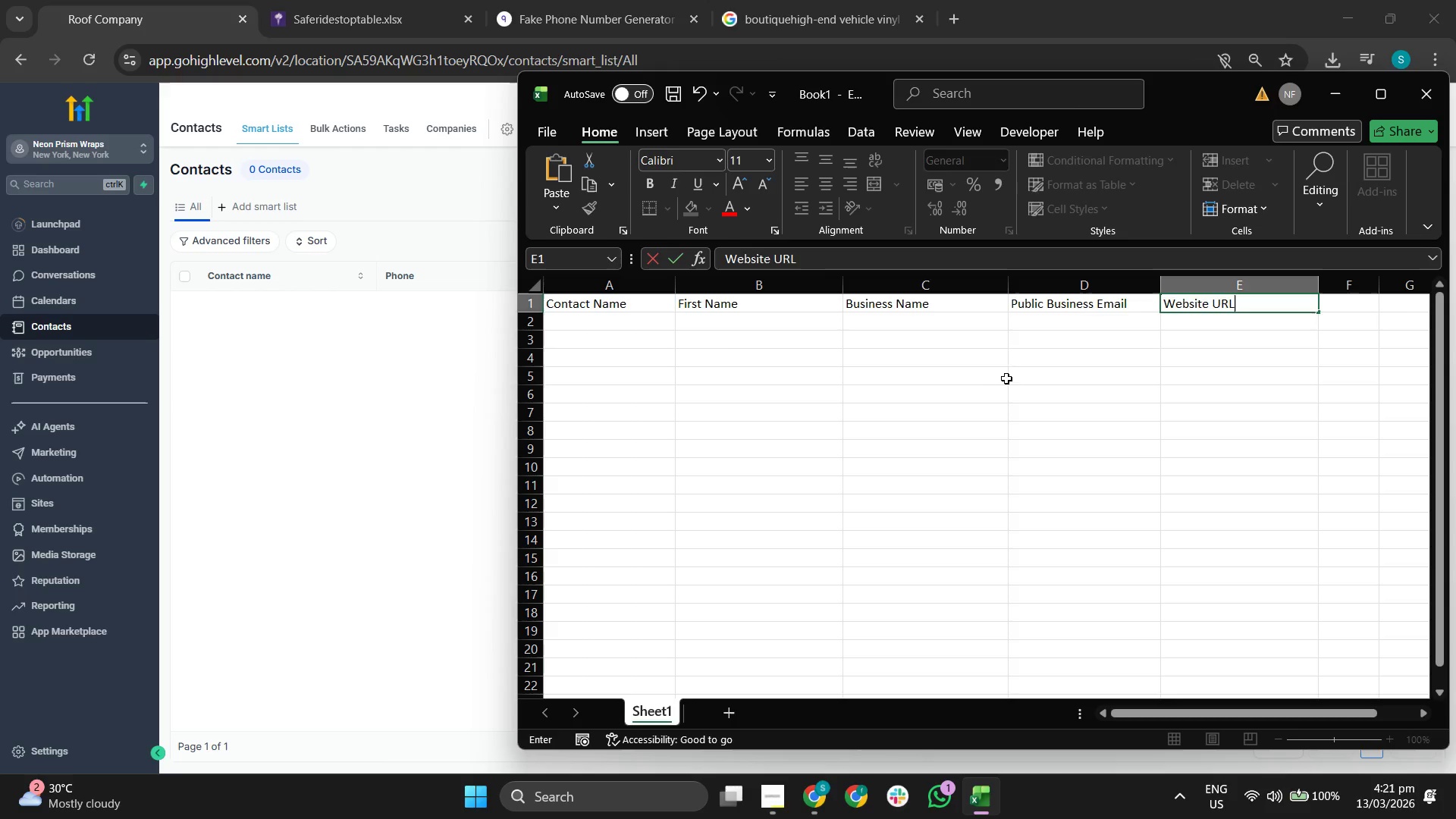 
left_click([1006, 380])
 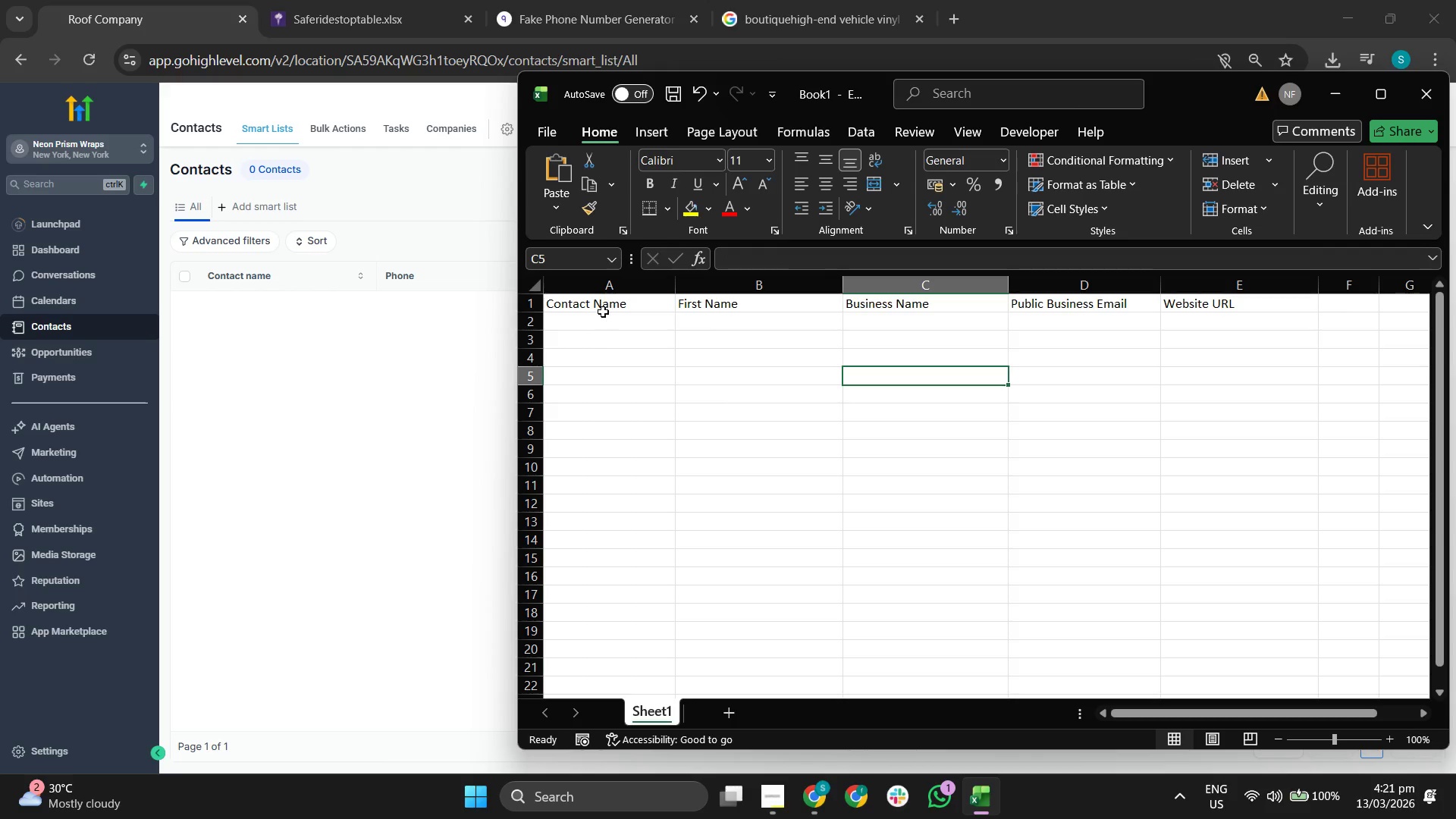 
left_click_drag(start_coordinate=[595, 300], to_coordinate=[1252, 456])
 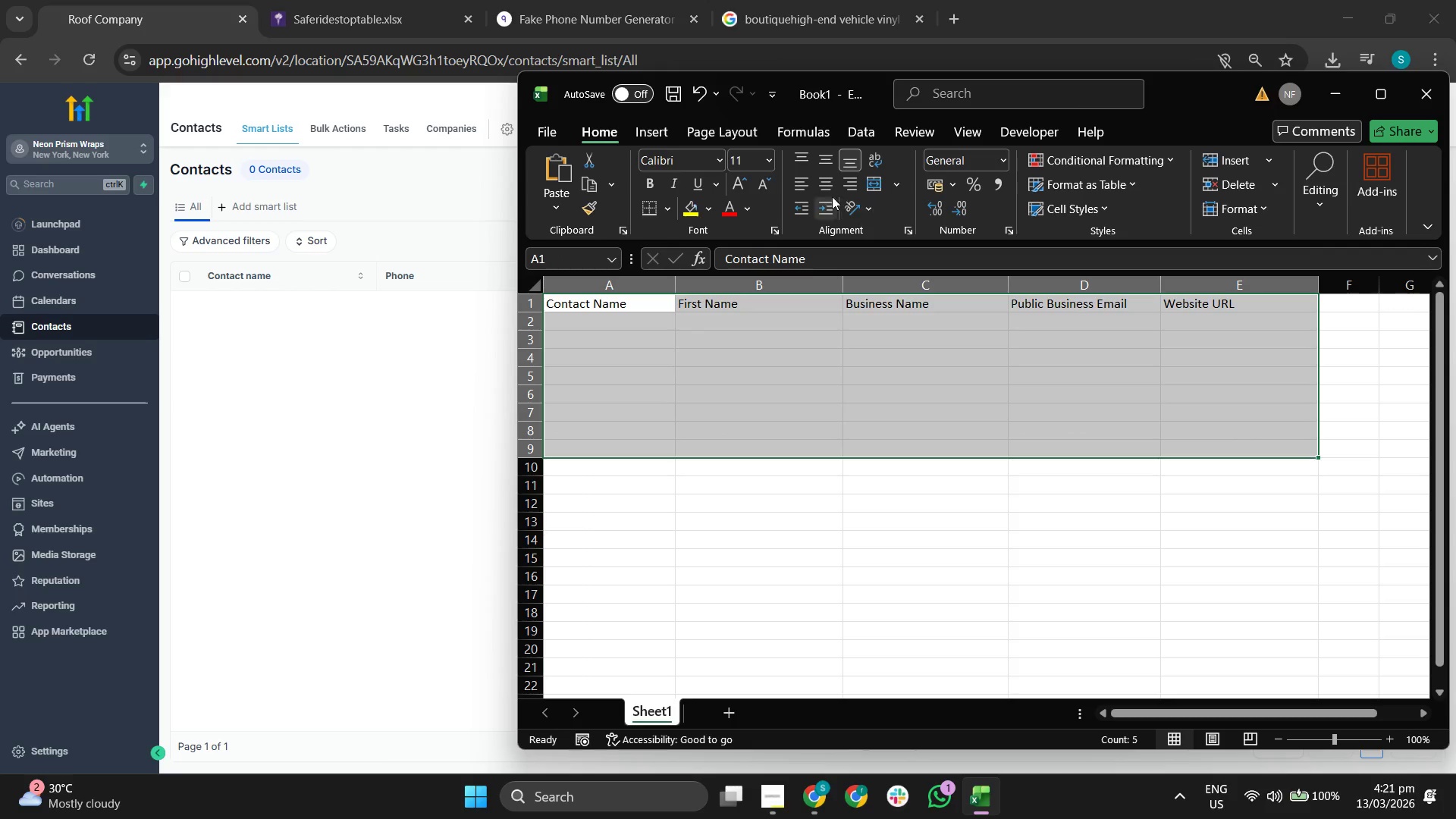 
left_click([824, 190])
 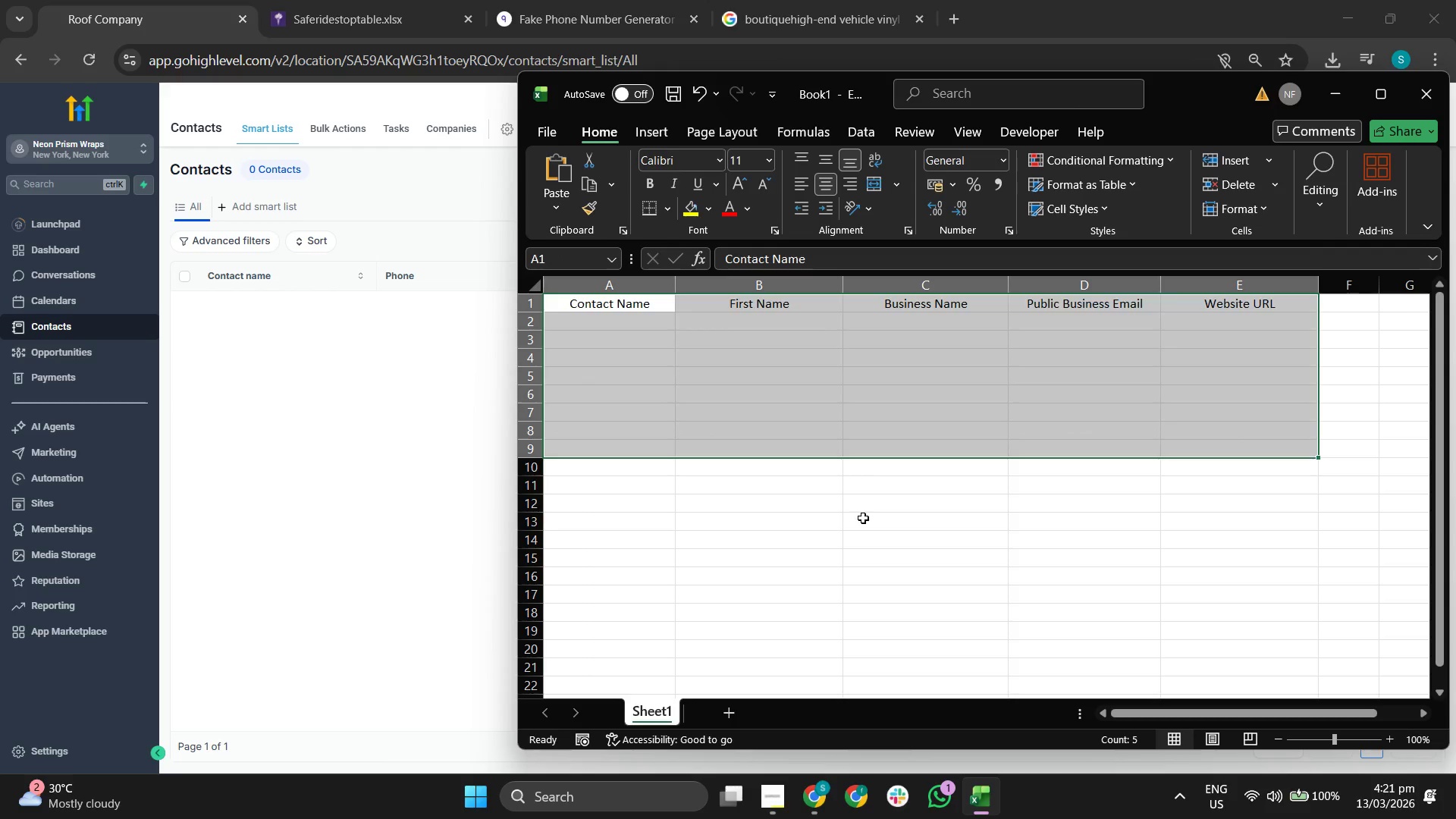 
left_click([864, 522])
 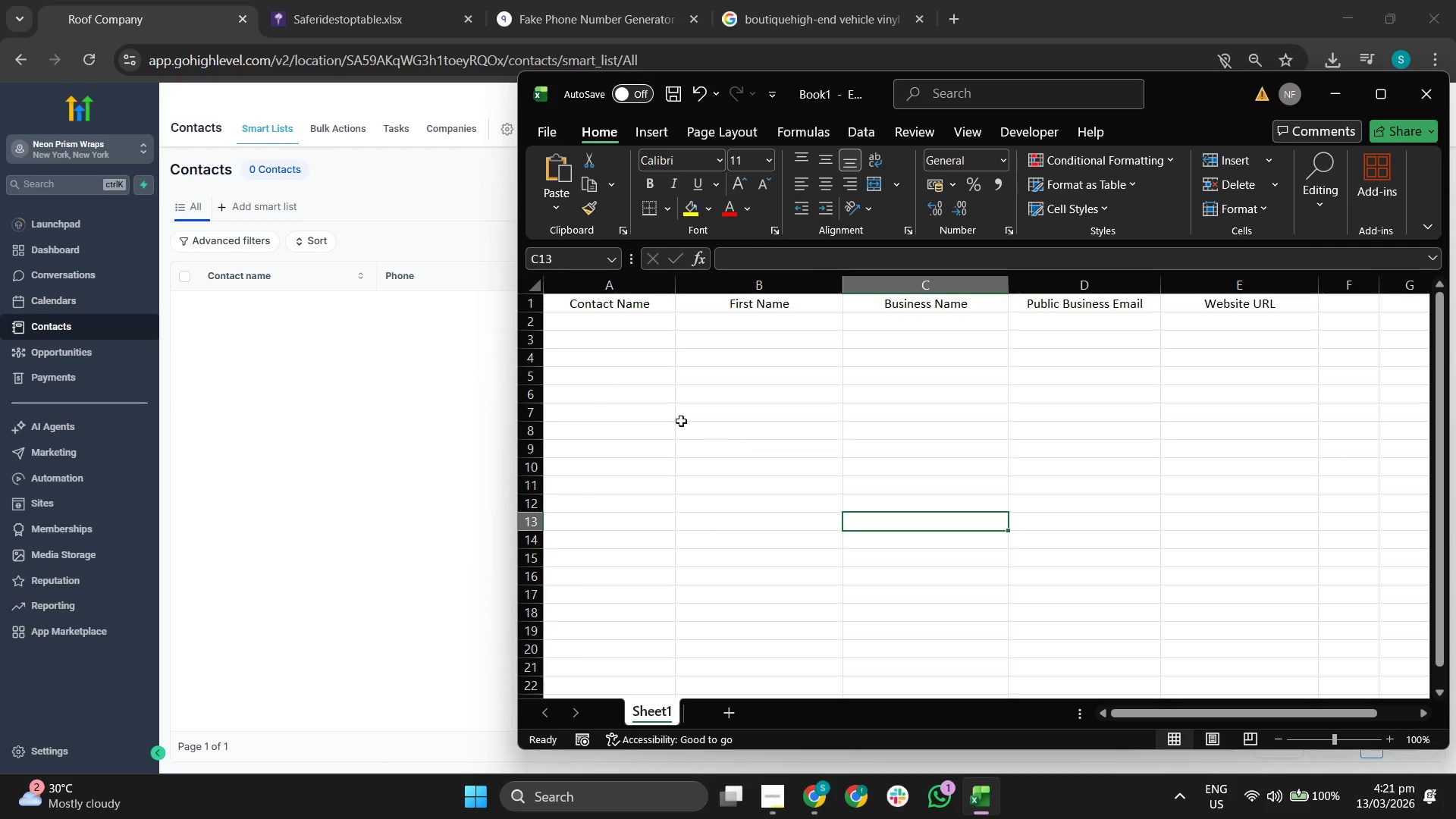 
left_click([620, 322])
 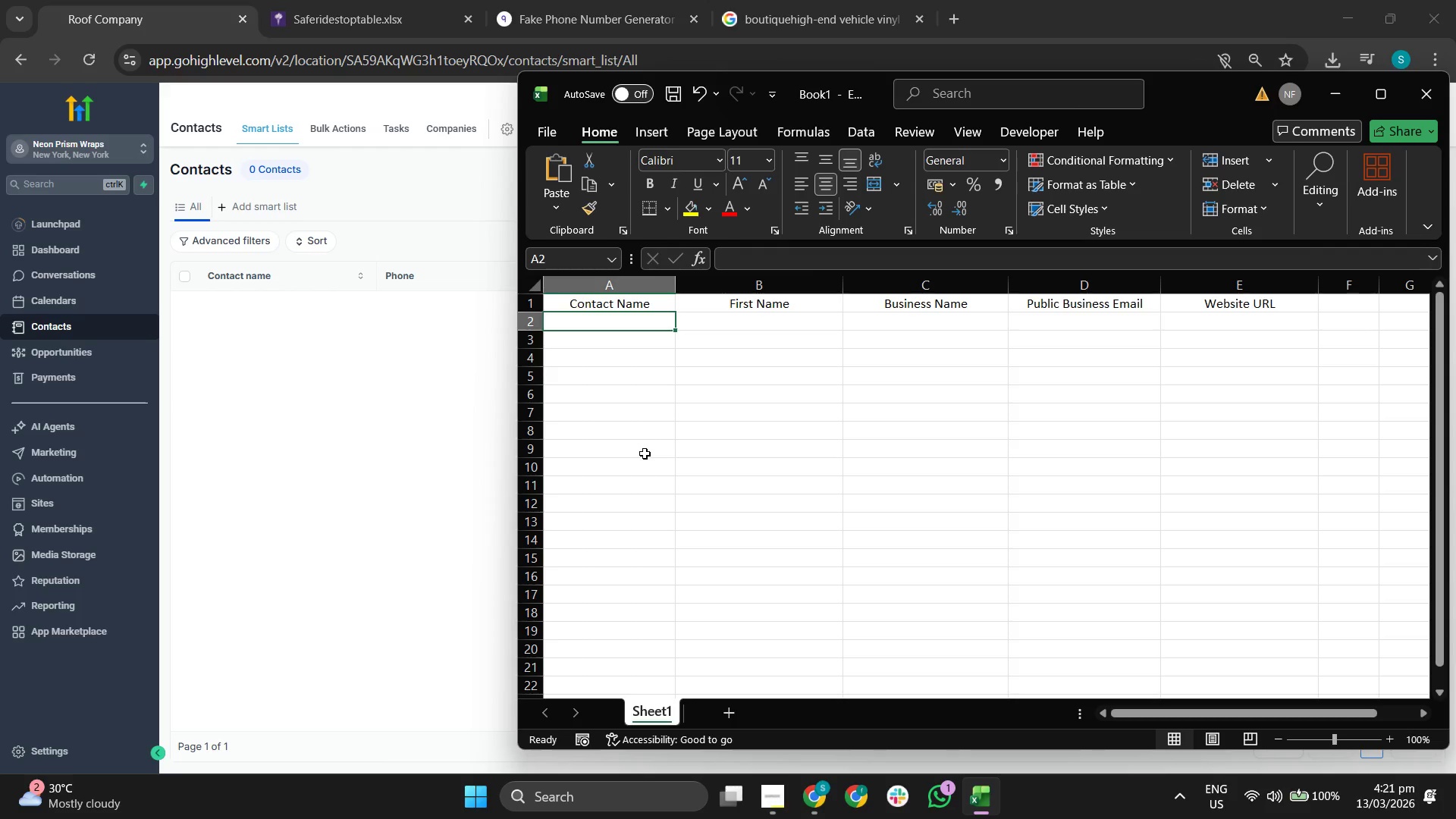 
type(Christian Angel)
key(Backspace)
key(Backspace)
type(g)
key(Backspace)
type(le)
 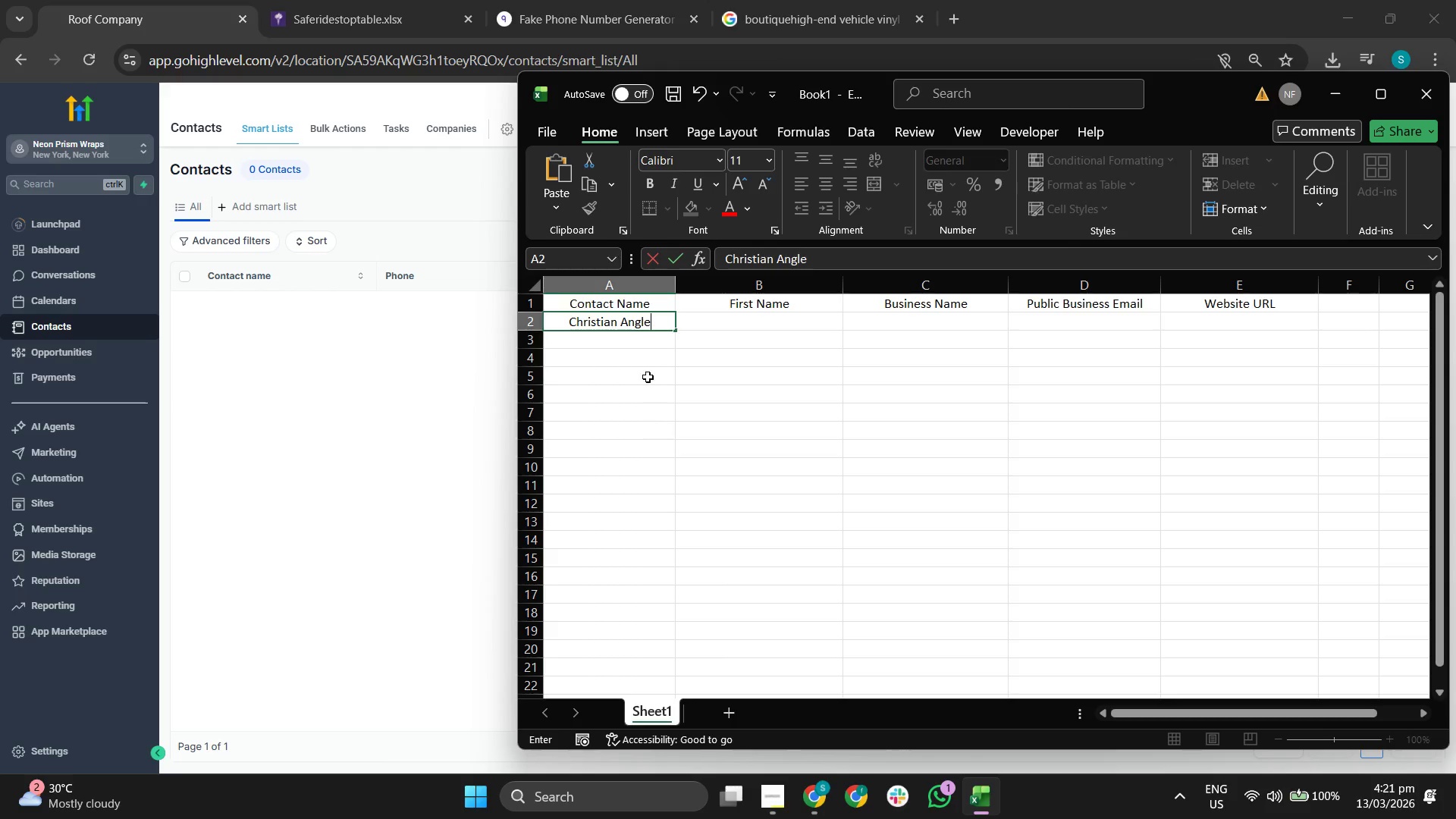 
left_click([643, 344])
 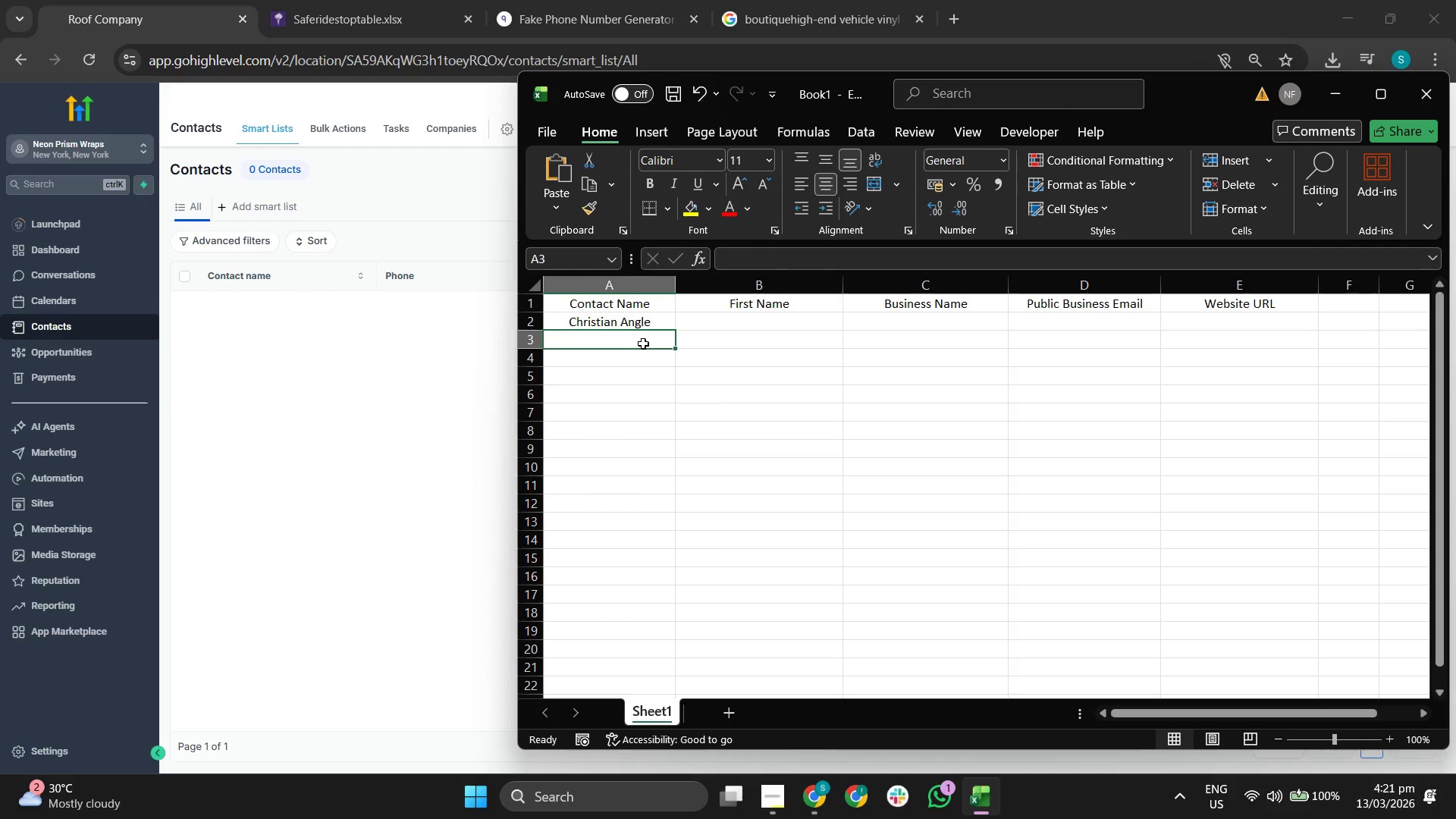 
type(David Roberts)
 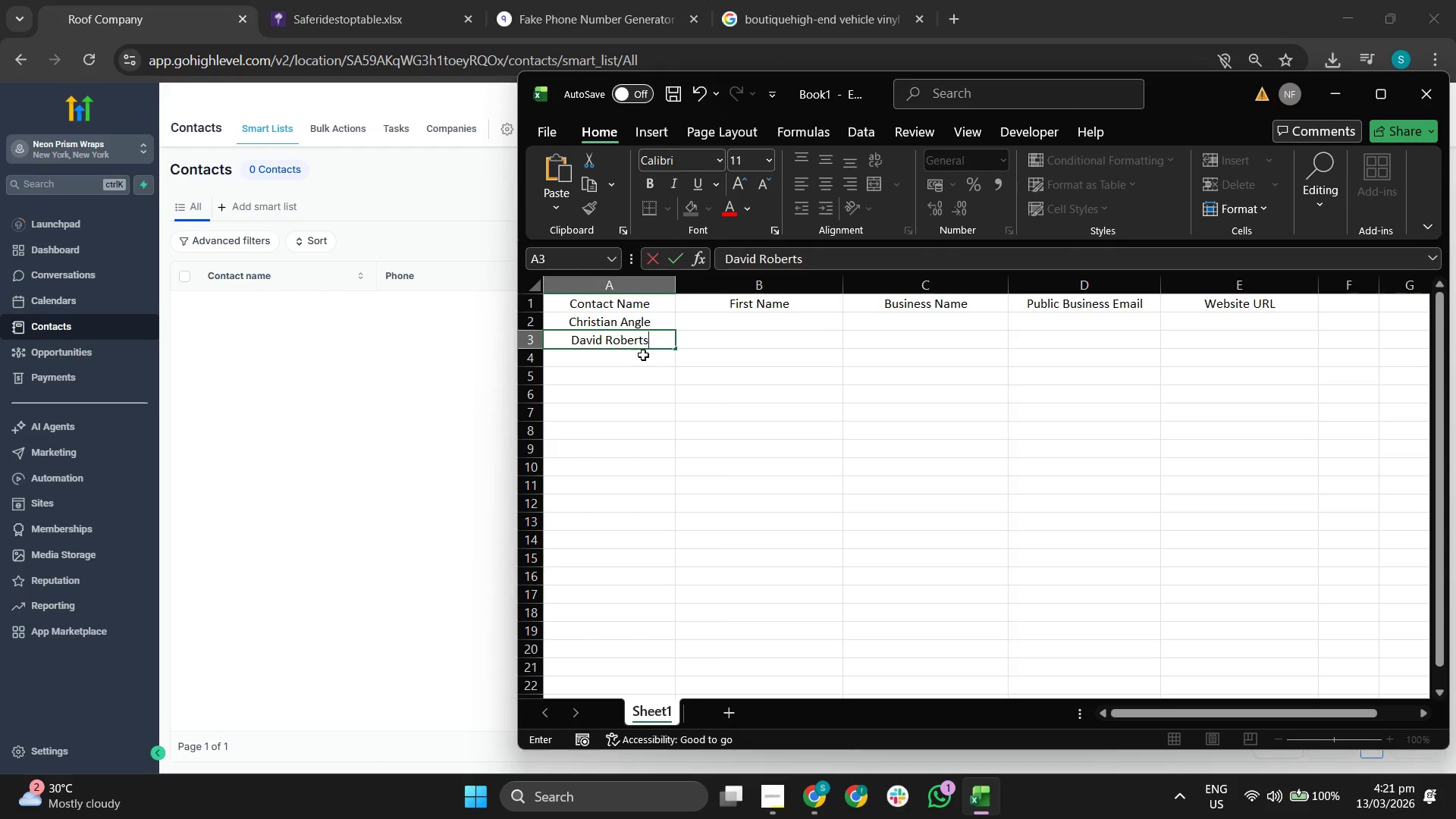 
left_click([642, 366])
 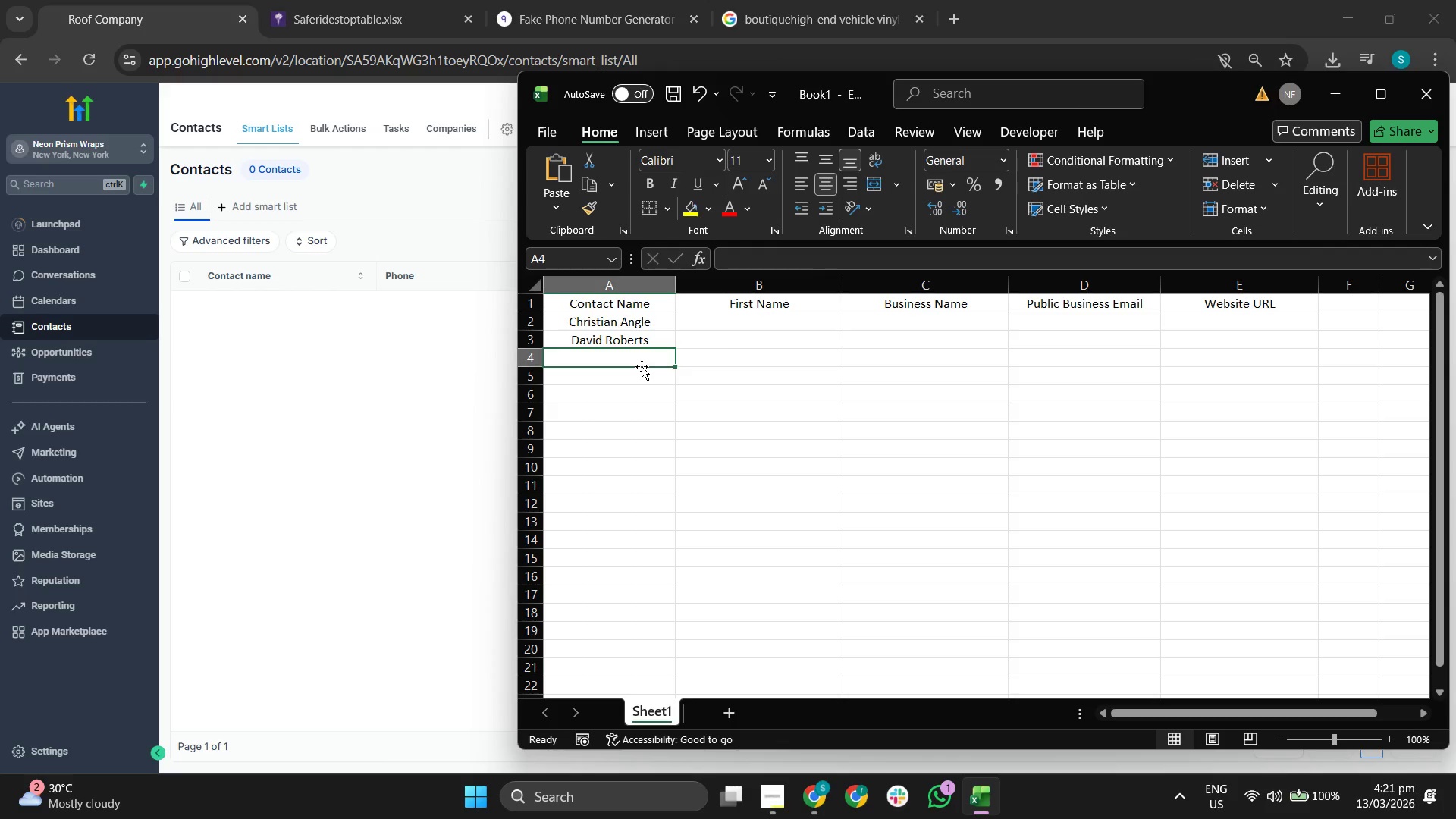 
type(Suzz)
key(Backspace)
type(anne Frisbie)
 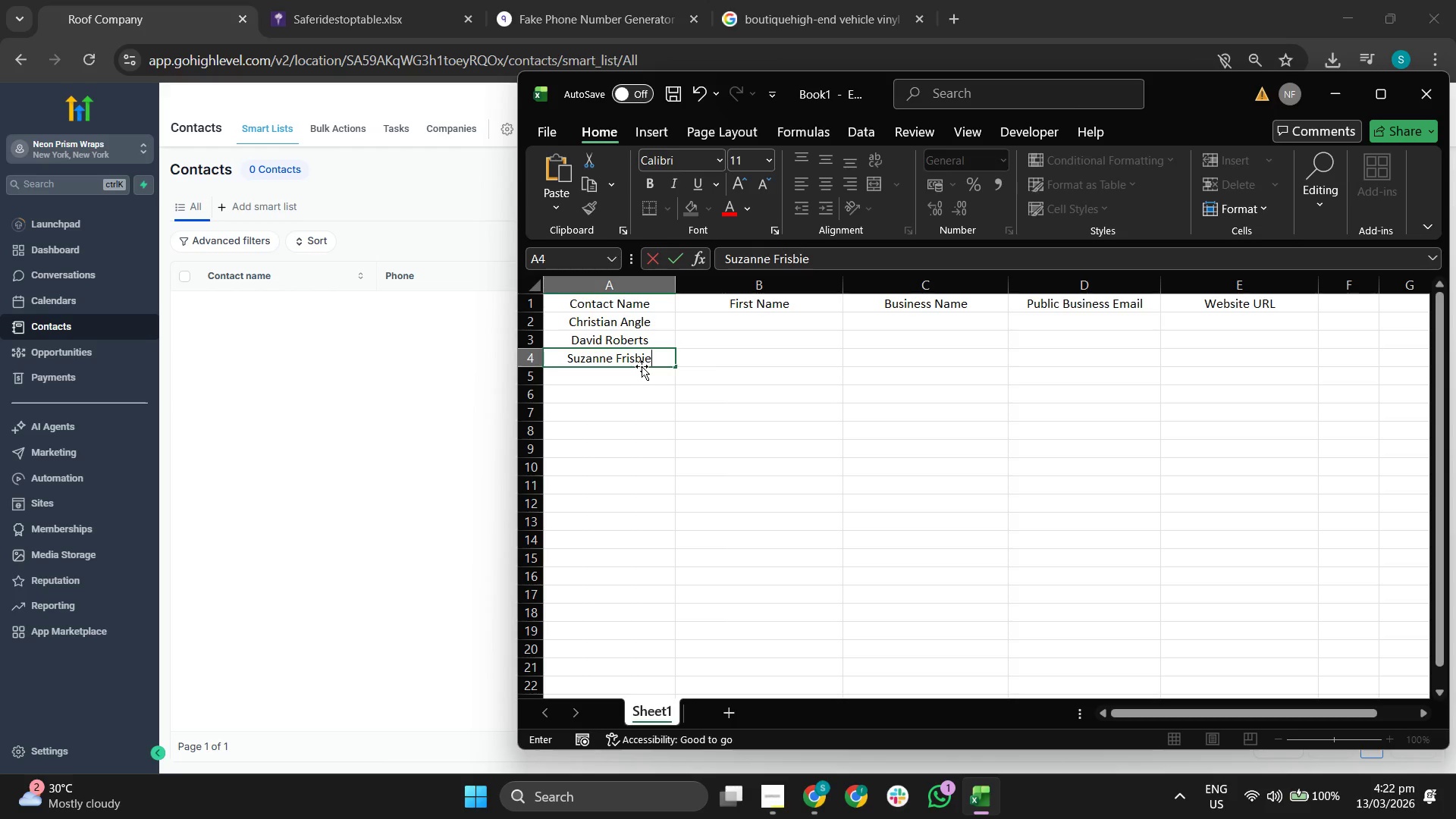 
key(Enter)
 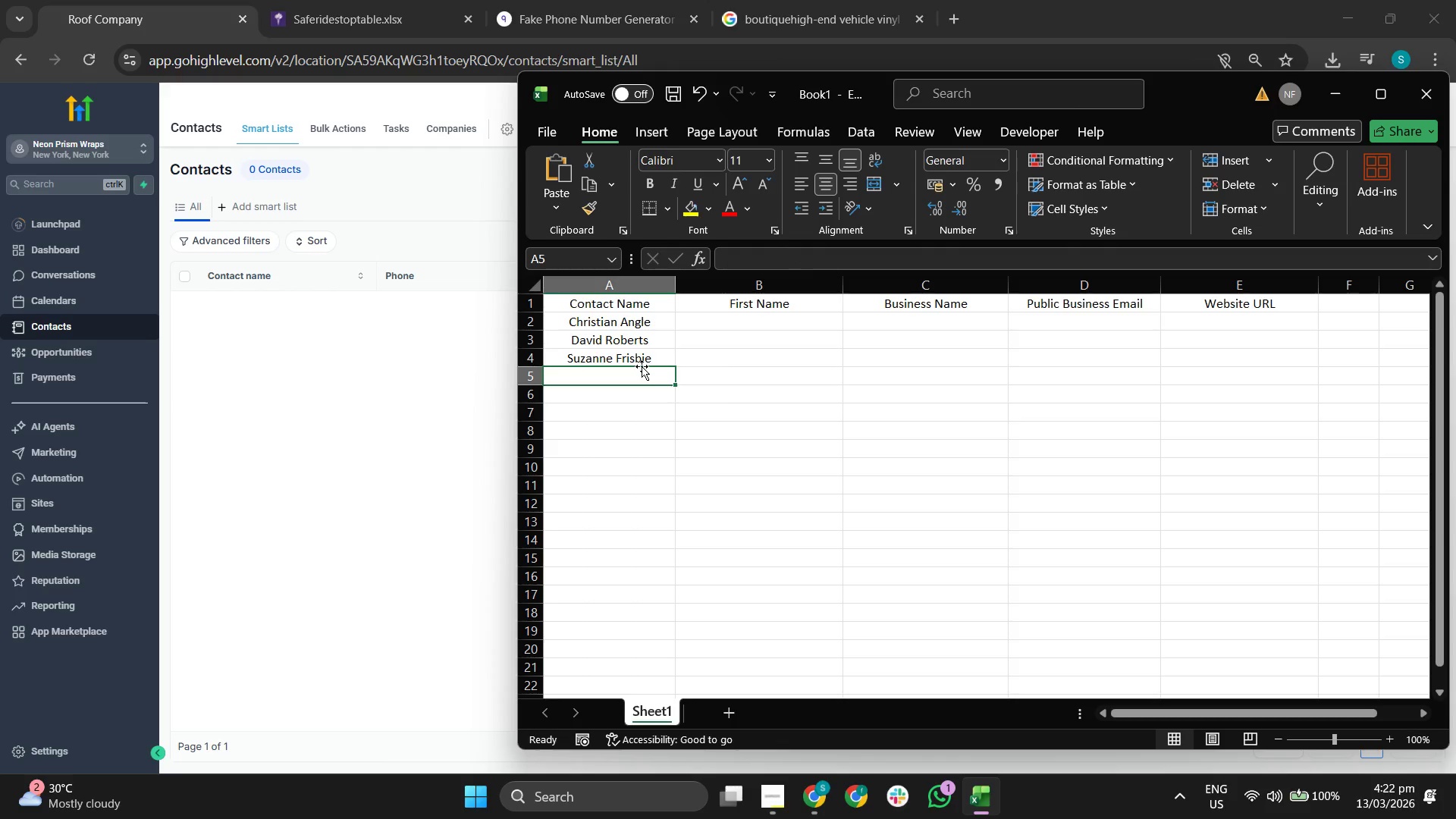 
type(Rafael Arias)
 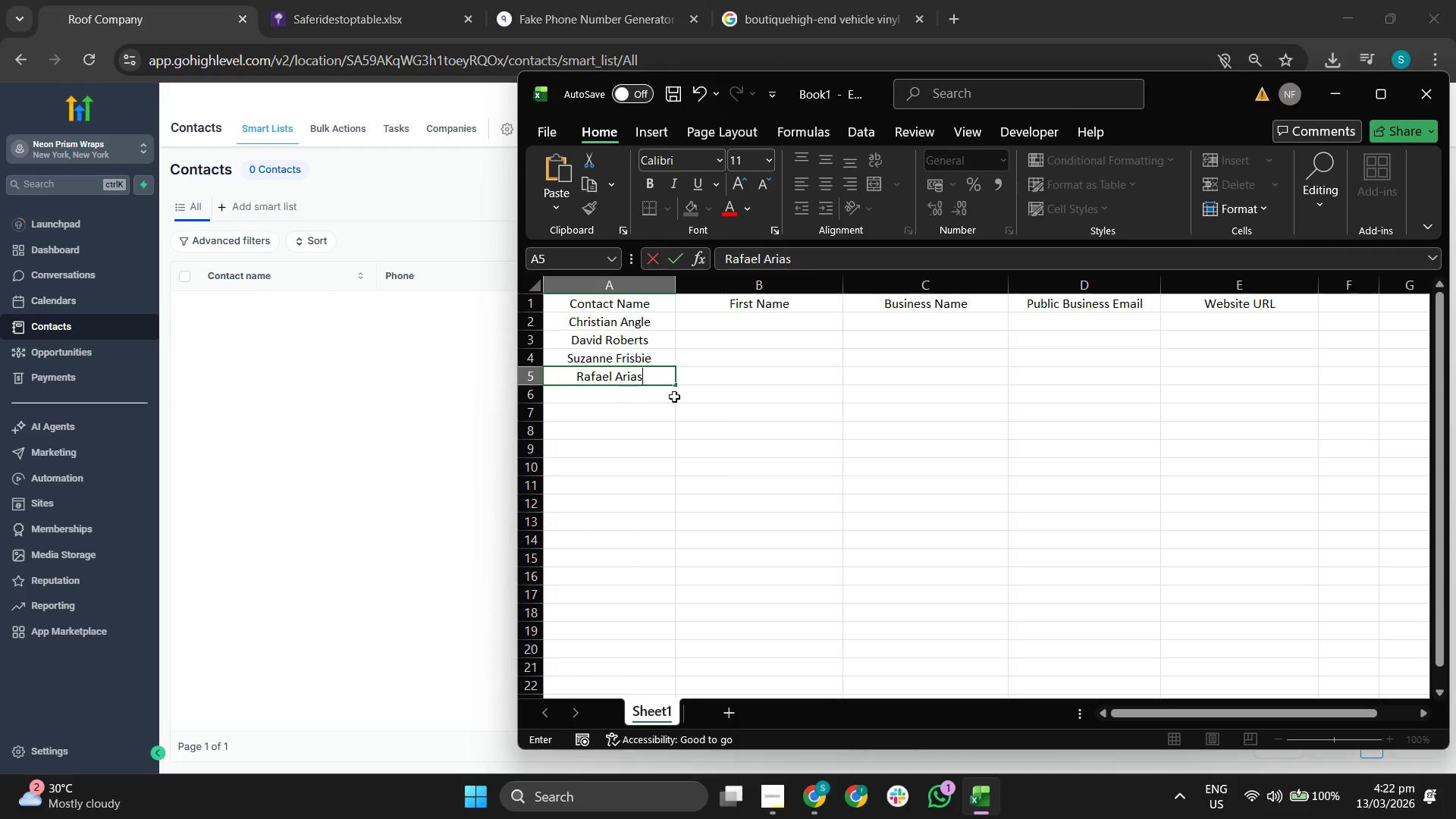 
hold_key(key=Enter, duration=16.02)
 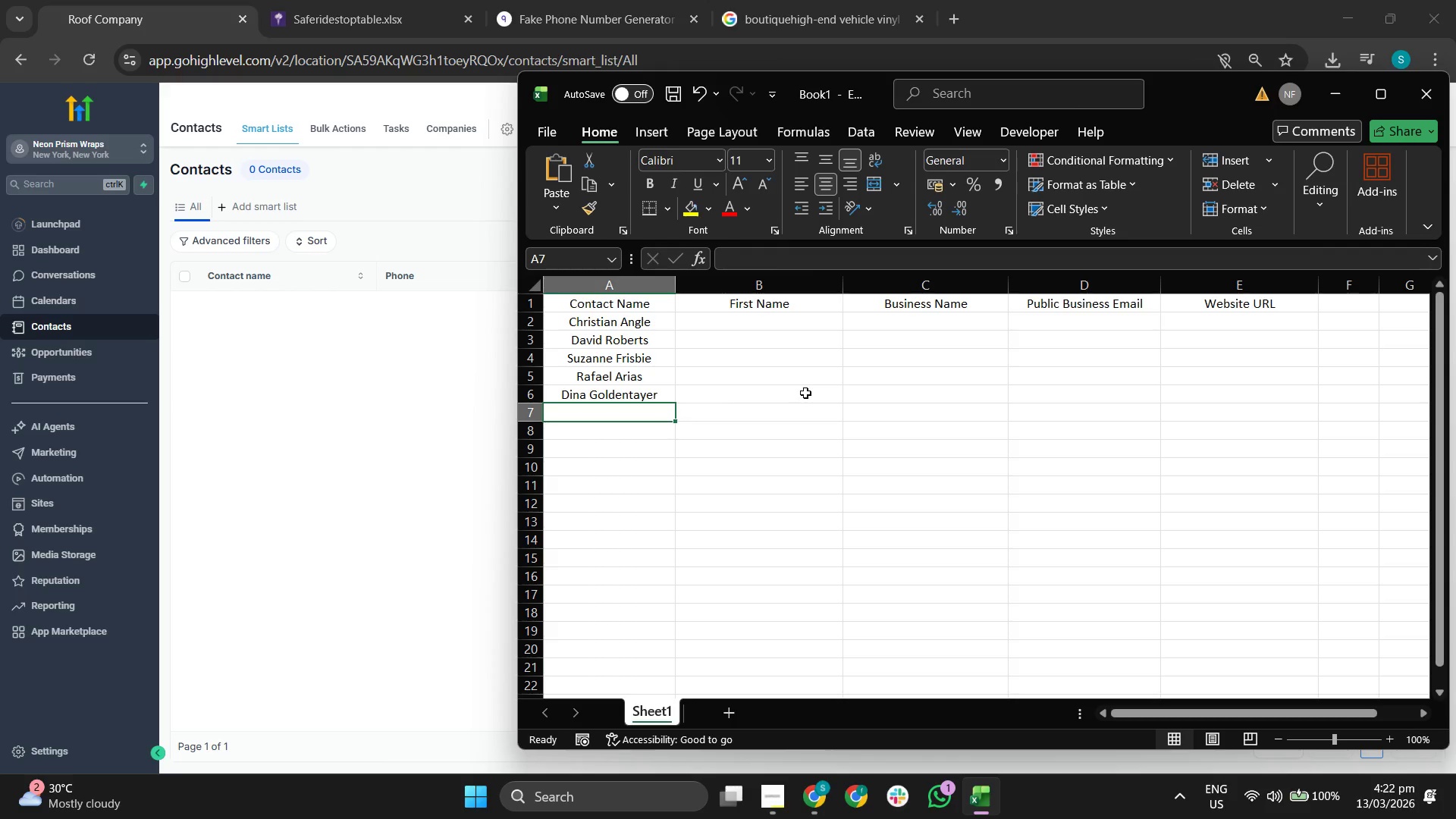 
type(ina GolentayerMargit Brant)
key(Backspace)
type(dt)
 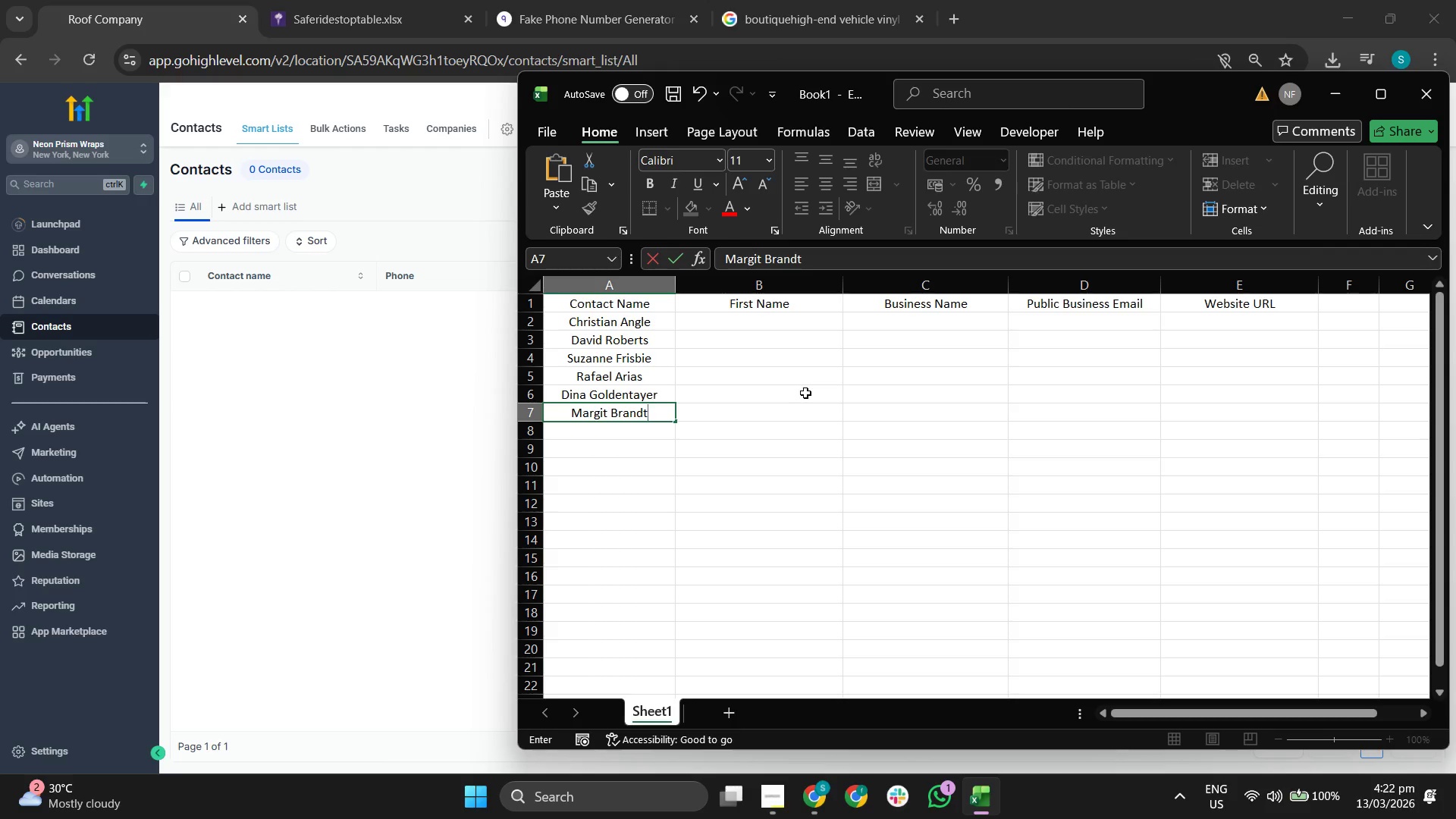 
left_click([832, 427])
 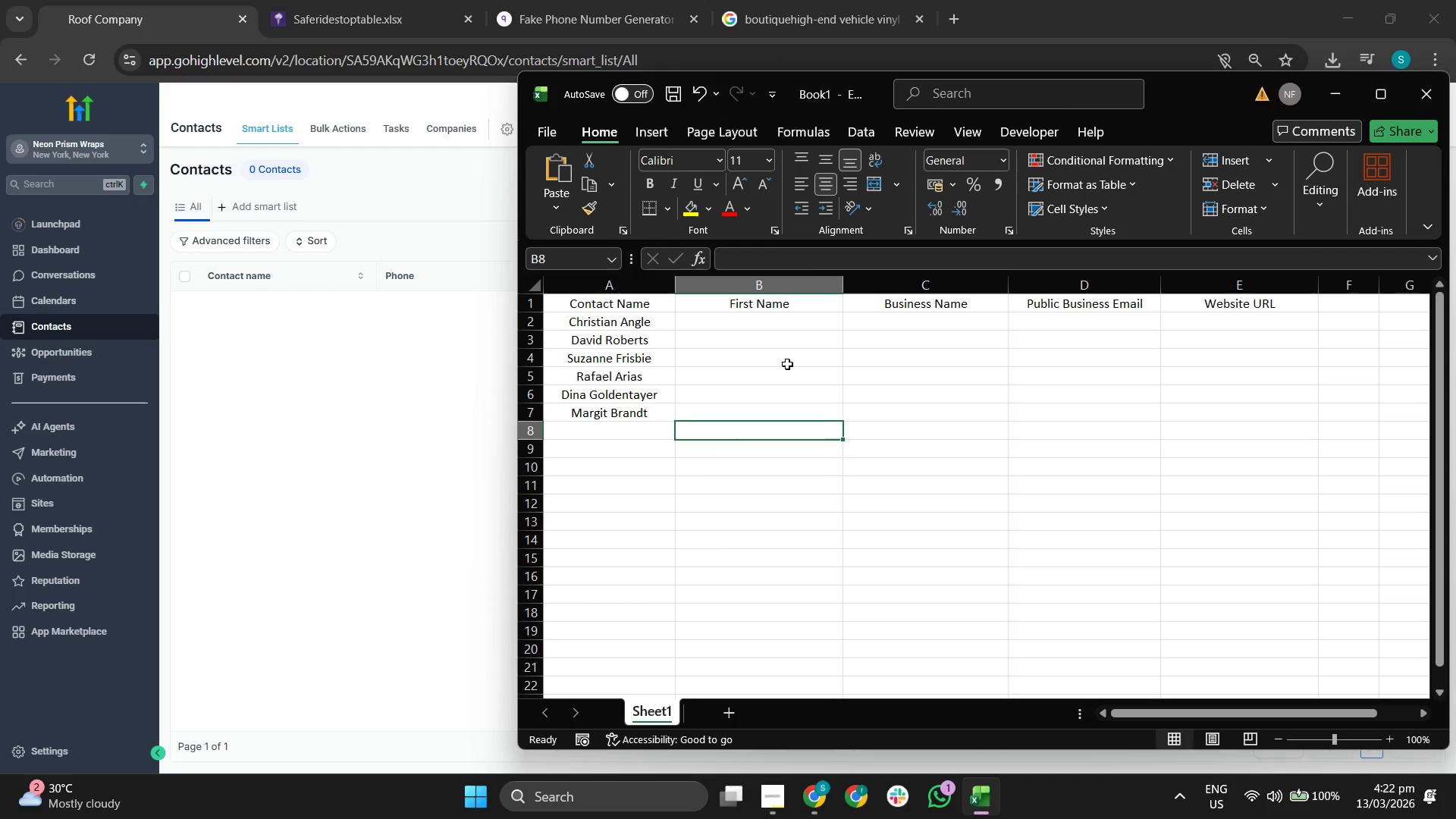 
scroll: coordinate [837, 426], scroll_direction: up, amount: 1.0
 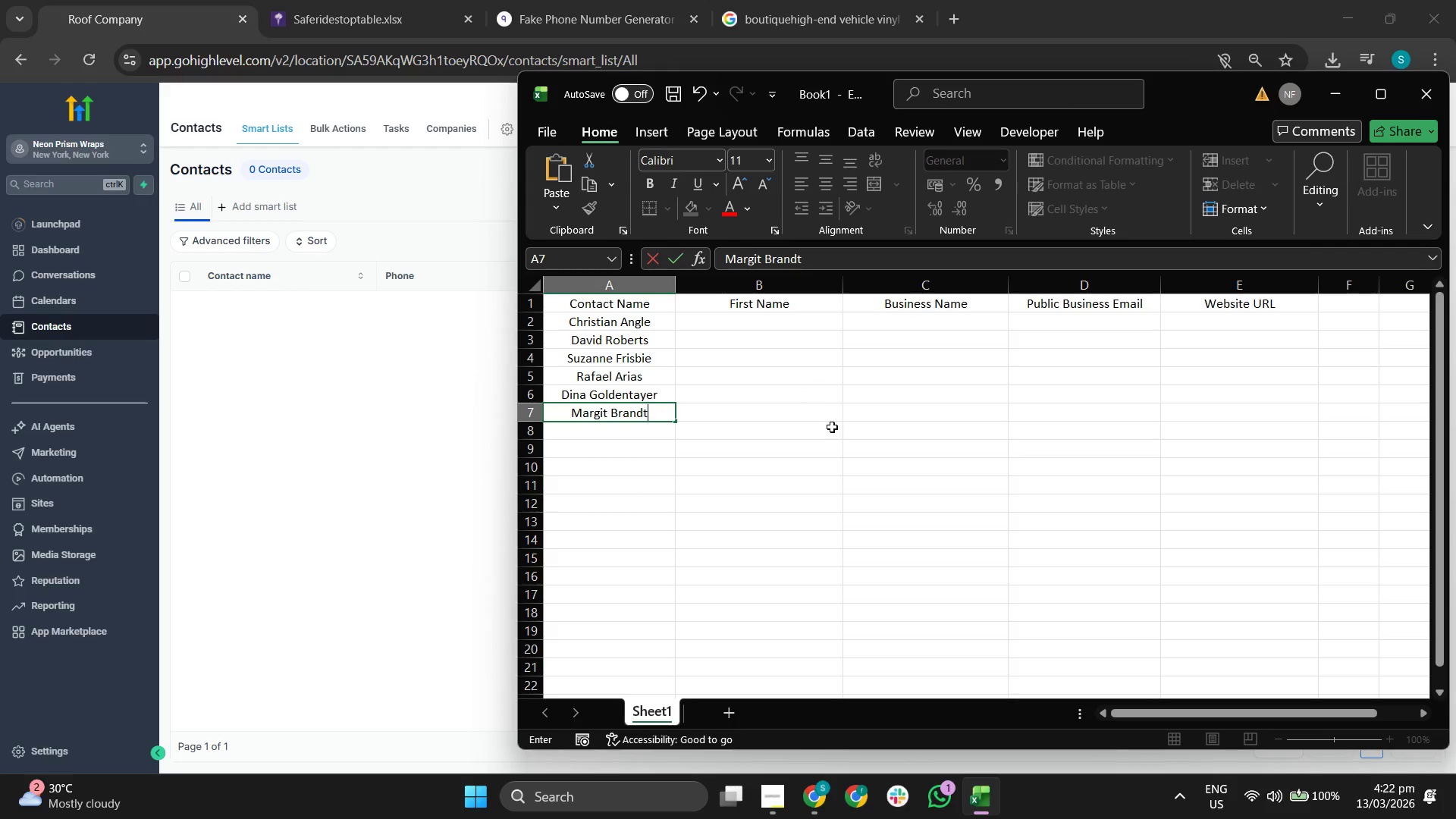 
double_click([783, 337])
 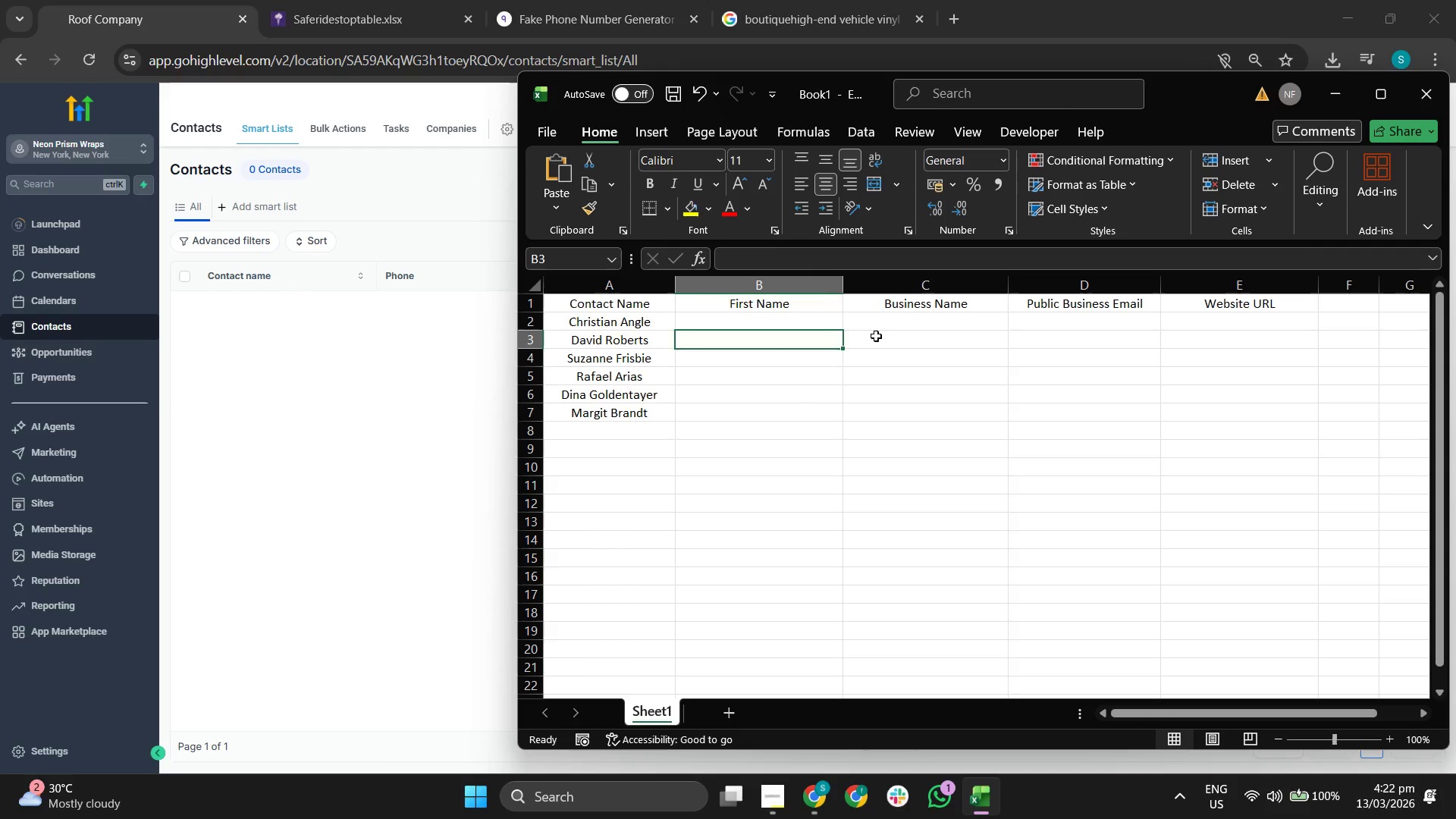 
left_click_drag(start_coordinate=[863, 413], to_coordinate=[863, 417])
 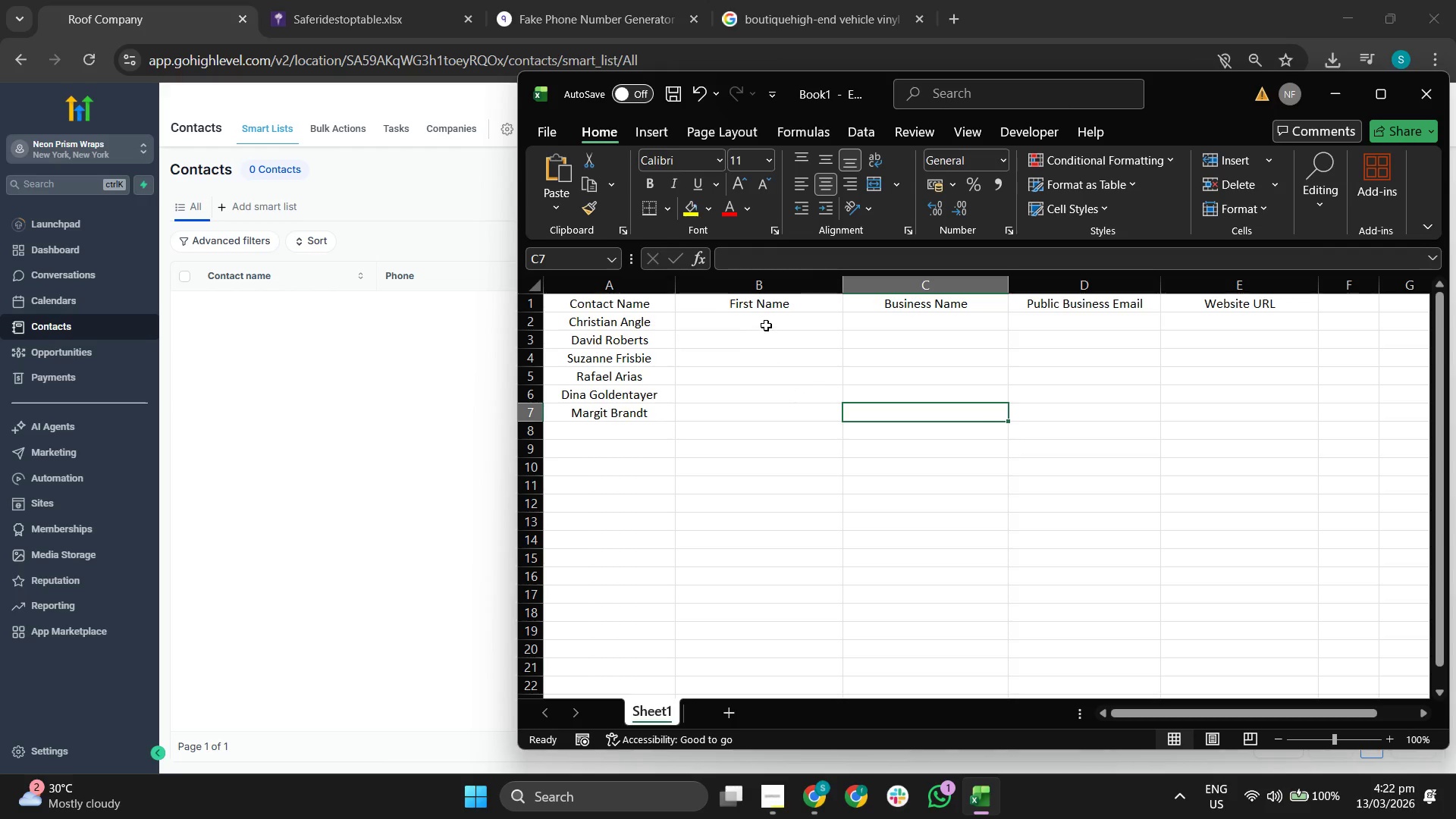 
left_click([768, 325])
 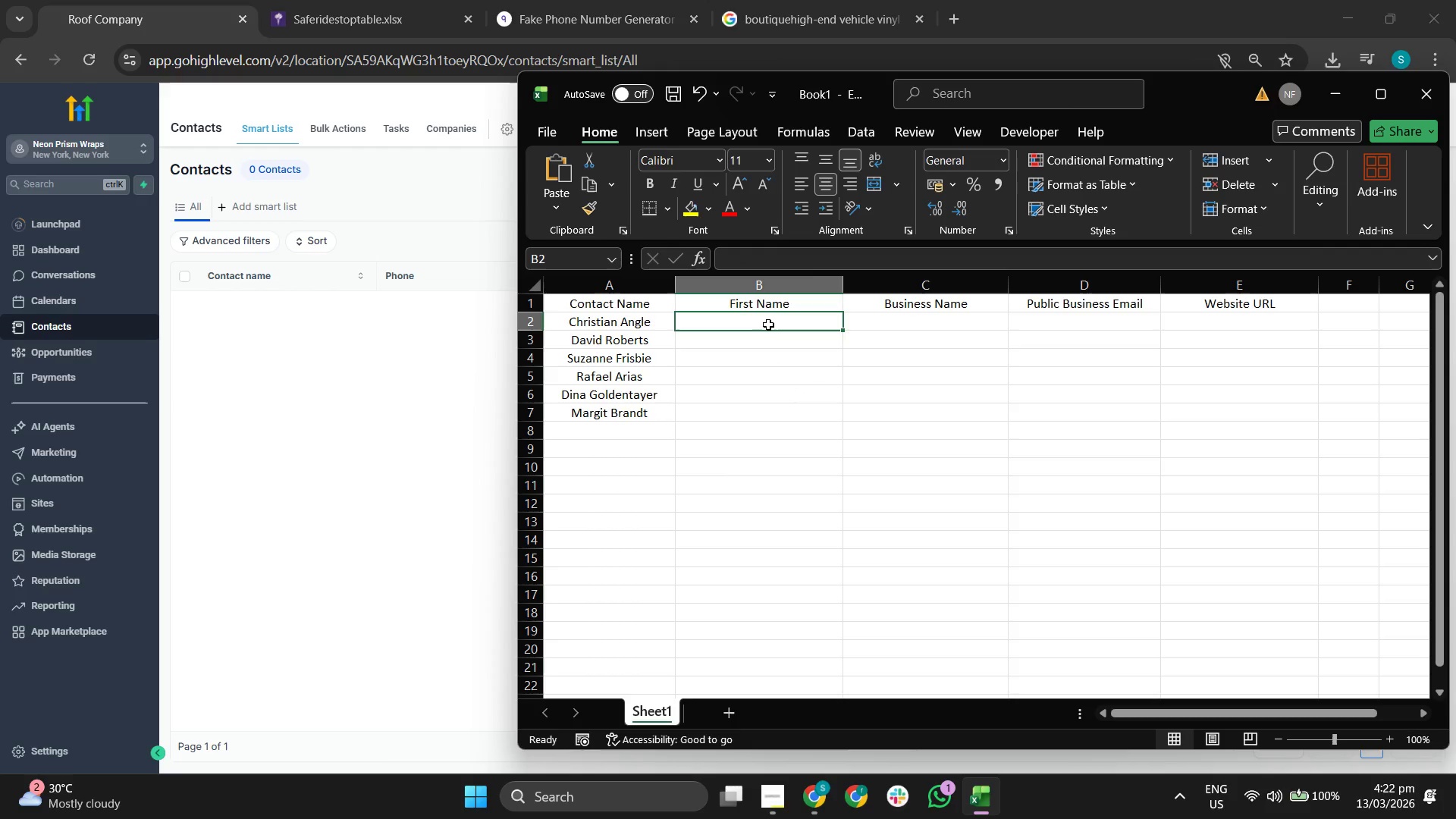 
type(Chritian)
 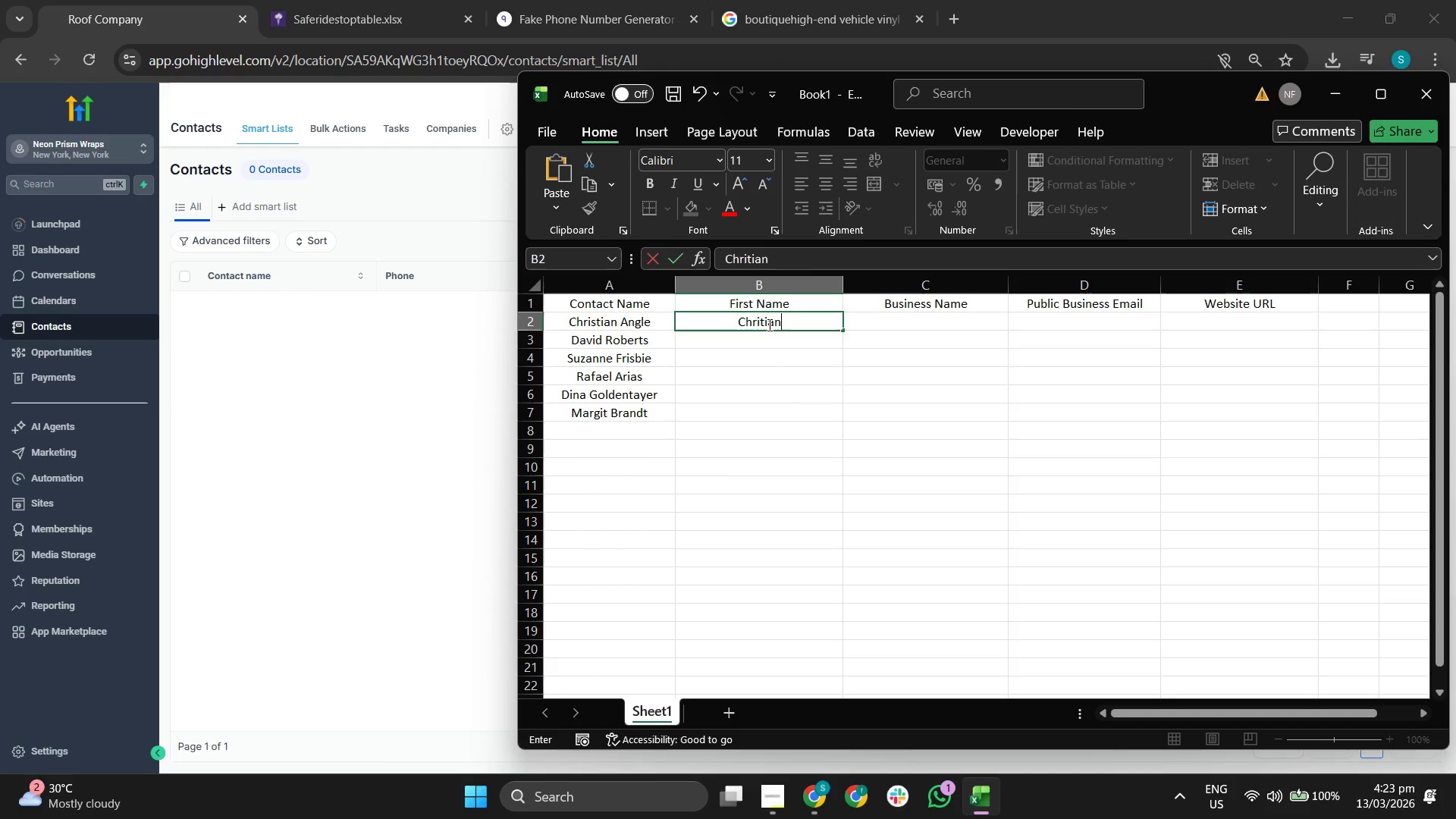 
key(Enter)
 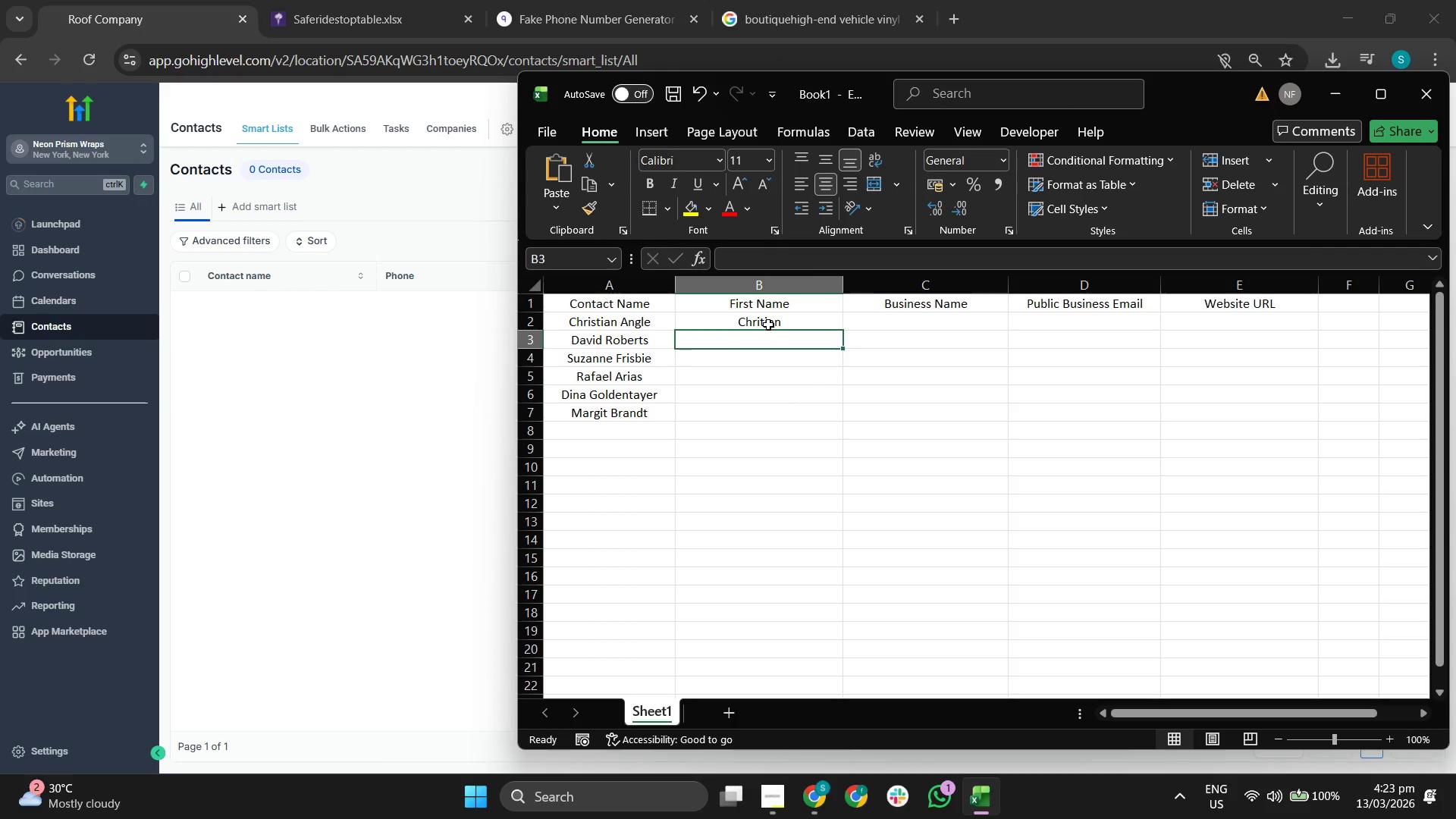 
left_click([808, 433])
 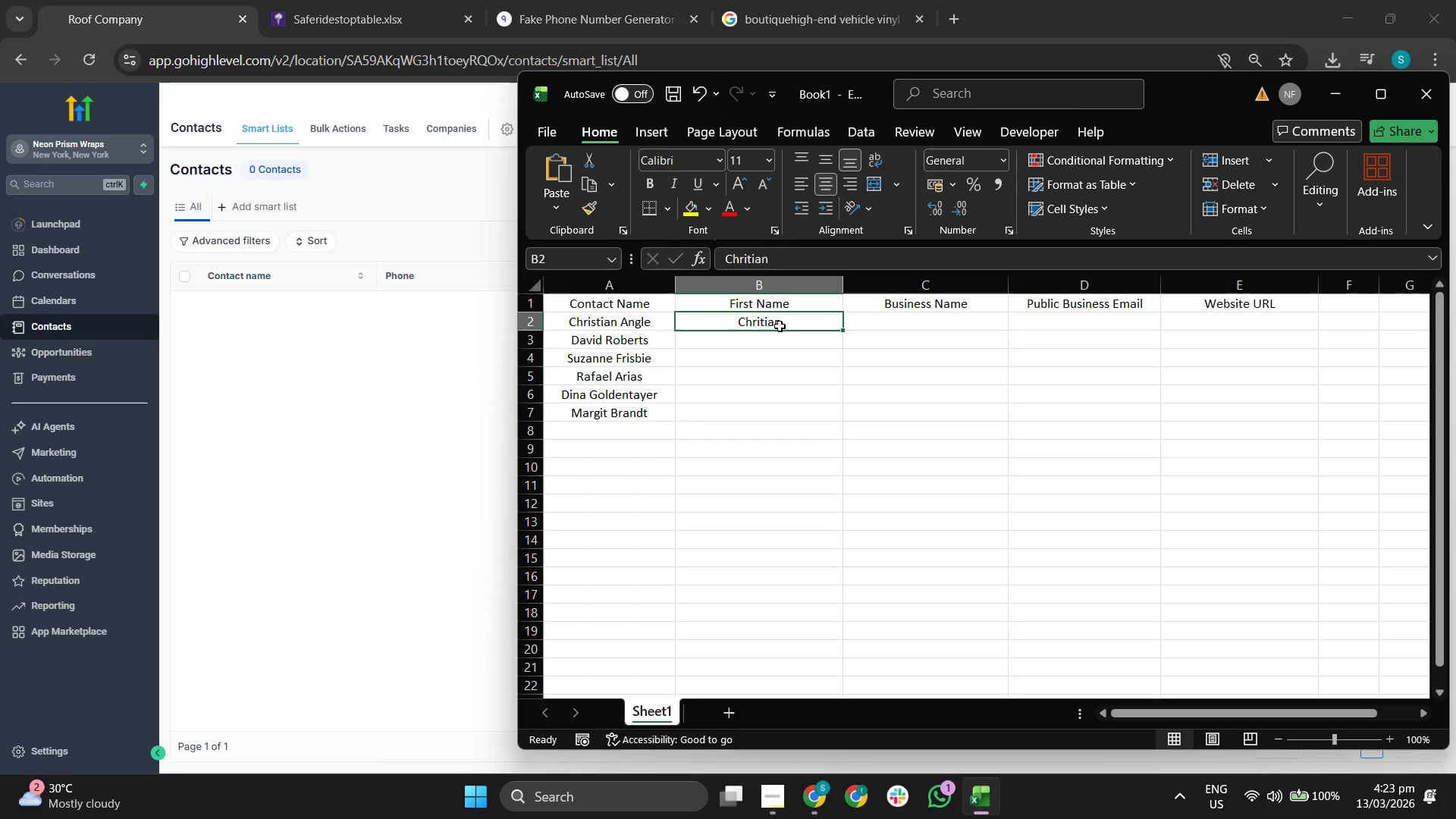 
double_click([751, 324])
 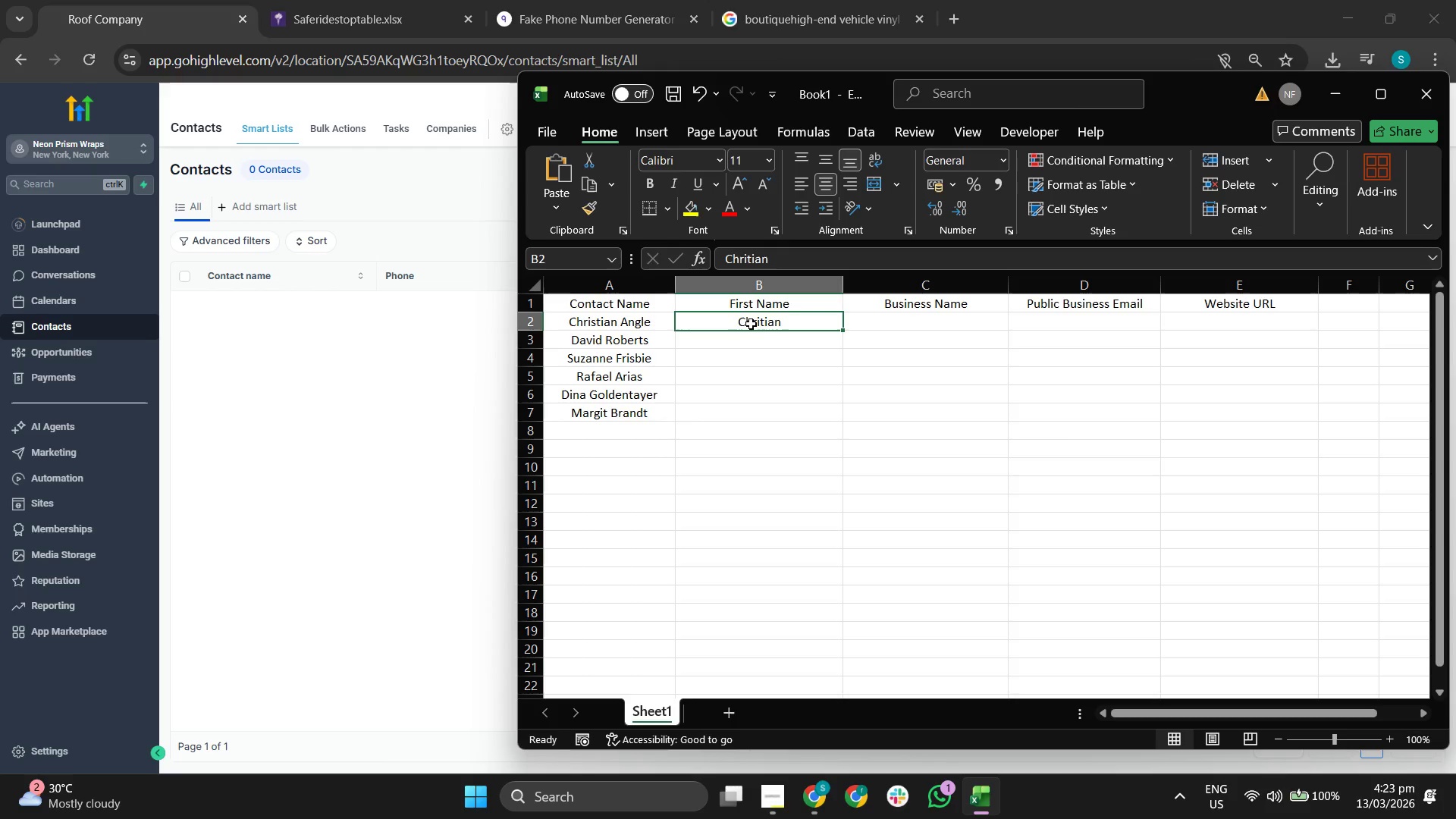 
triple_click([751, 324])
 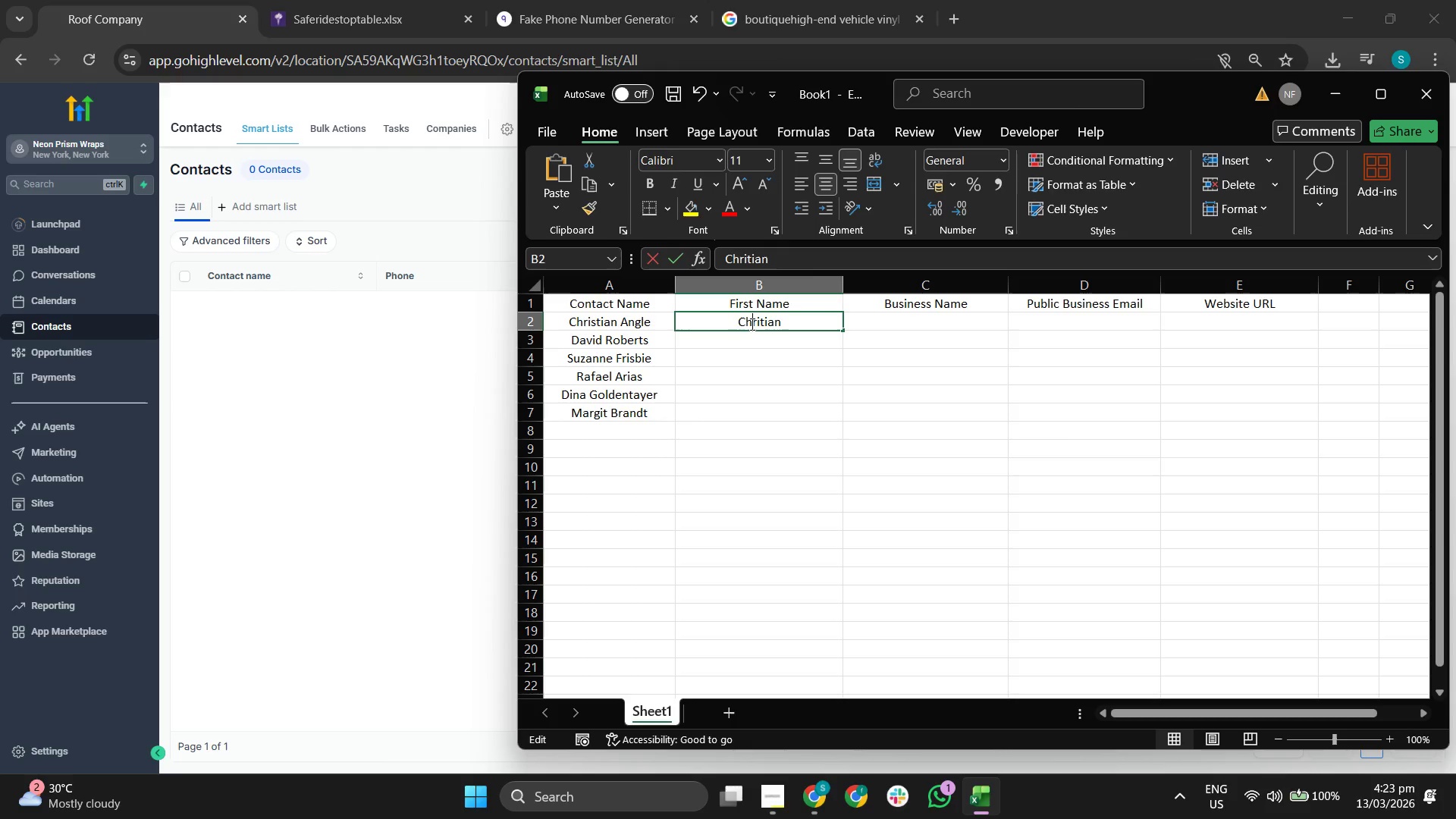 
triple_click([751, 324])
 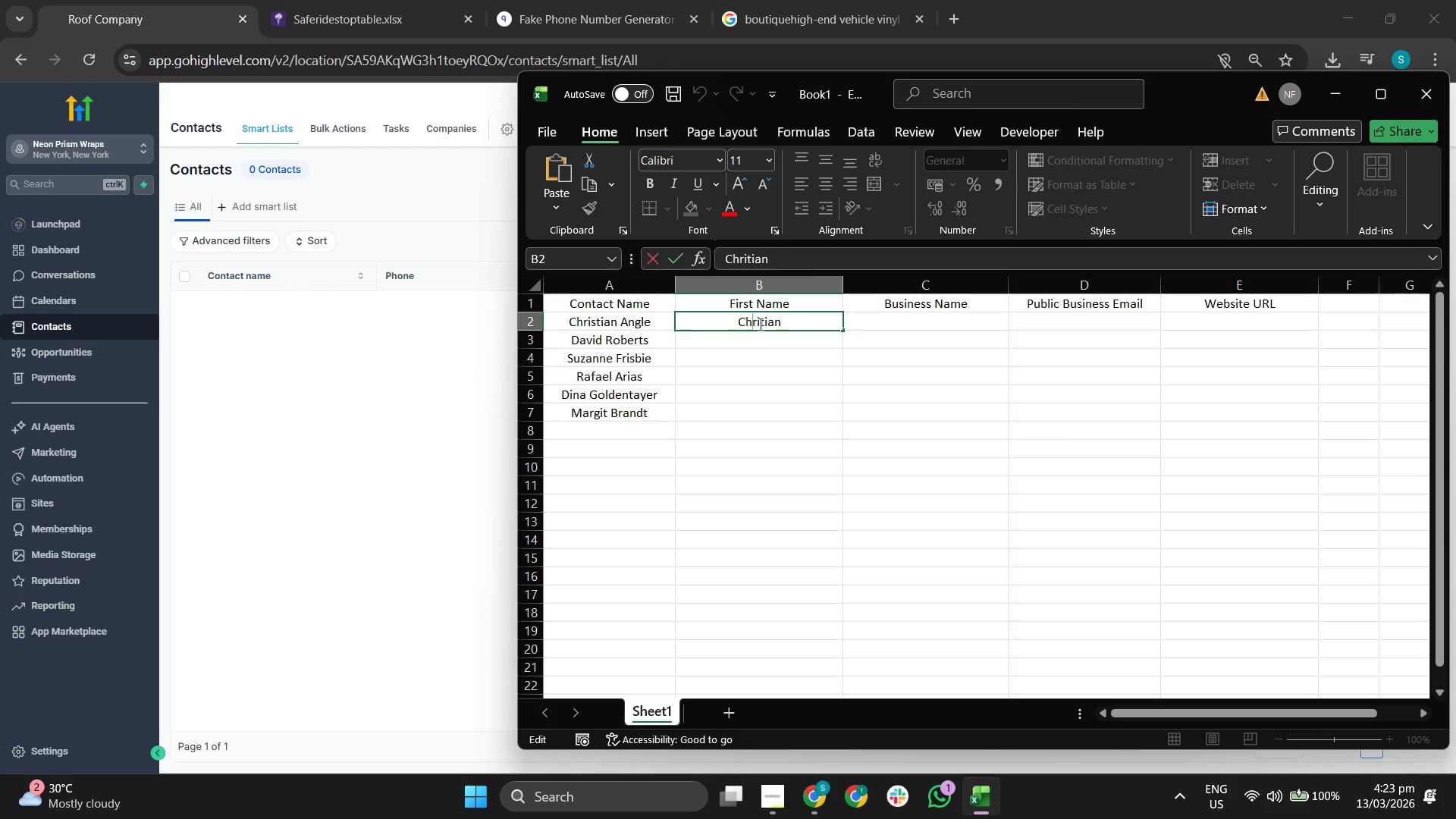 
triple_click([763, 324])
 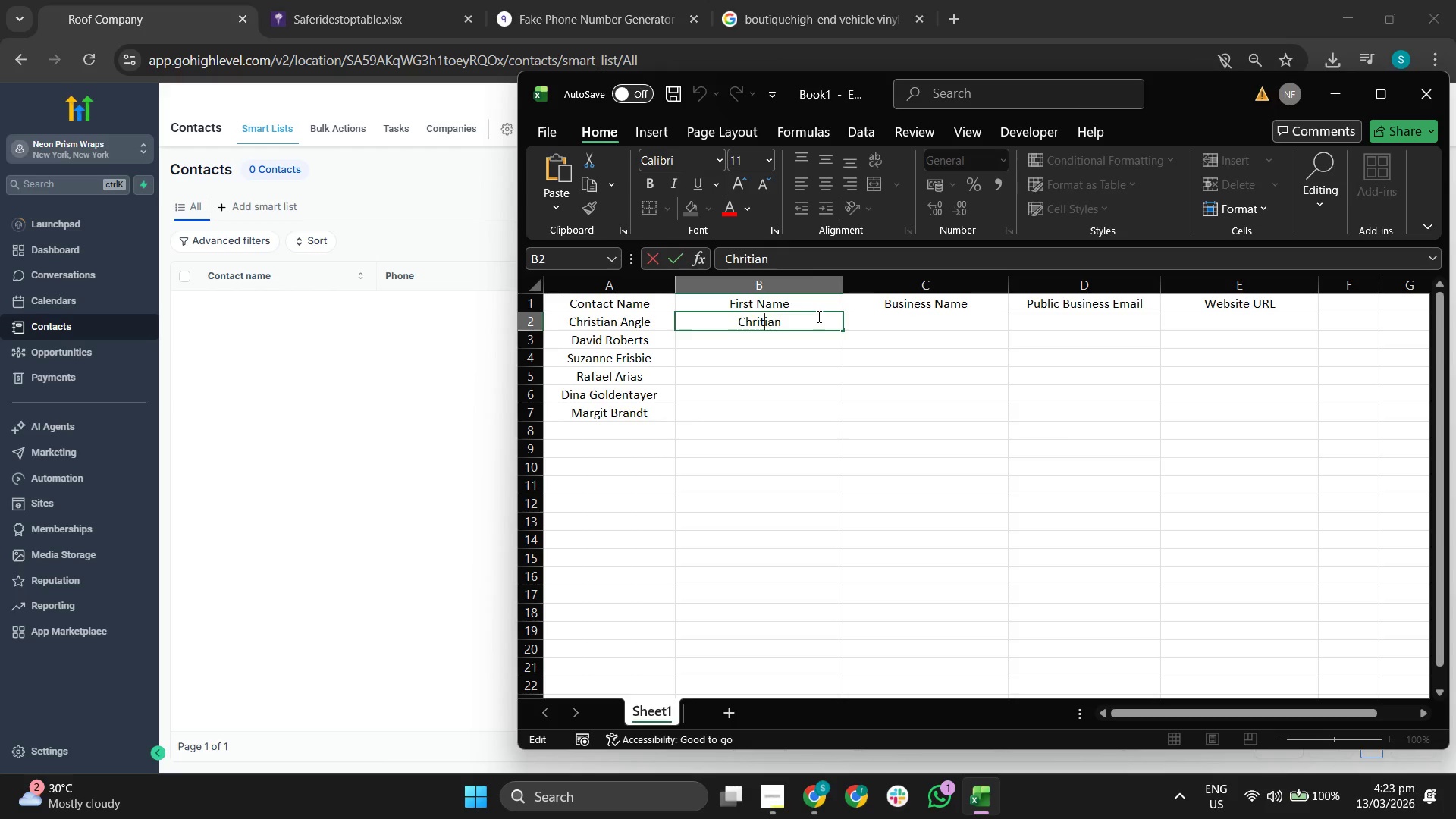 
key(ArrowLeft)
 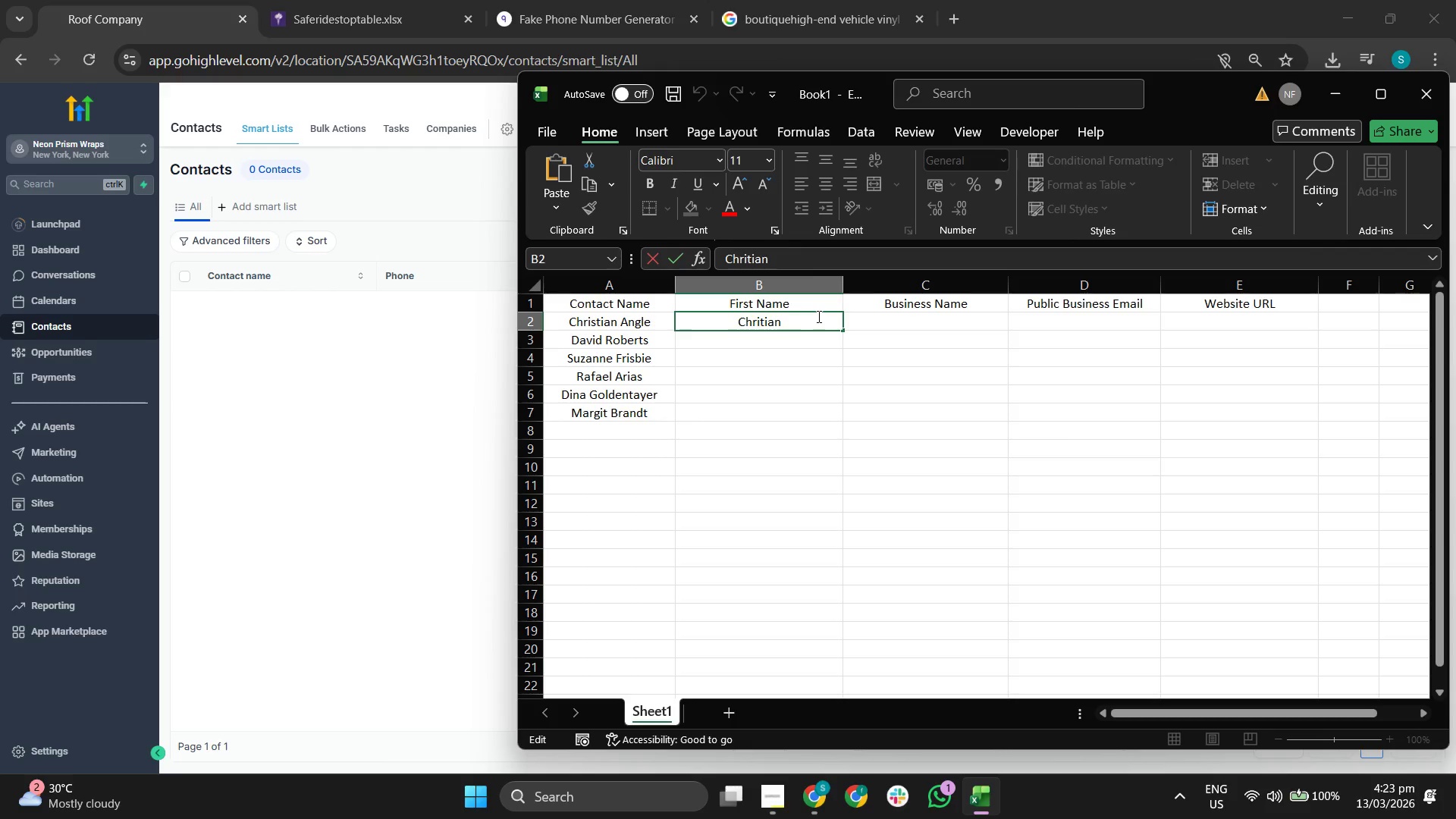 
key(S)
 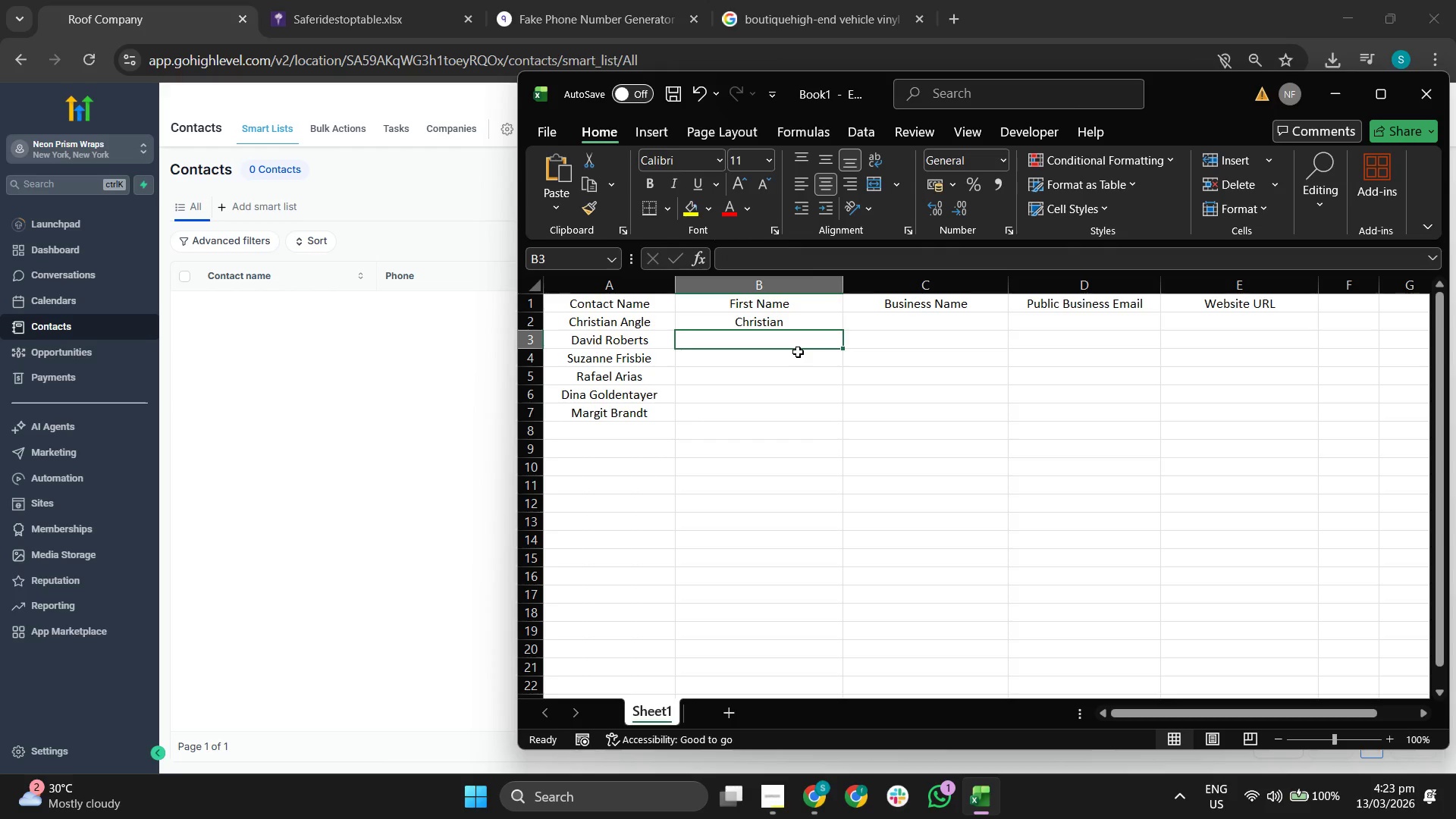 
type(Dav)
key(Tab)
 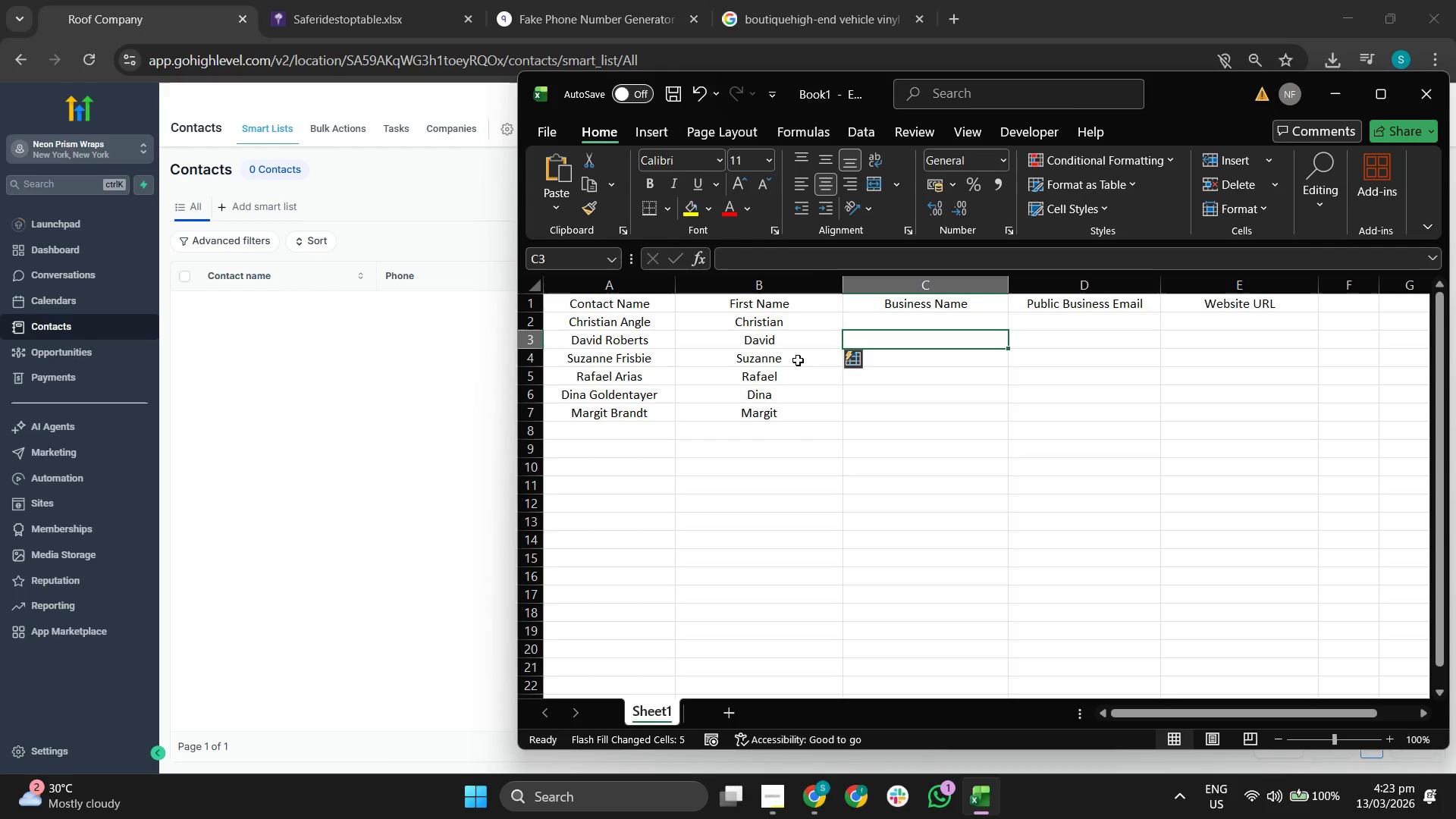 
left_click([720, 496])
 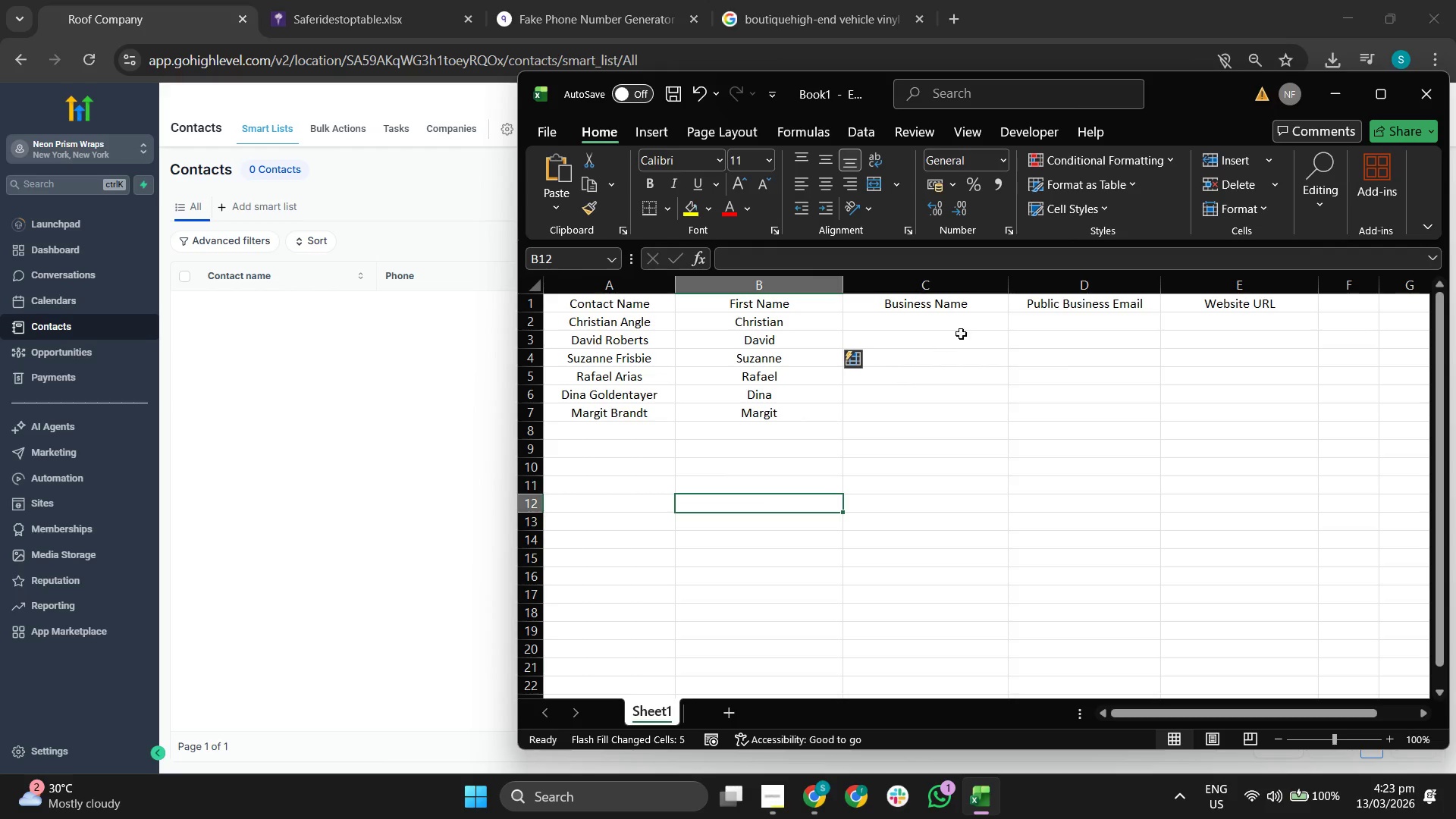 
left_click([968, 325])
 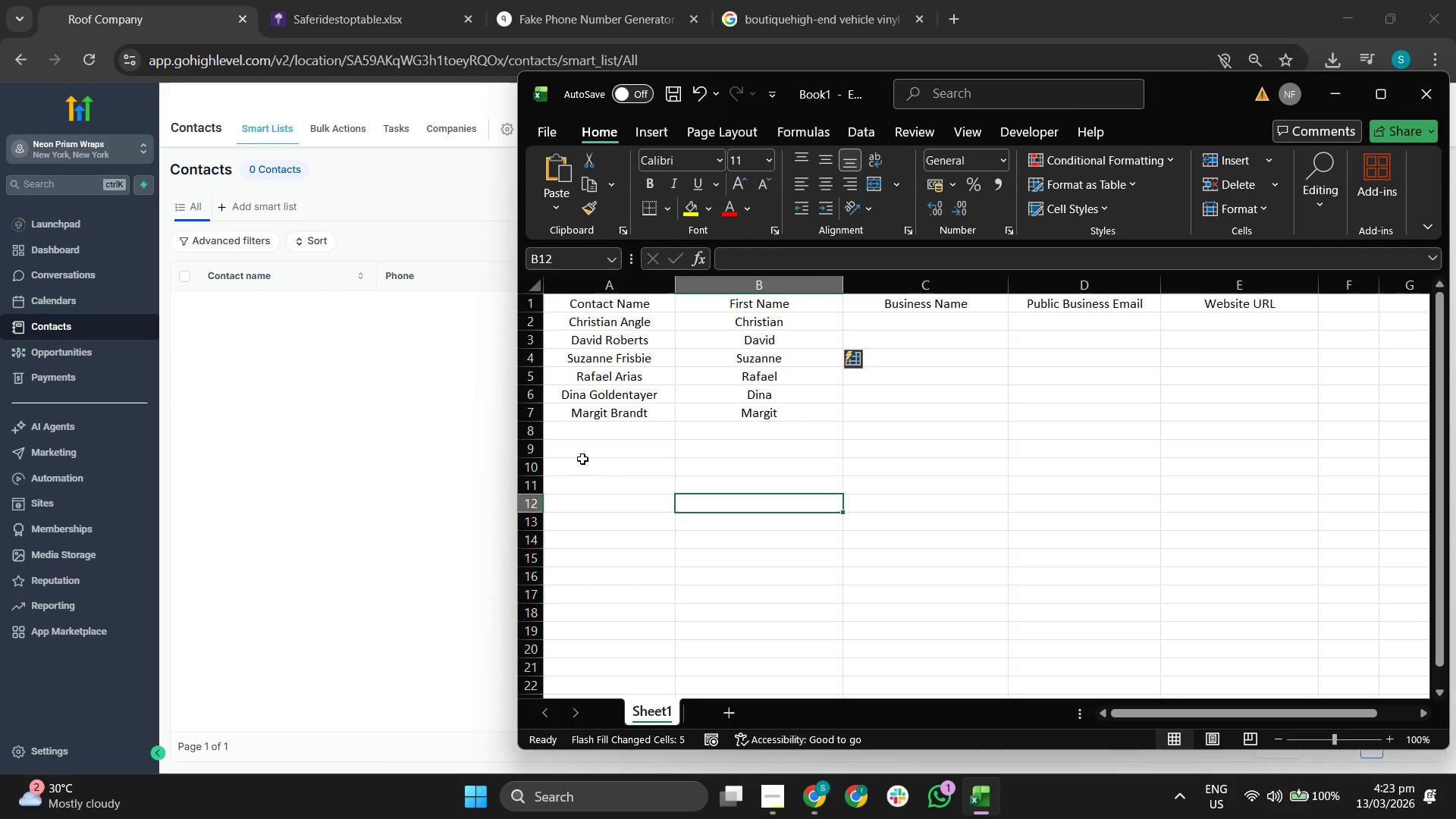 
left_click([611, 431])
 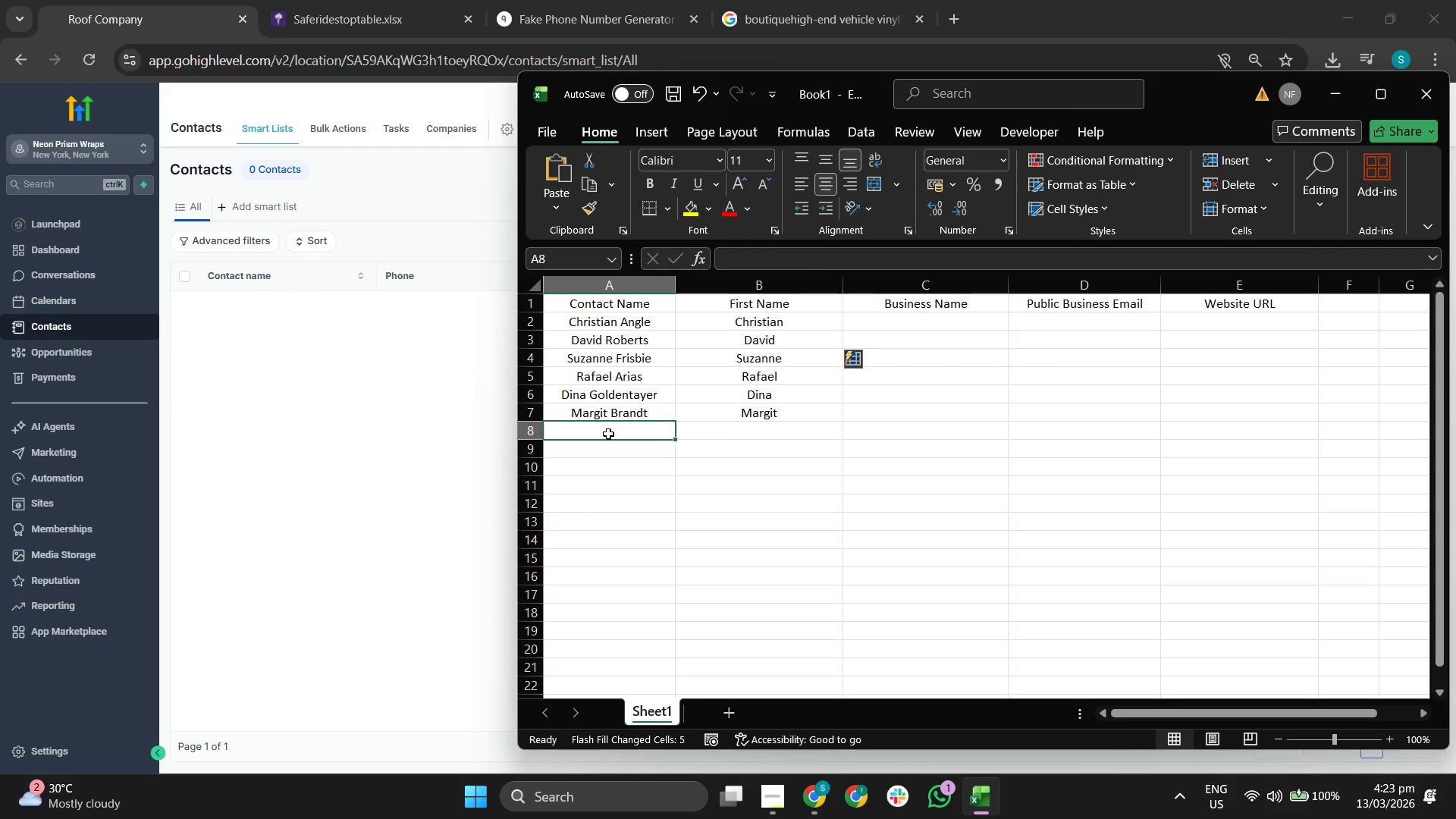 
right_click([608, 434])
 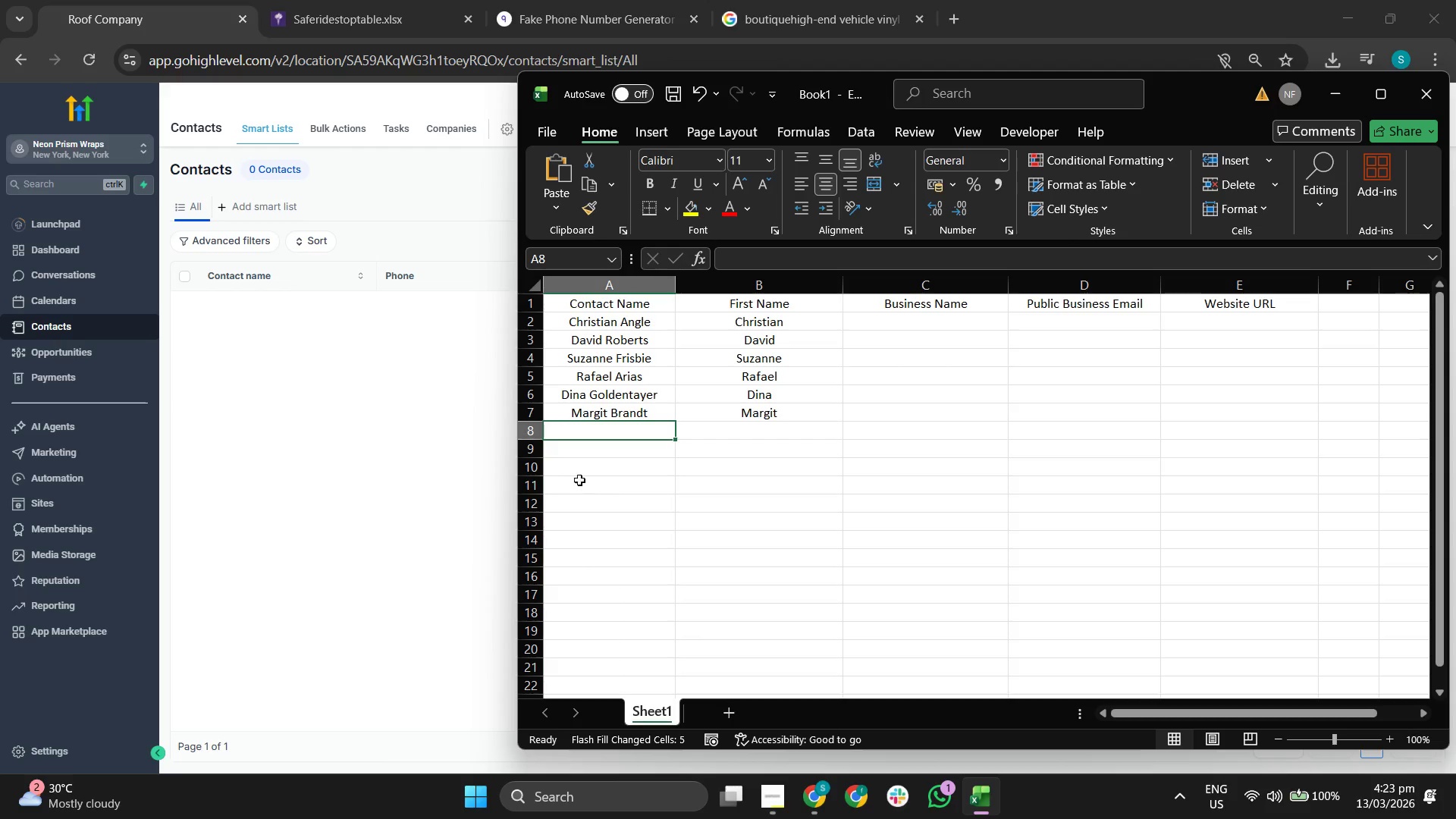 
left_click([608, 430])
 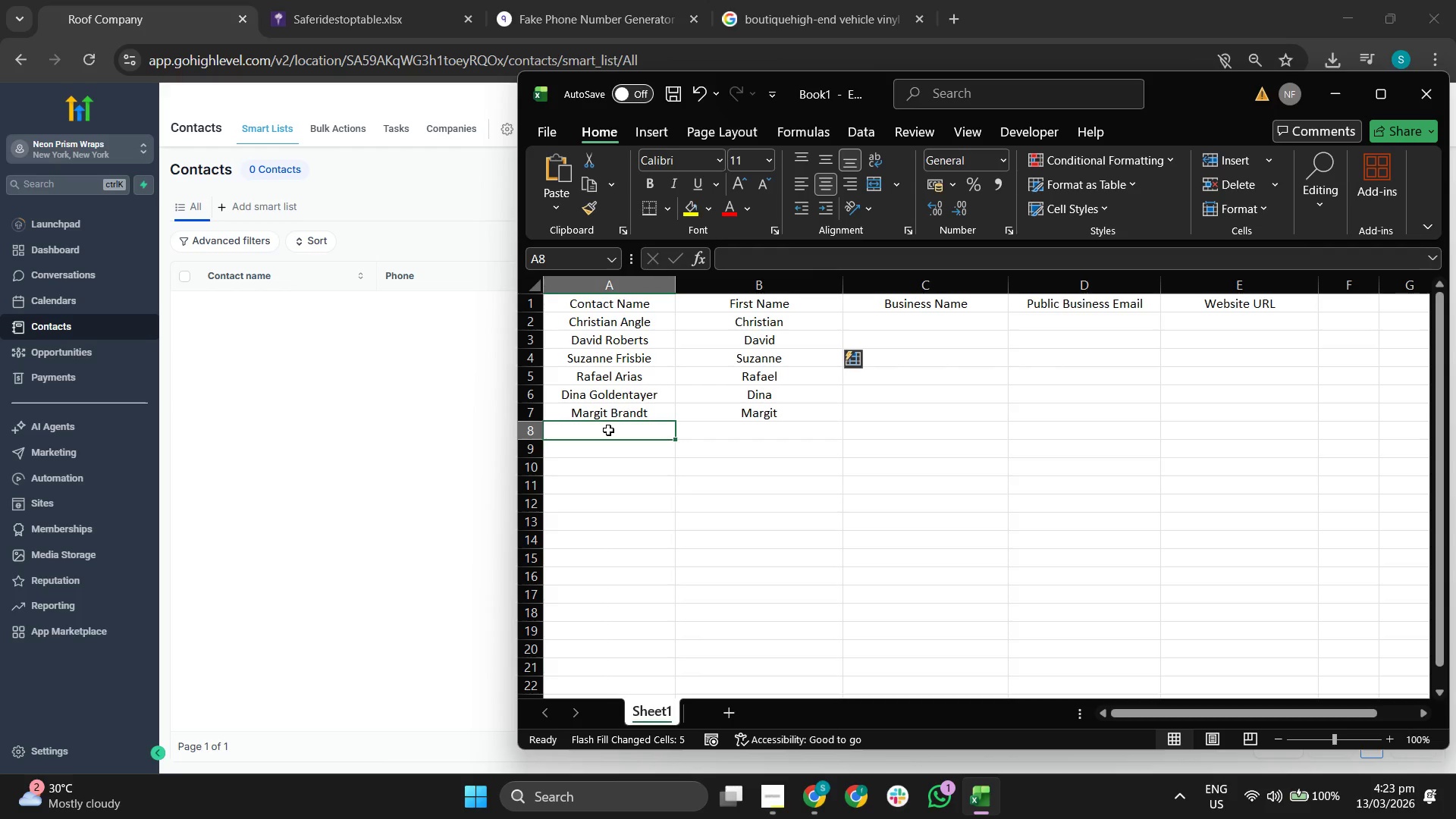 
type(Dana Koch)
 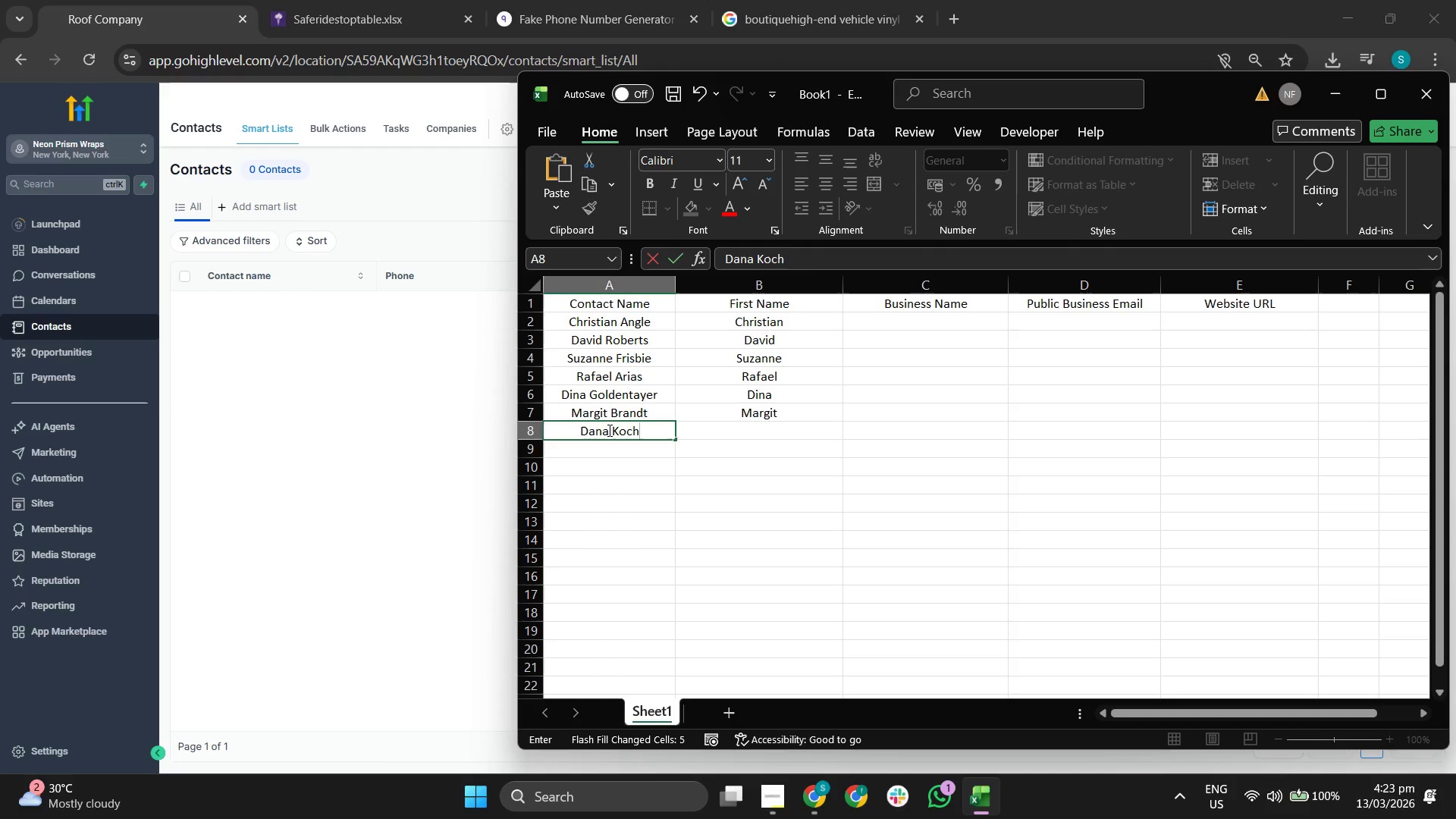 
key(Enter)
 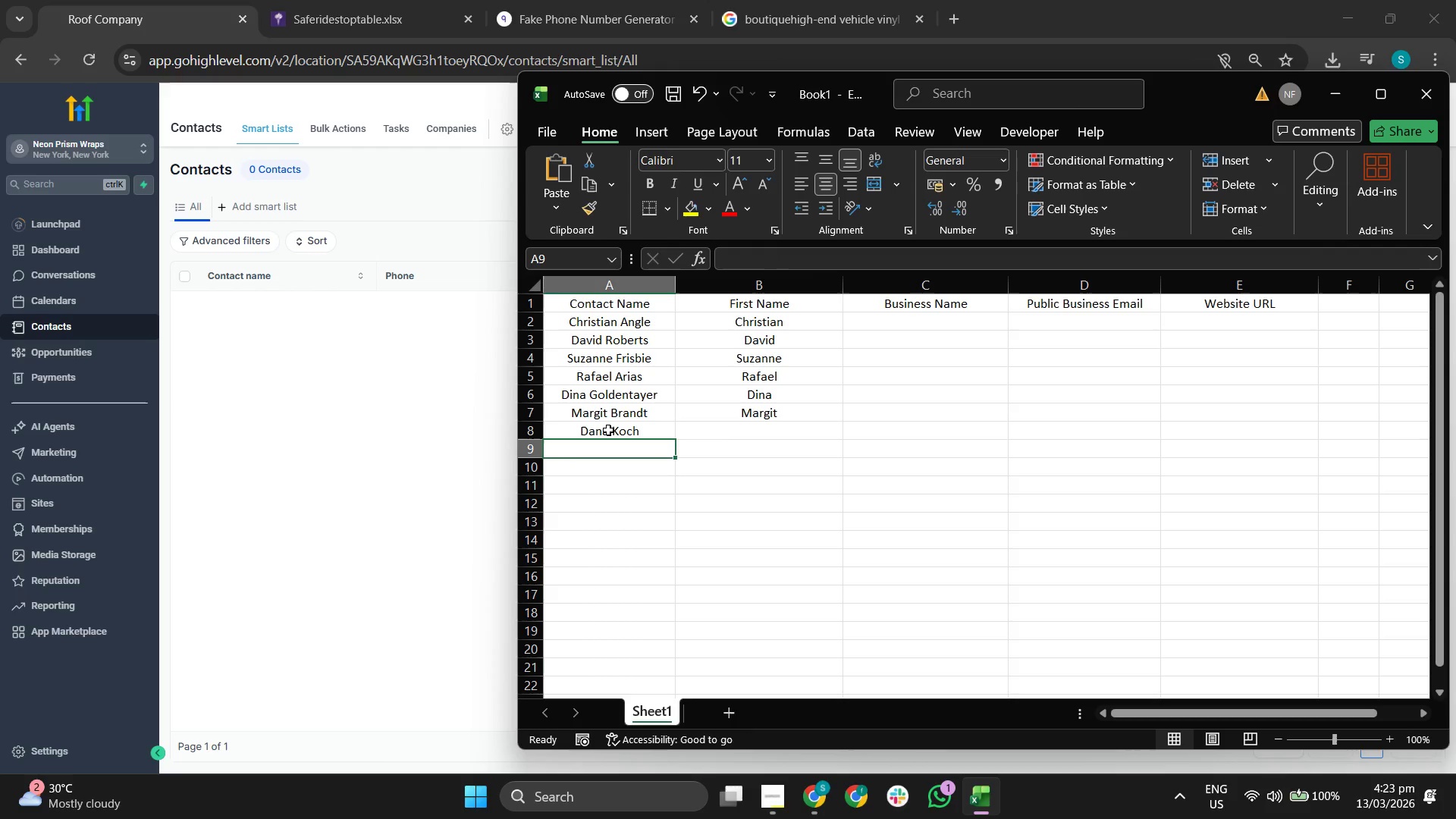 
type(Jeff Tricoli)
 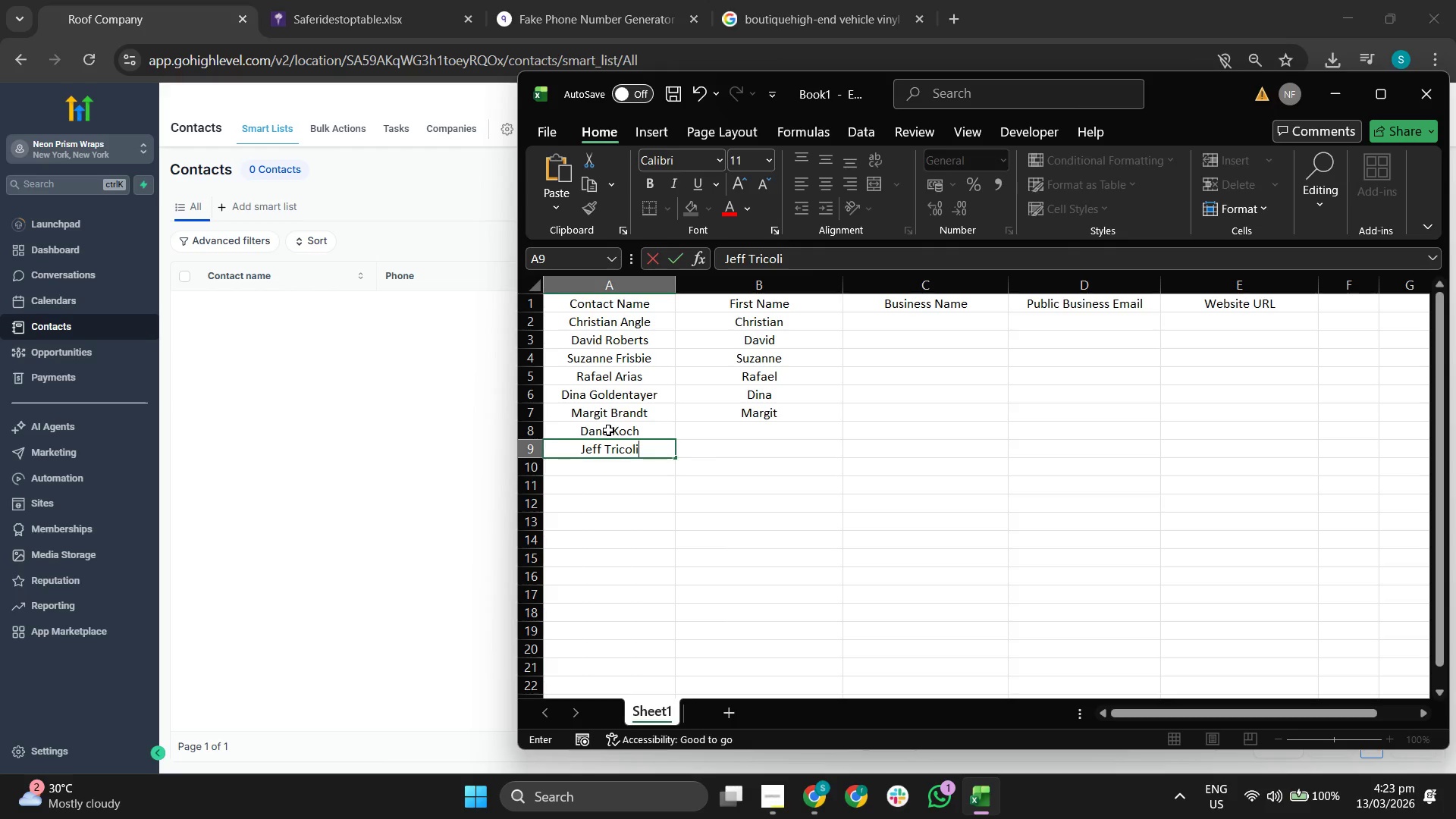 
key(Enter)
 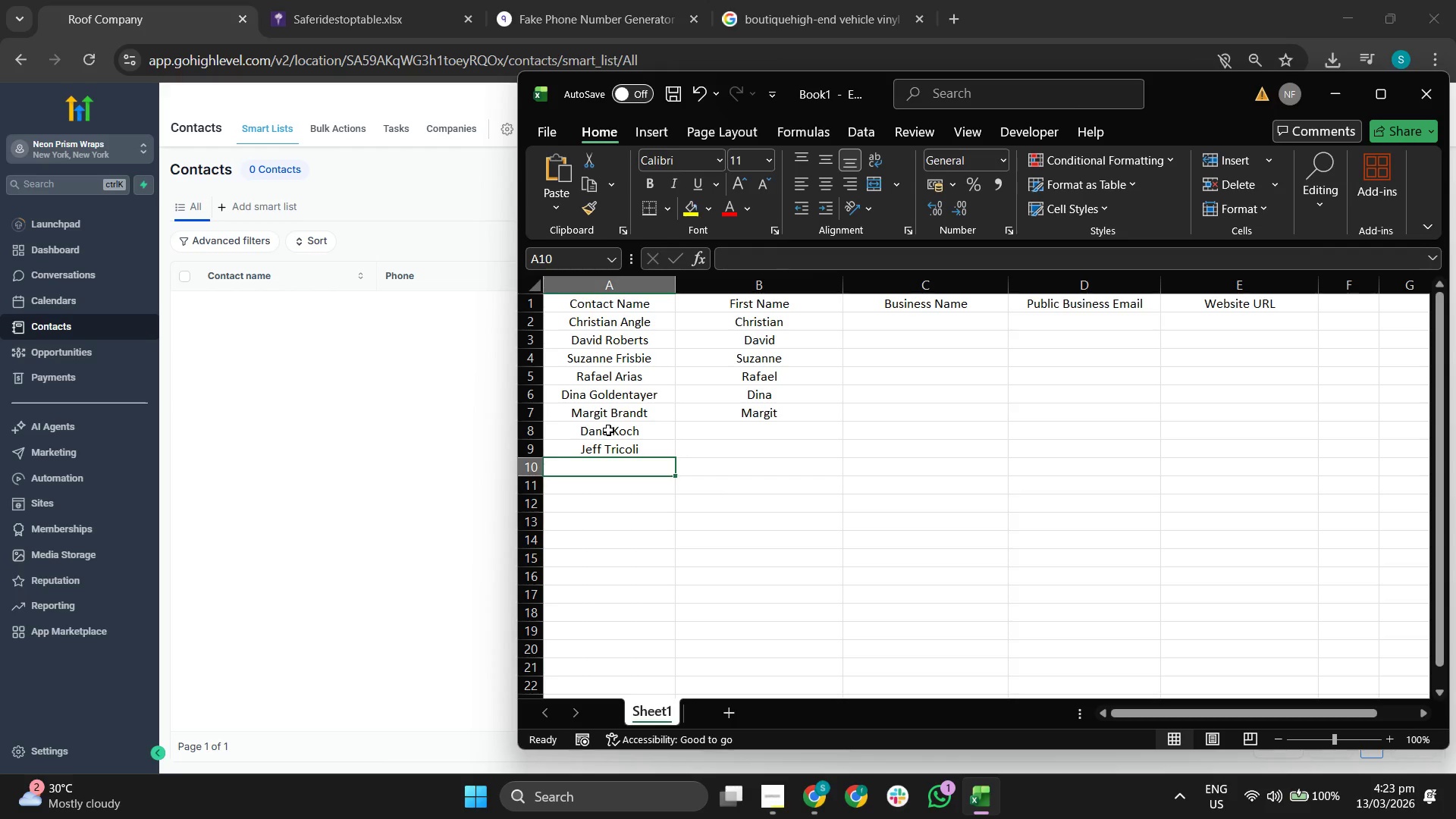 
type(Chris Grant)
 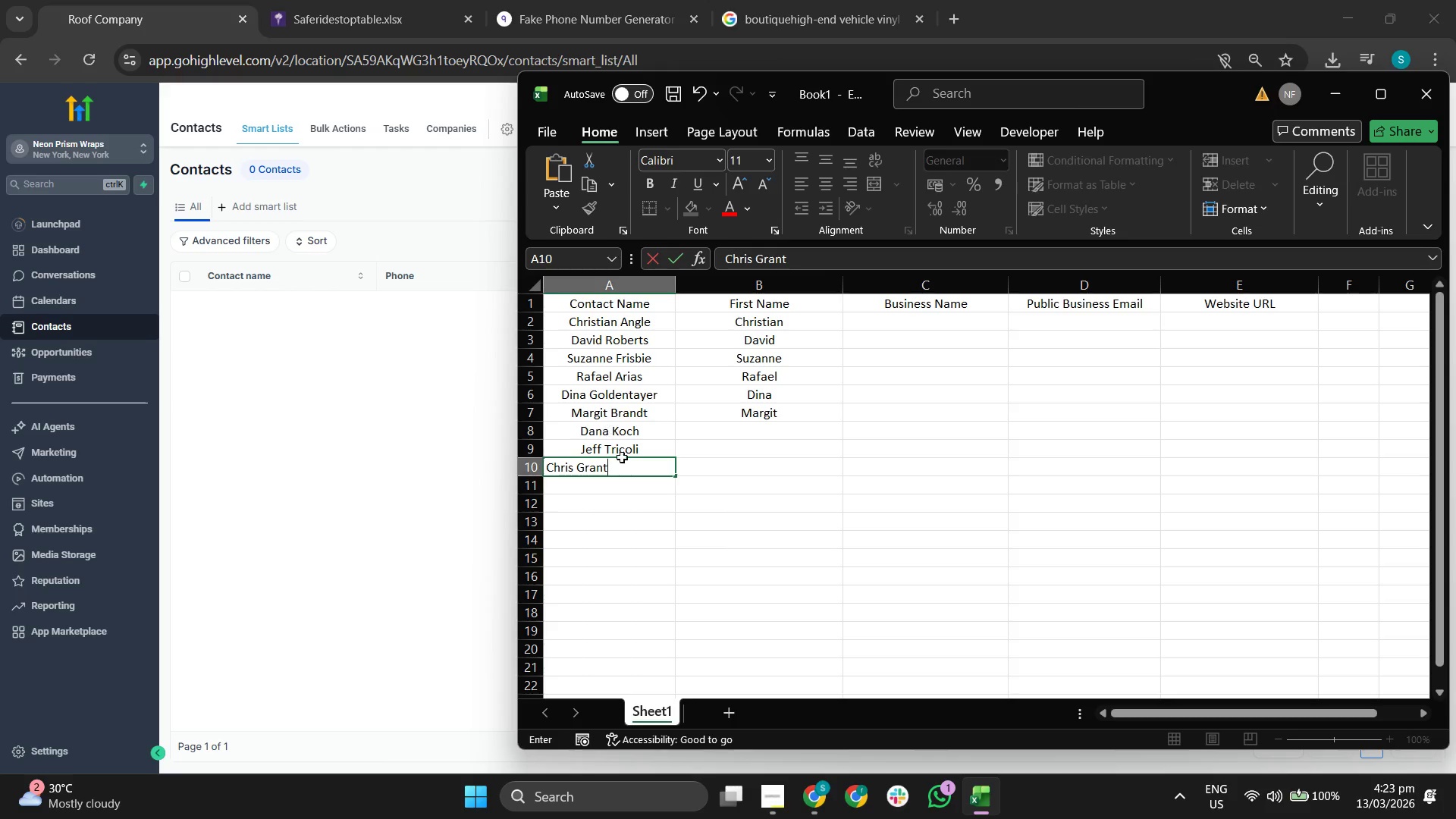 
left_click([669, 552])
 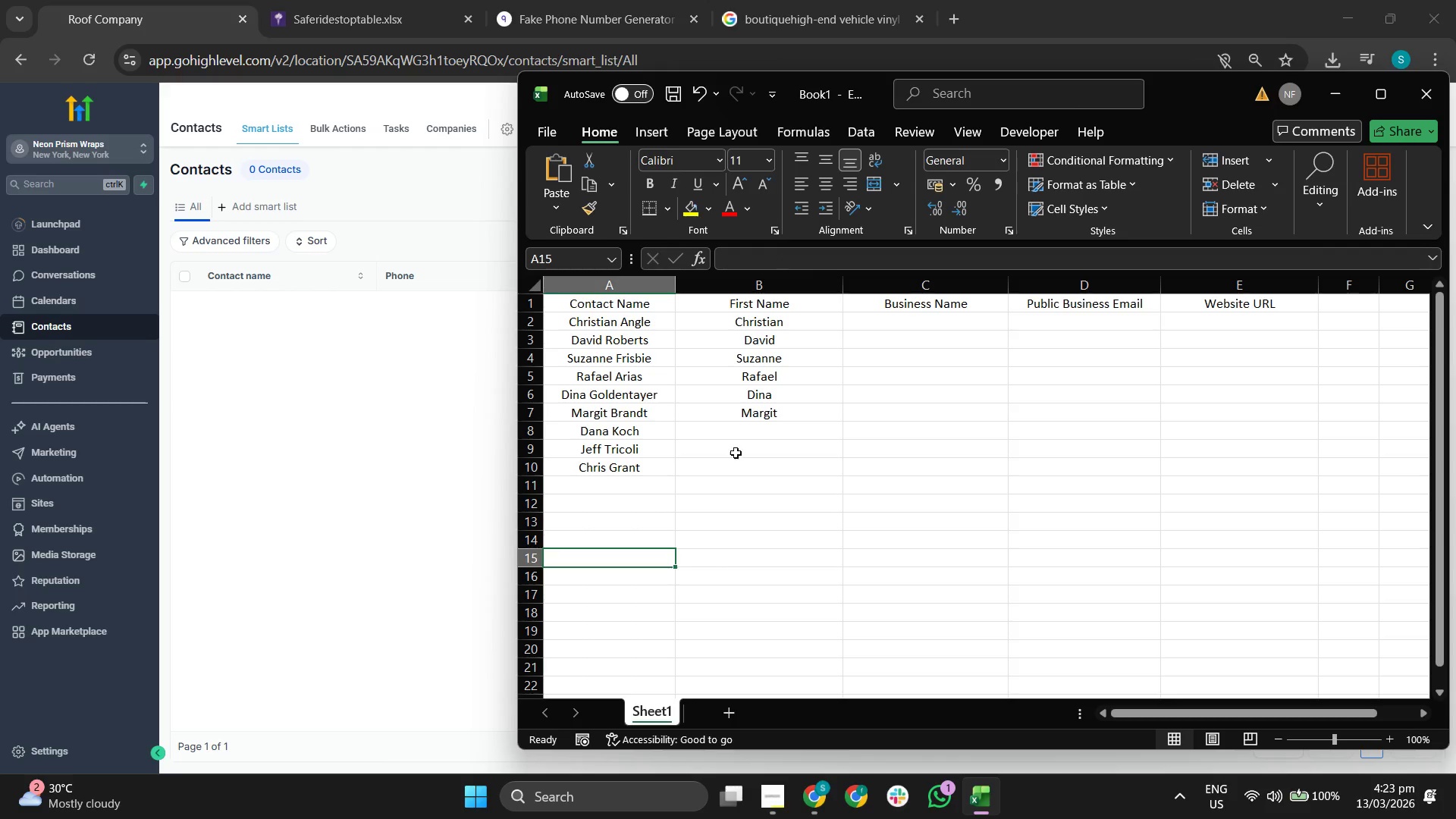 
left_click([797, 497])
 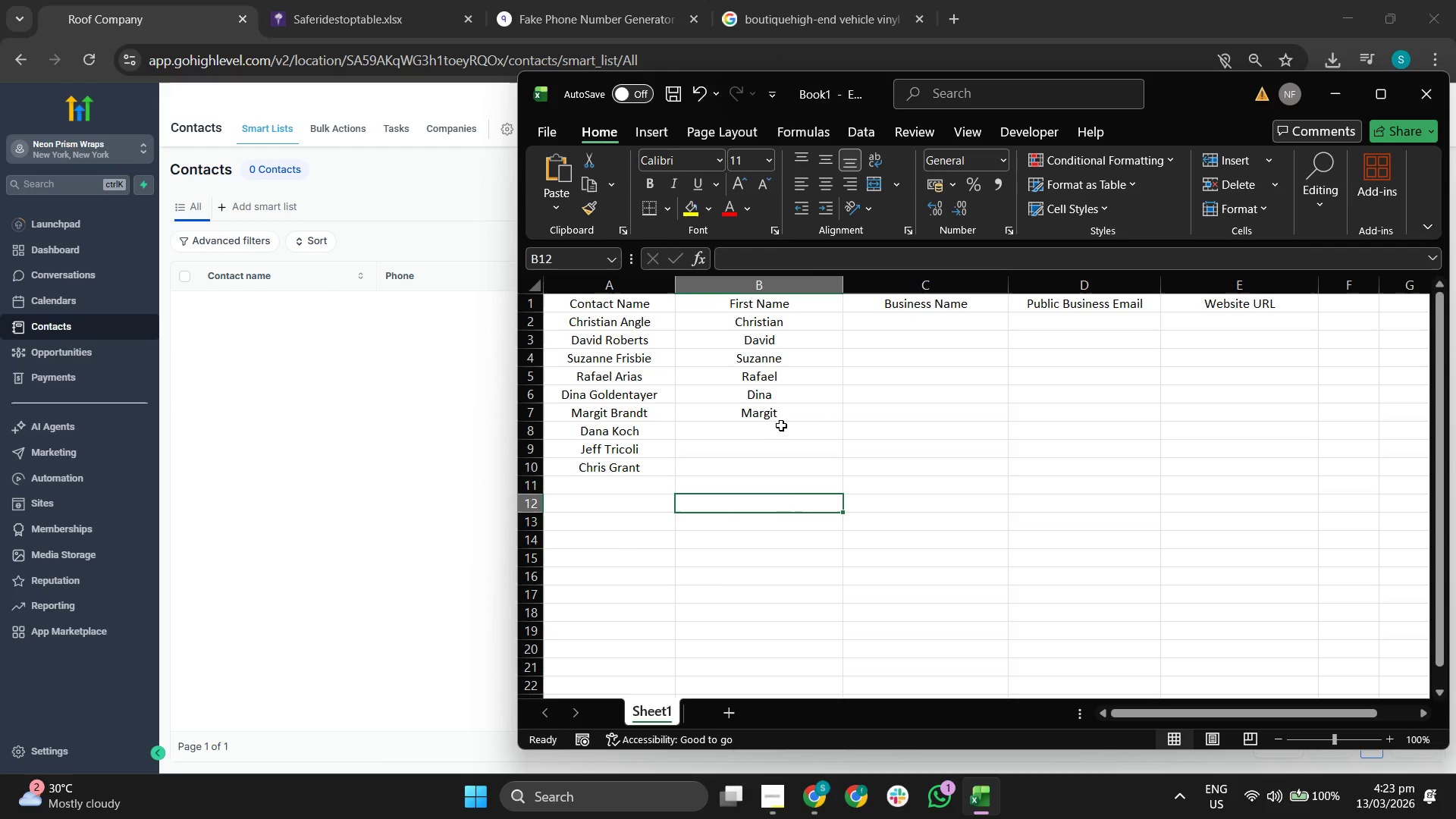 
left_click([781, 425])
 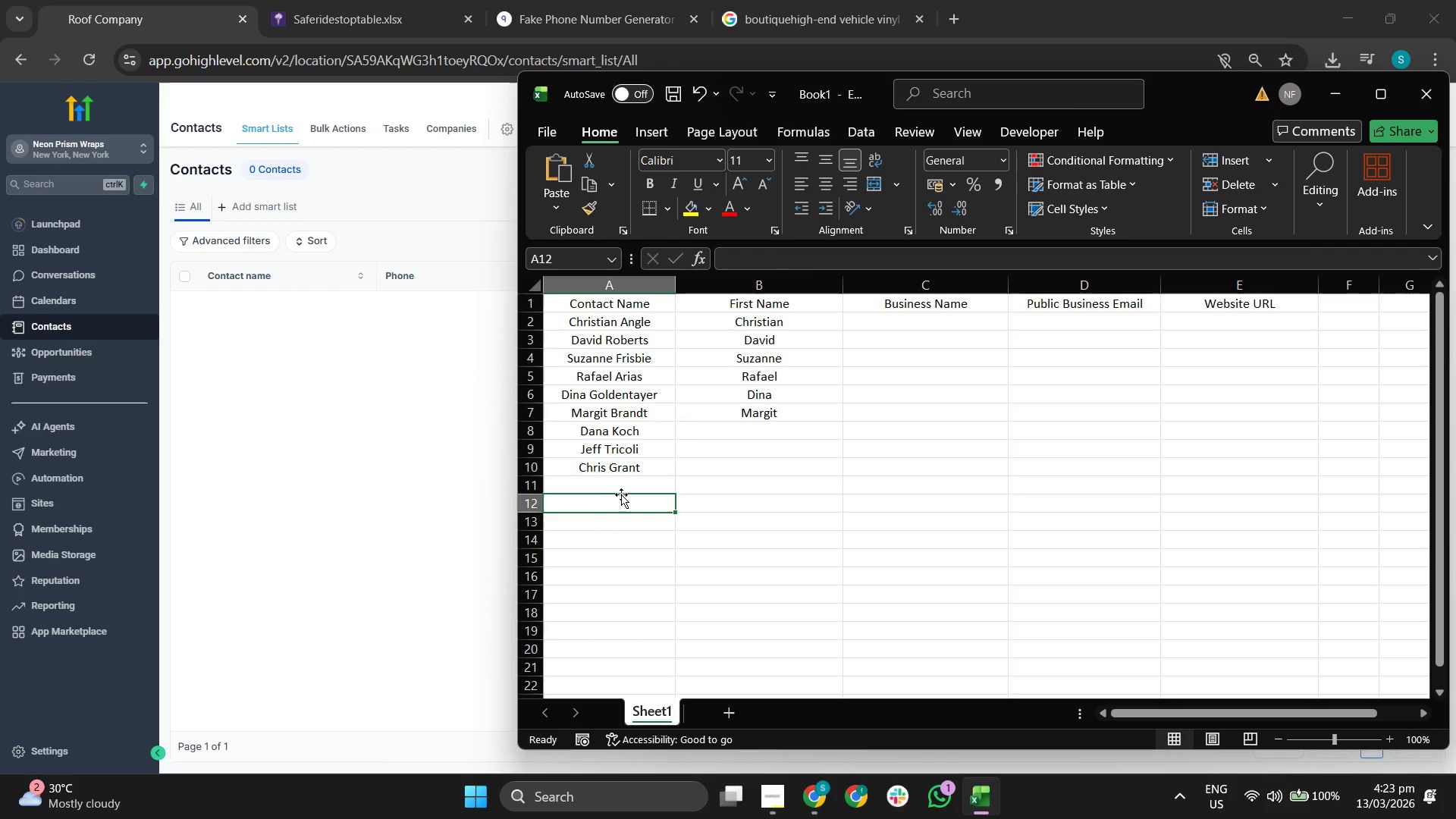 
left_click([634, 480])
 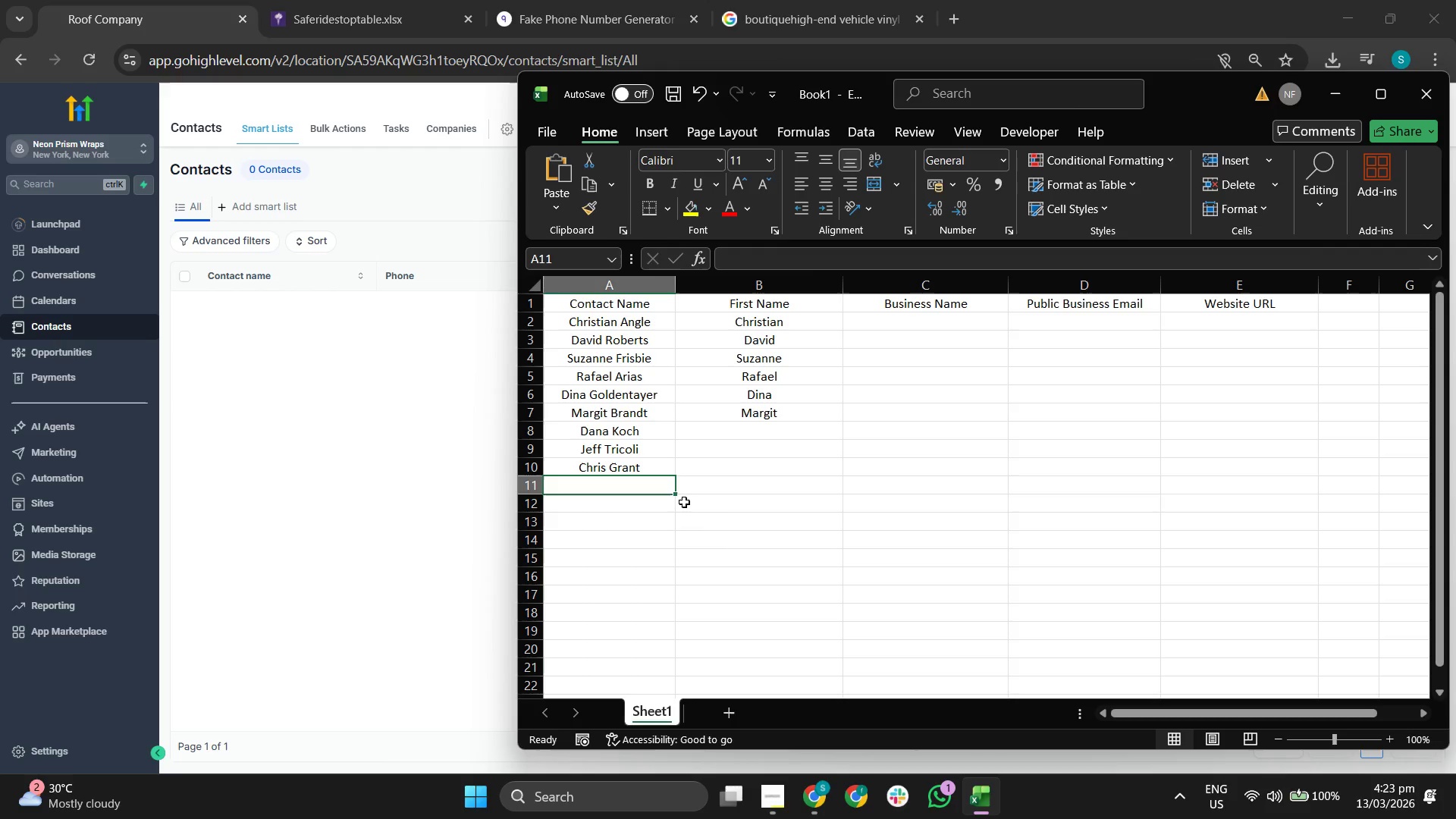 
type(Mike Gagliard)
 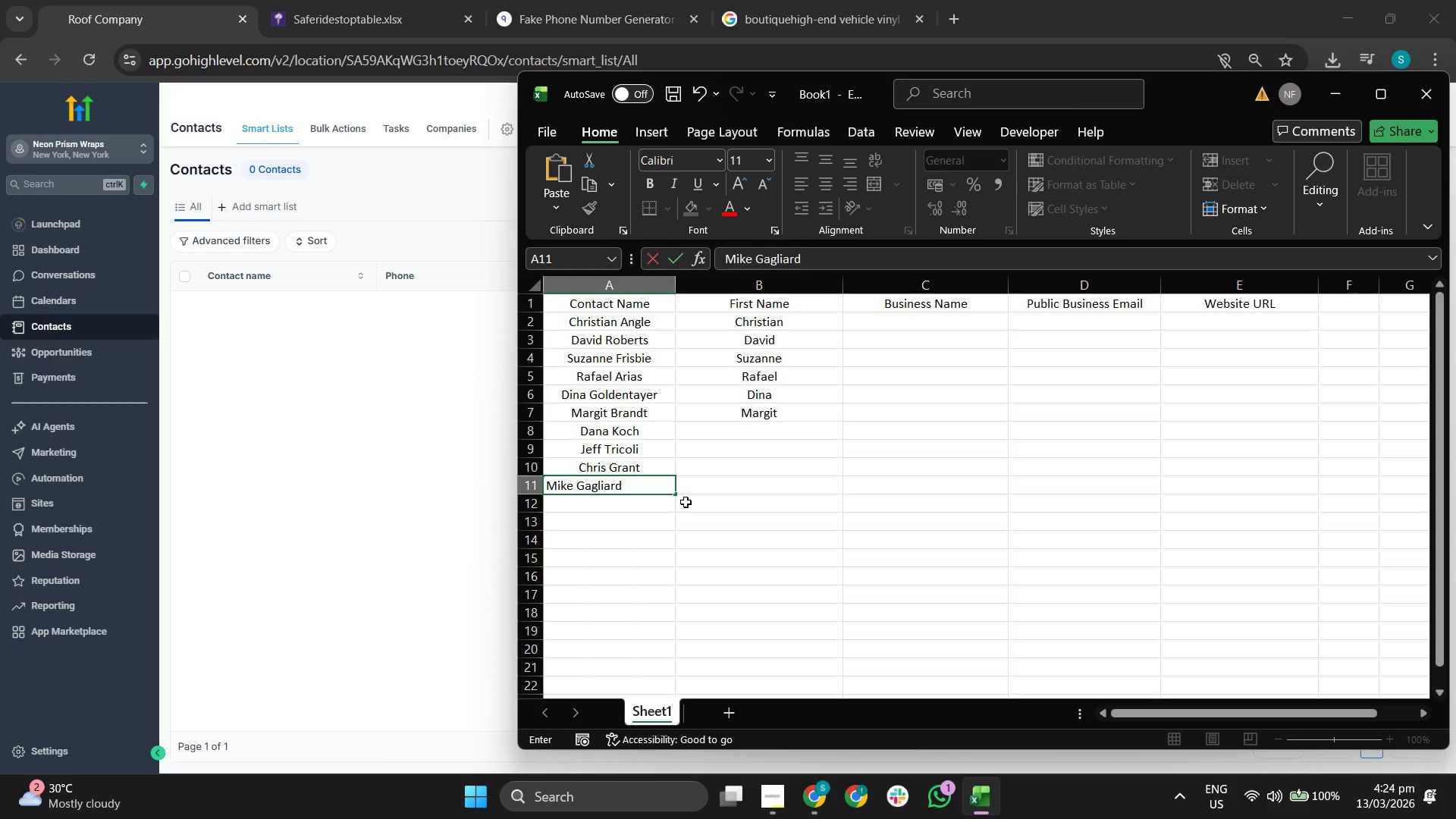 
key(I)
 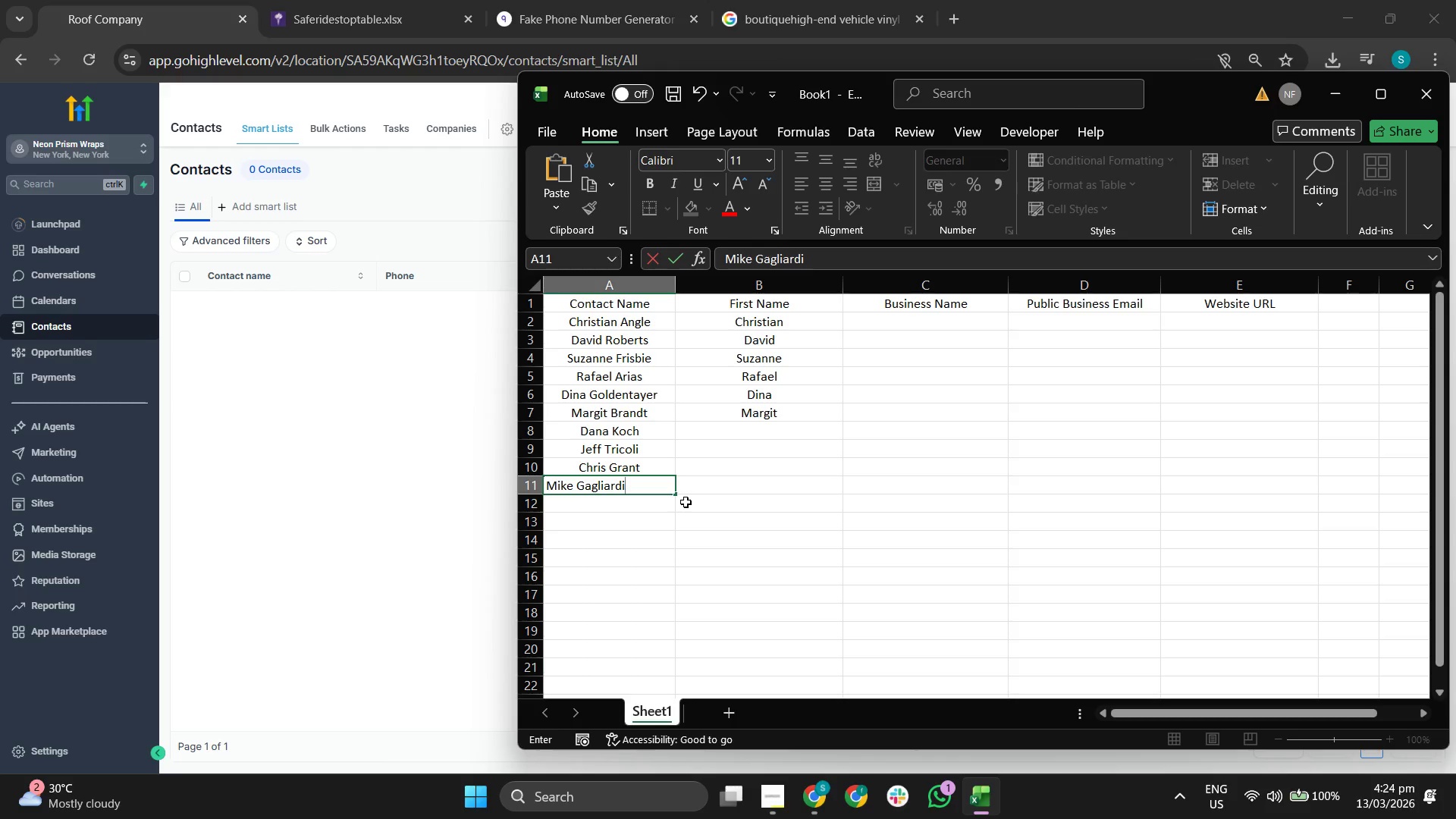 
key(Enter)
 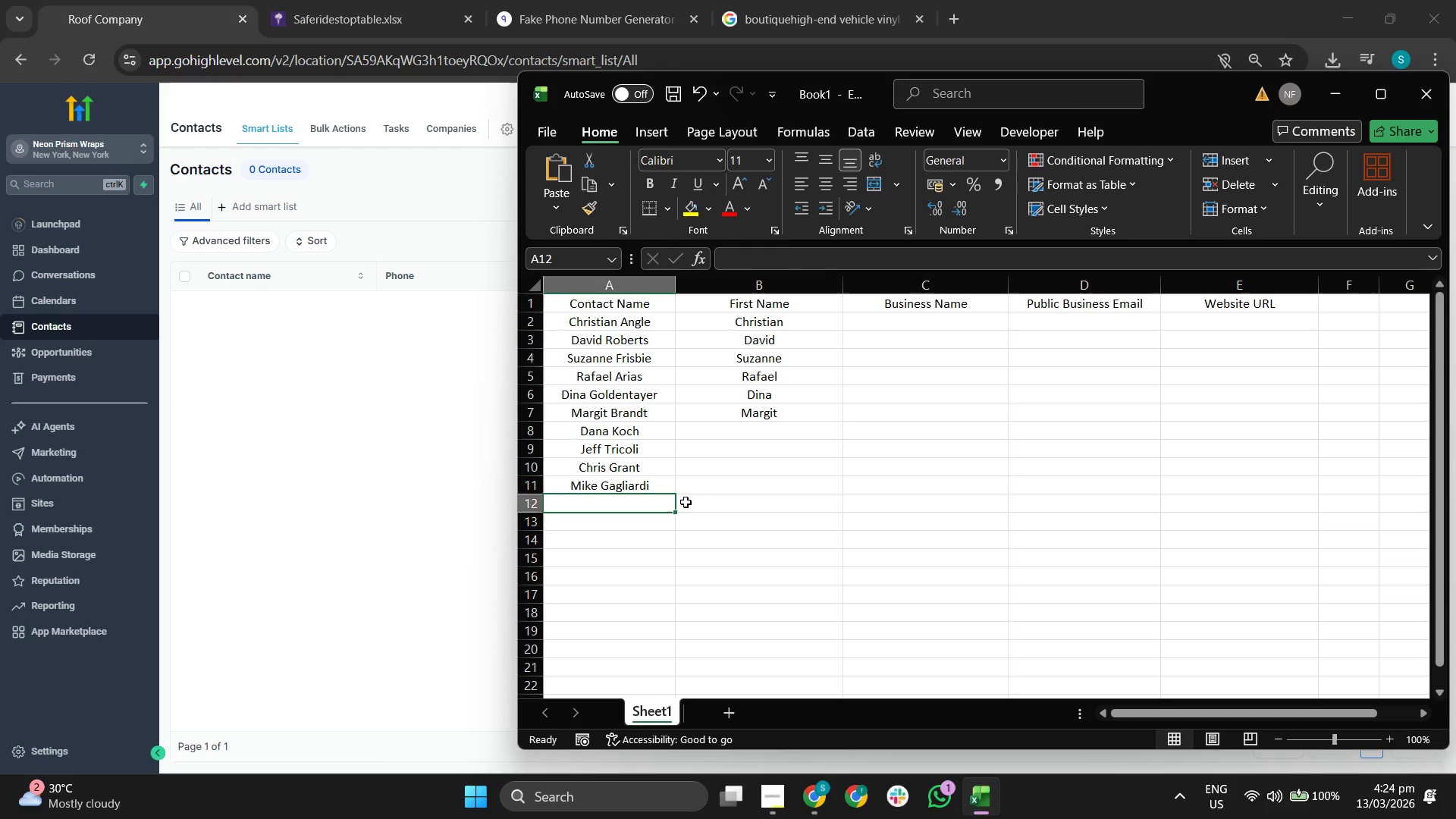 
type(Mike Thi)
key(Backspace)
type(omas)
 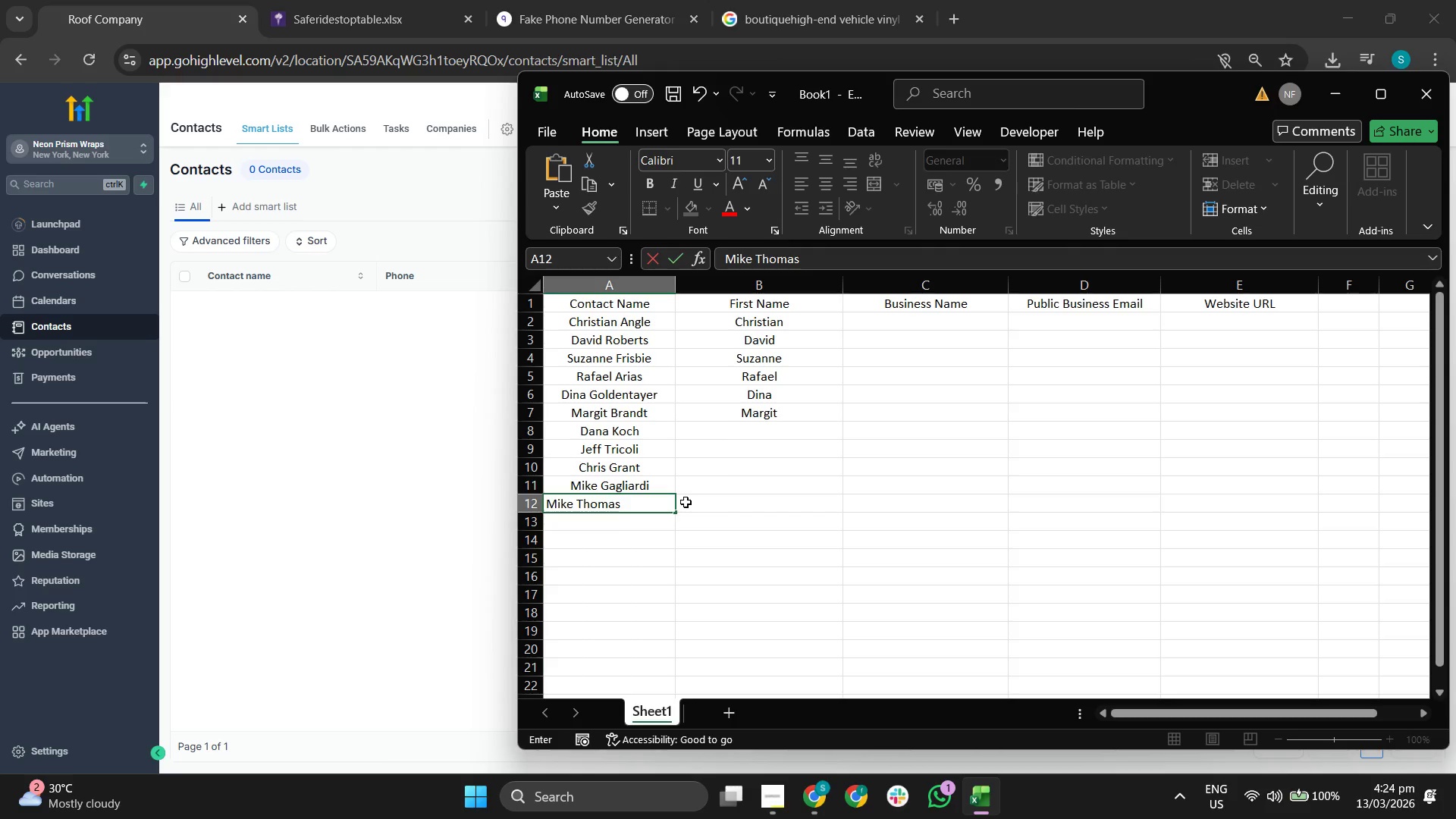 
key(Enter)
 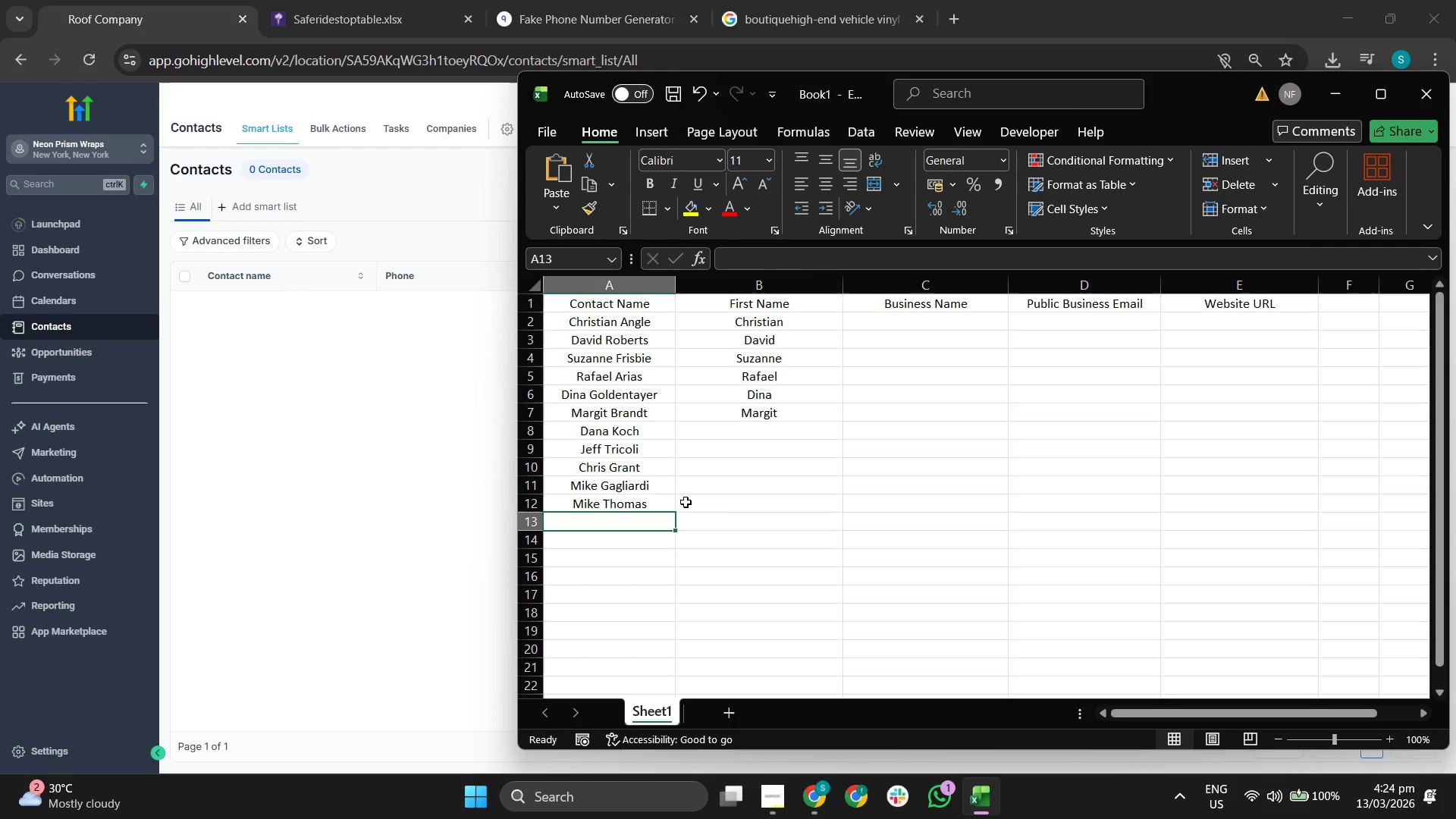 
type(Brenda Wade)
 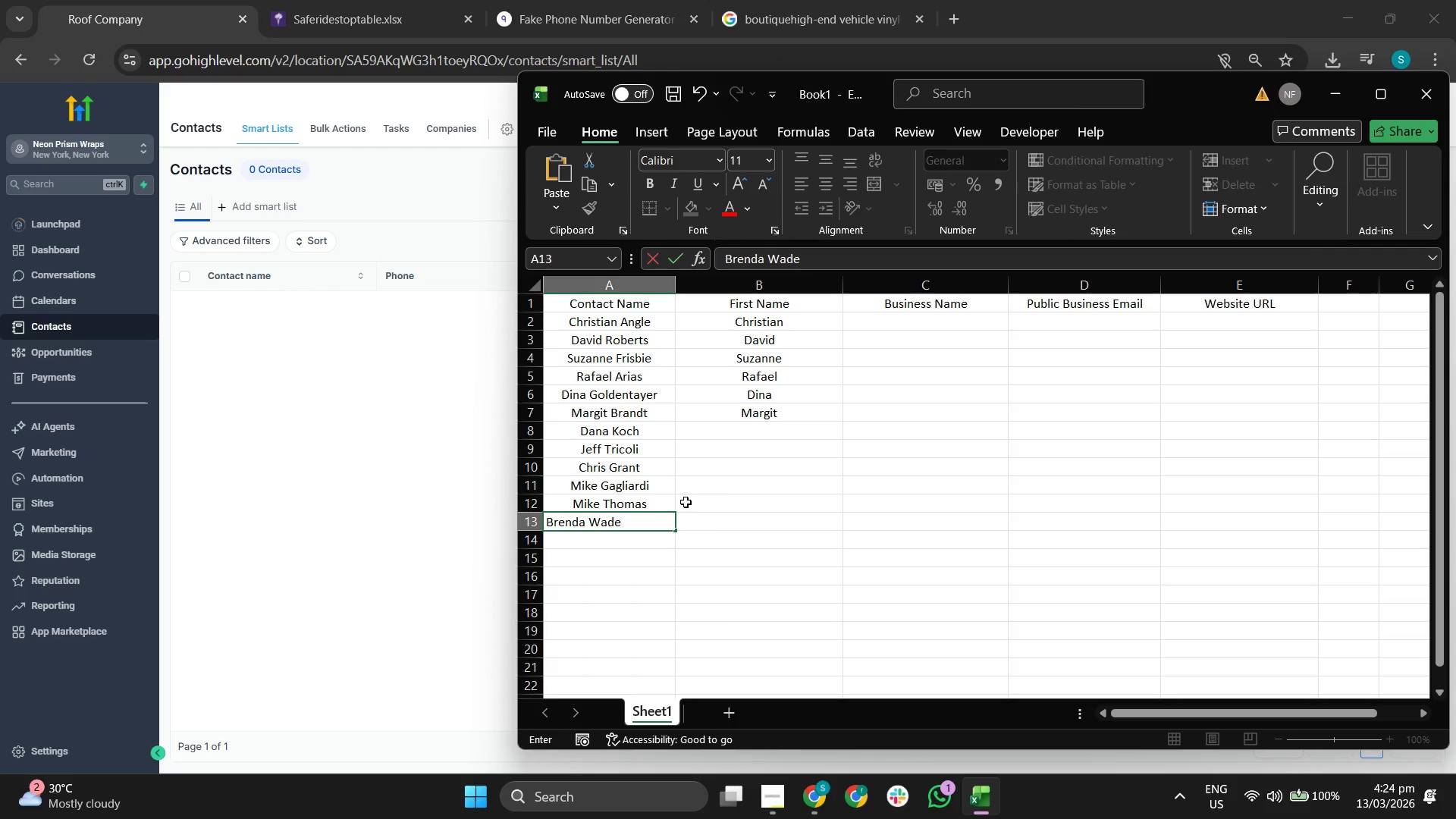 
key(Enter)
 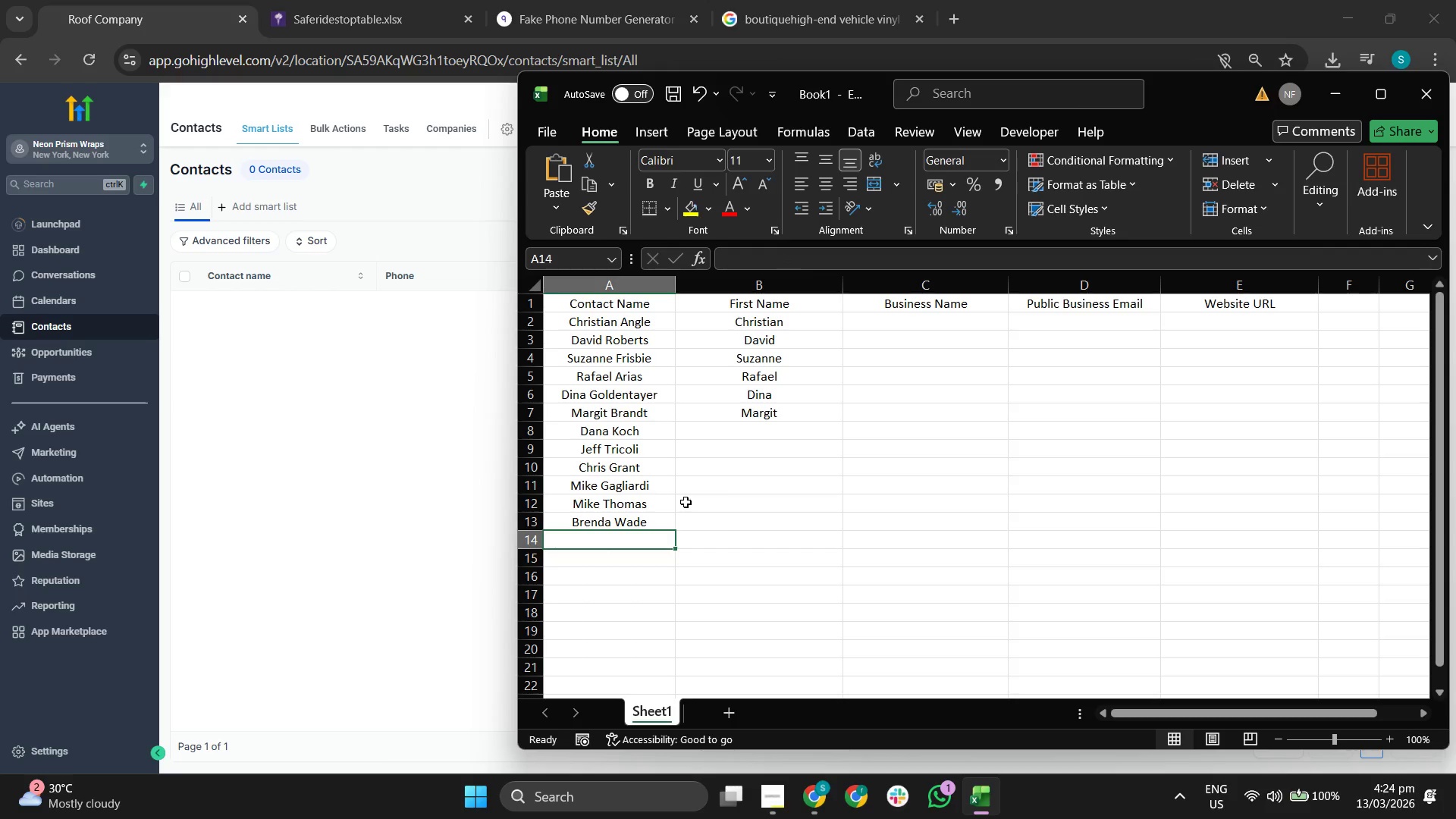 
type(Kevin Barl)
key(Backspace)
type(tlett)
 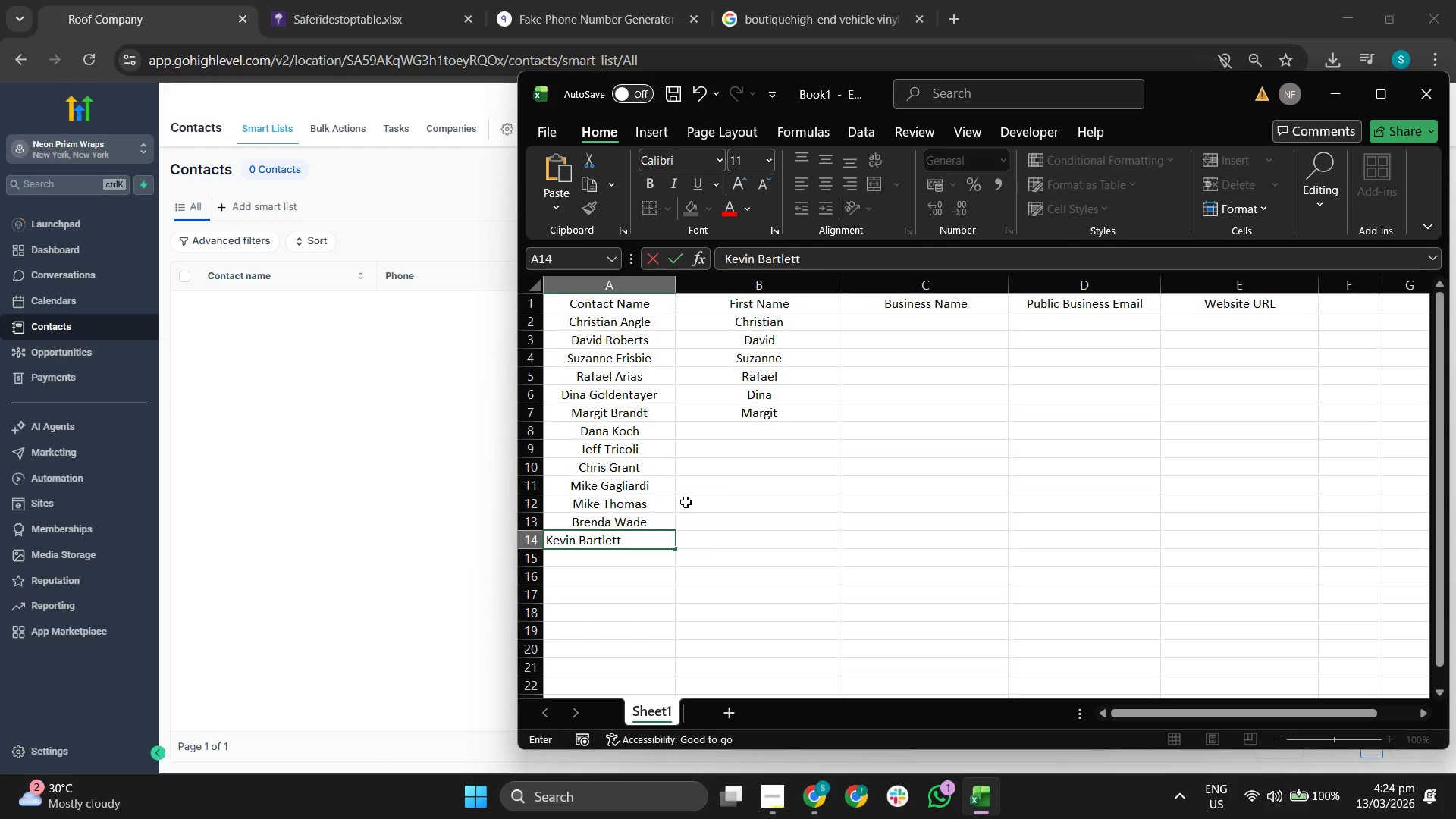 
key(Enter)
 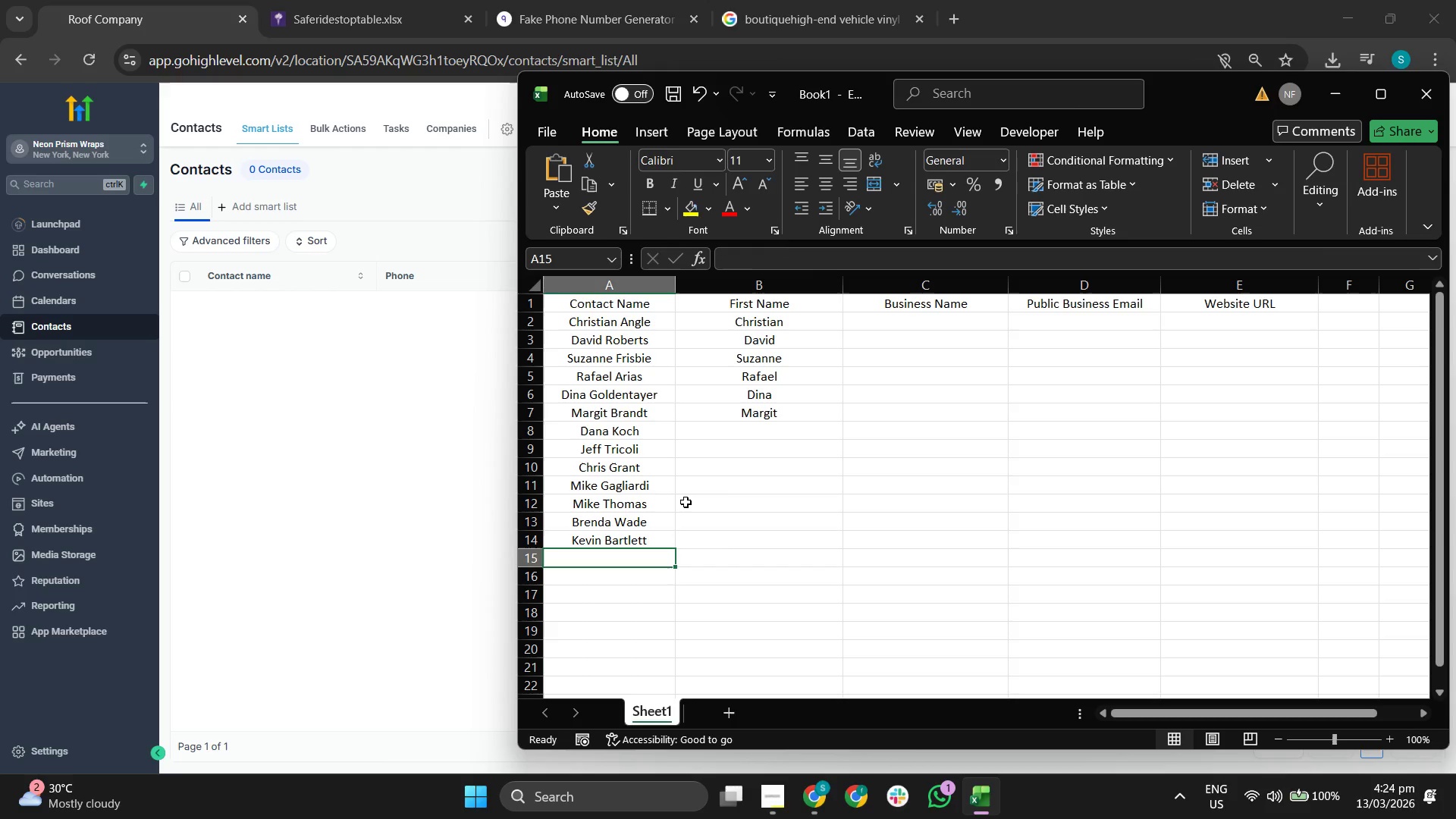 
type(David)
key(Backspace)
type( Zarghami)
 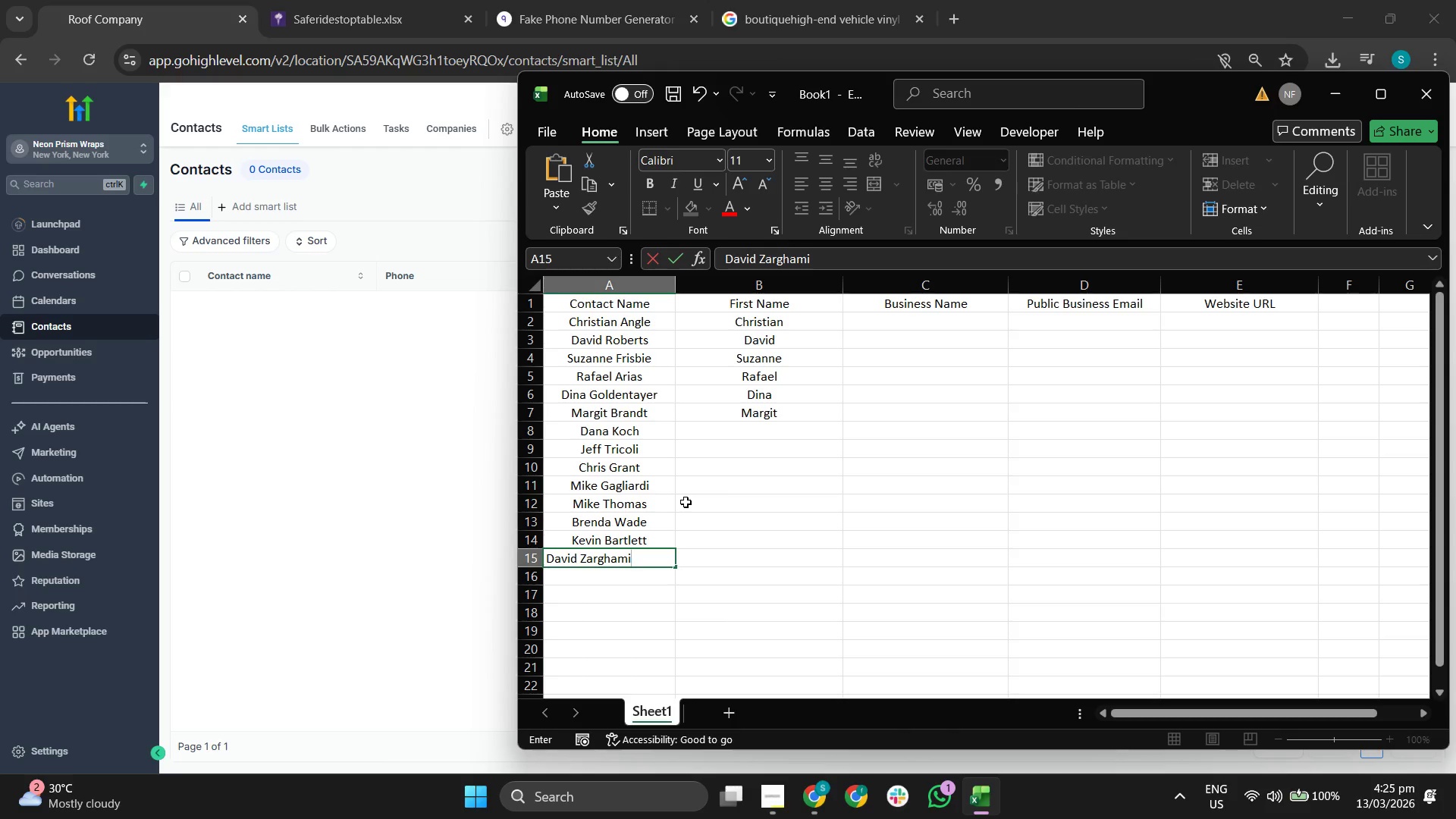 
key(Enter)
 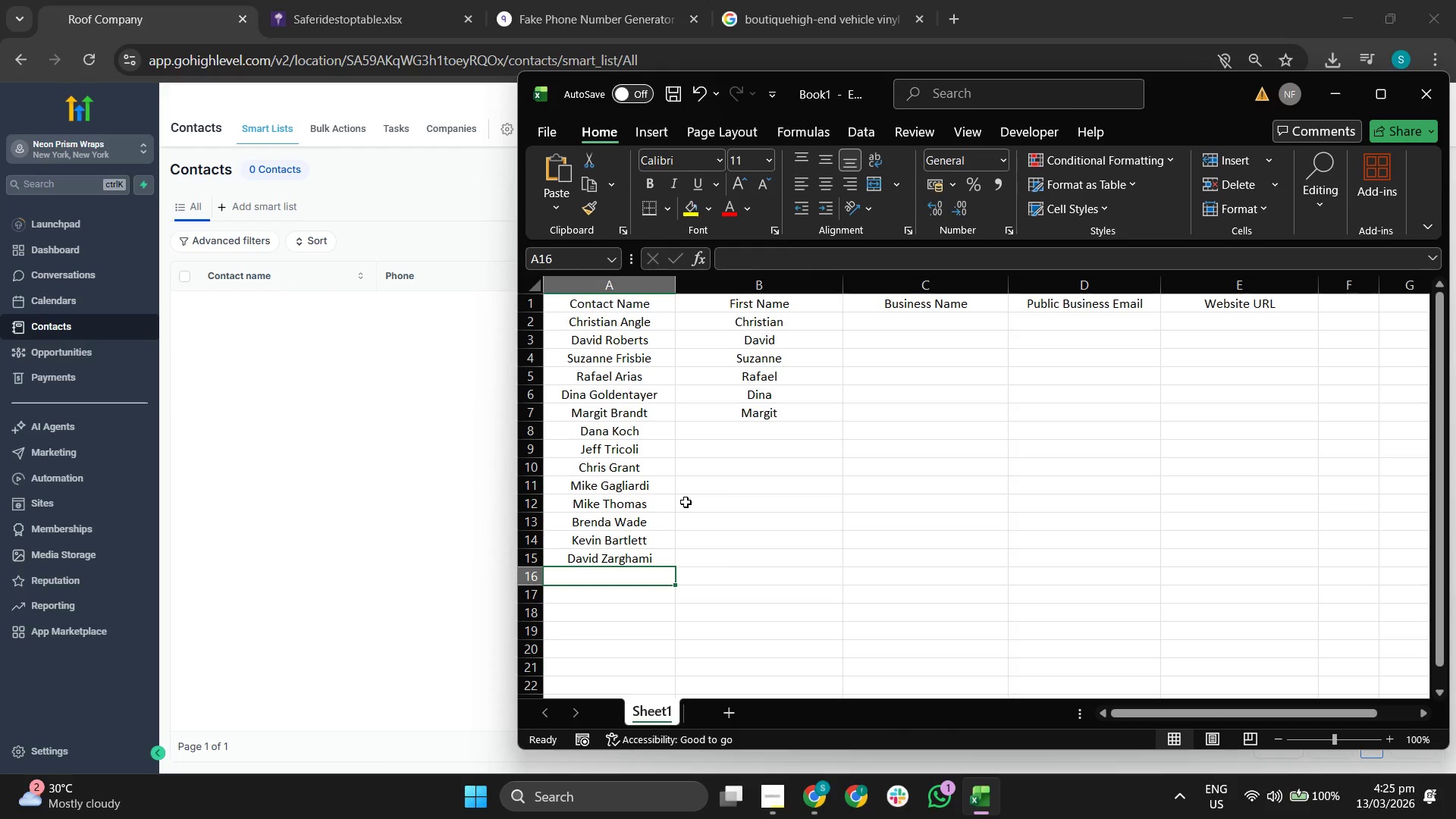 
type(Chris Creegan)
 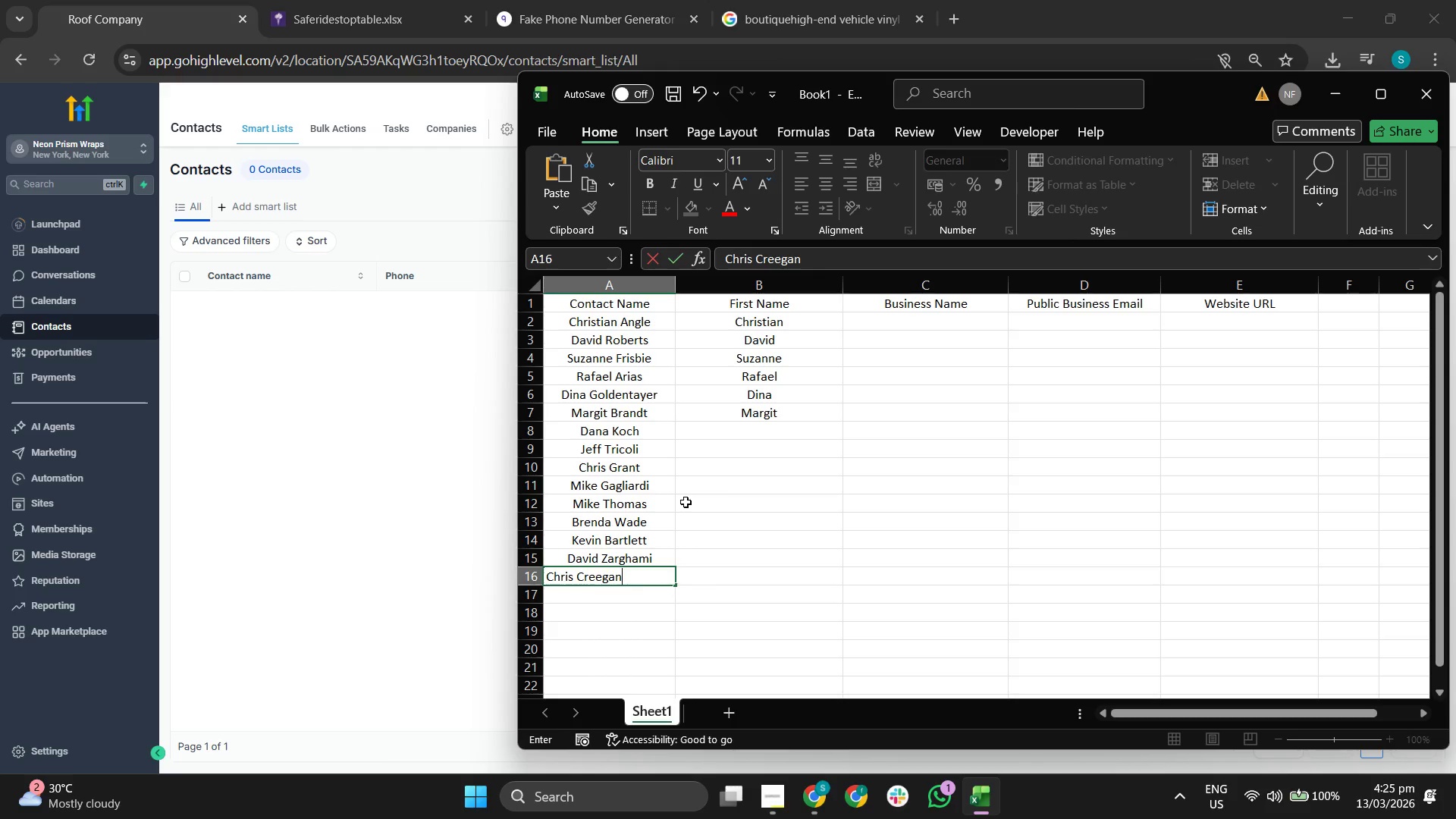 
key(Enter)
 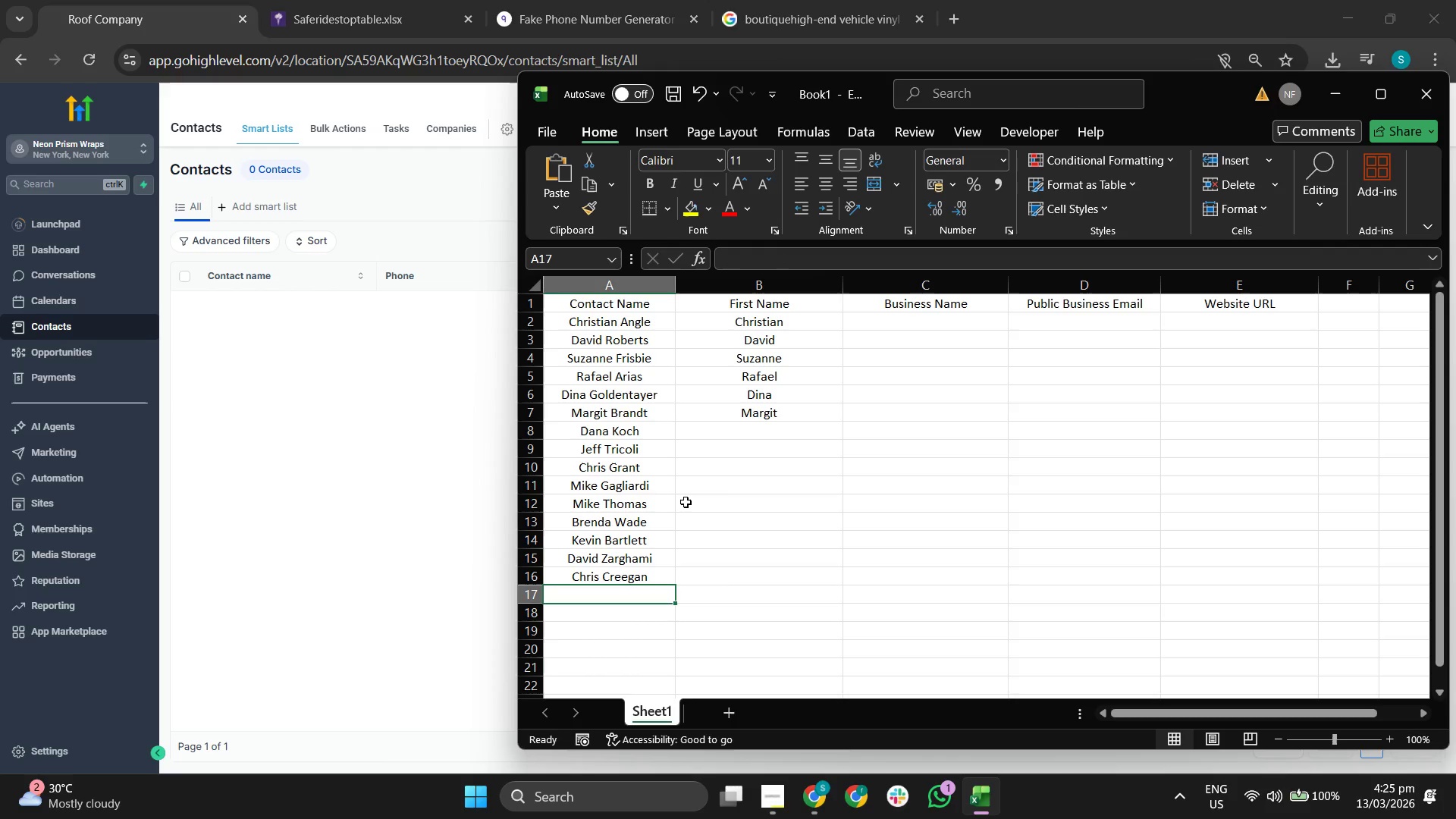 
type(Bill Wasto)
key(Backspace)
key(Backspace)
key(Backspace)
type(tson )
 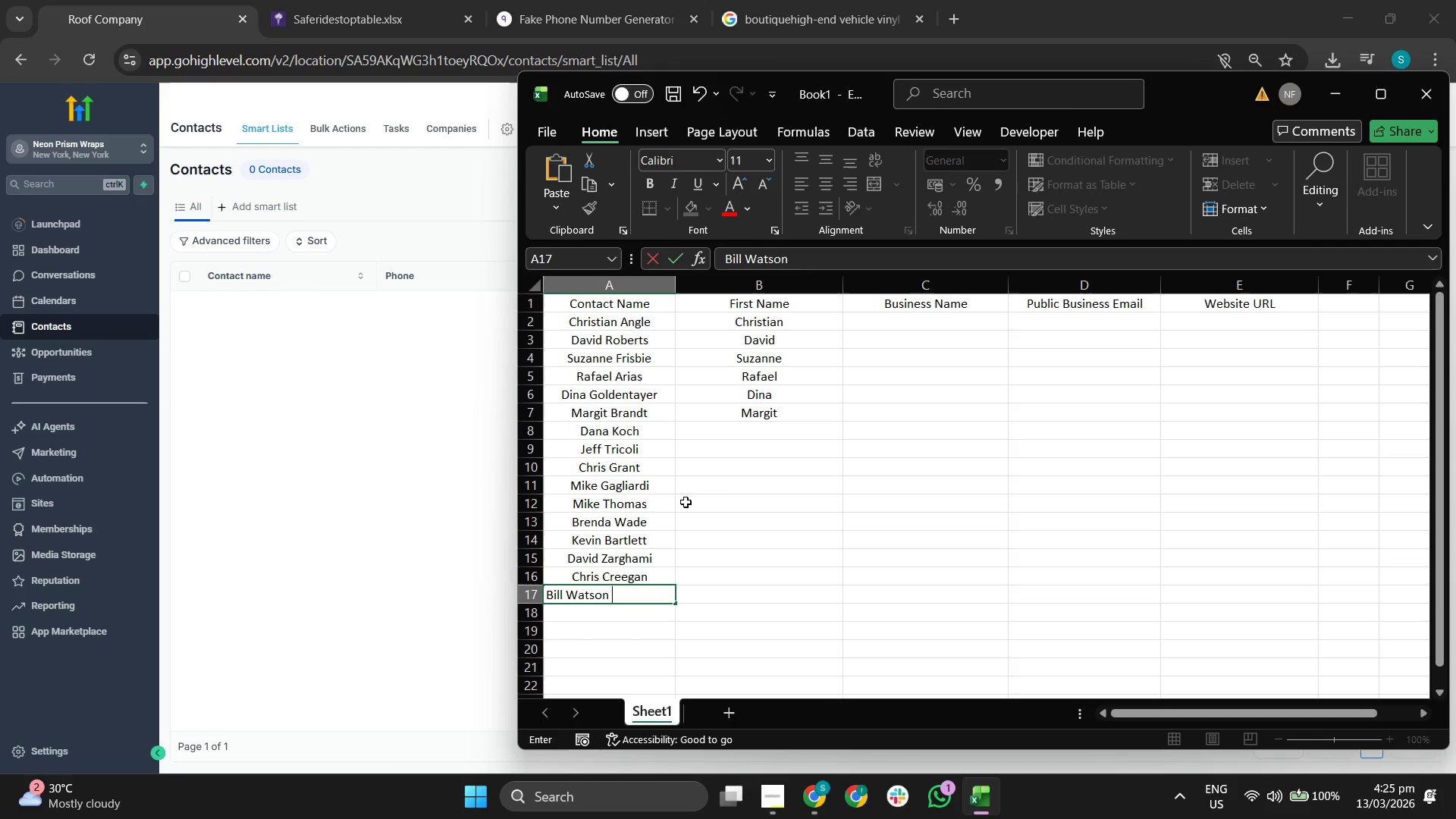 
hold_key(key=ShiftRight, duration=1.5)
 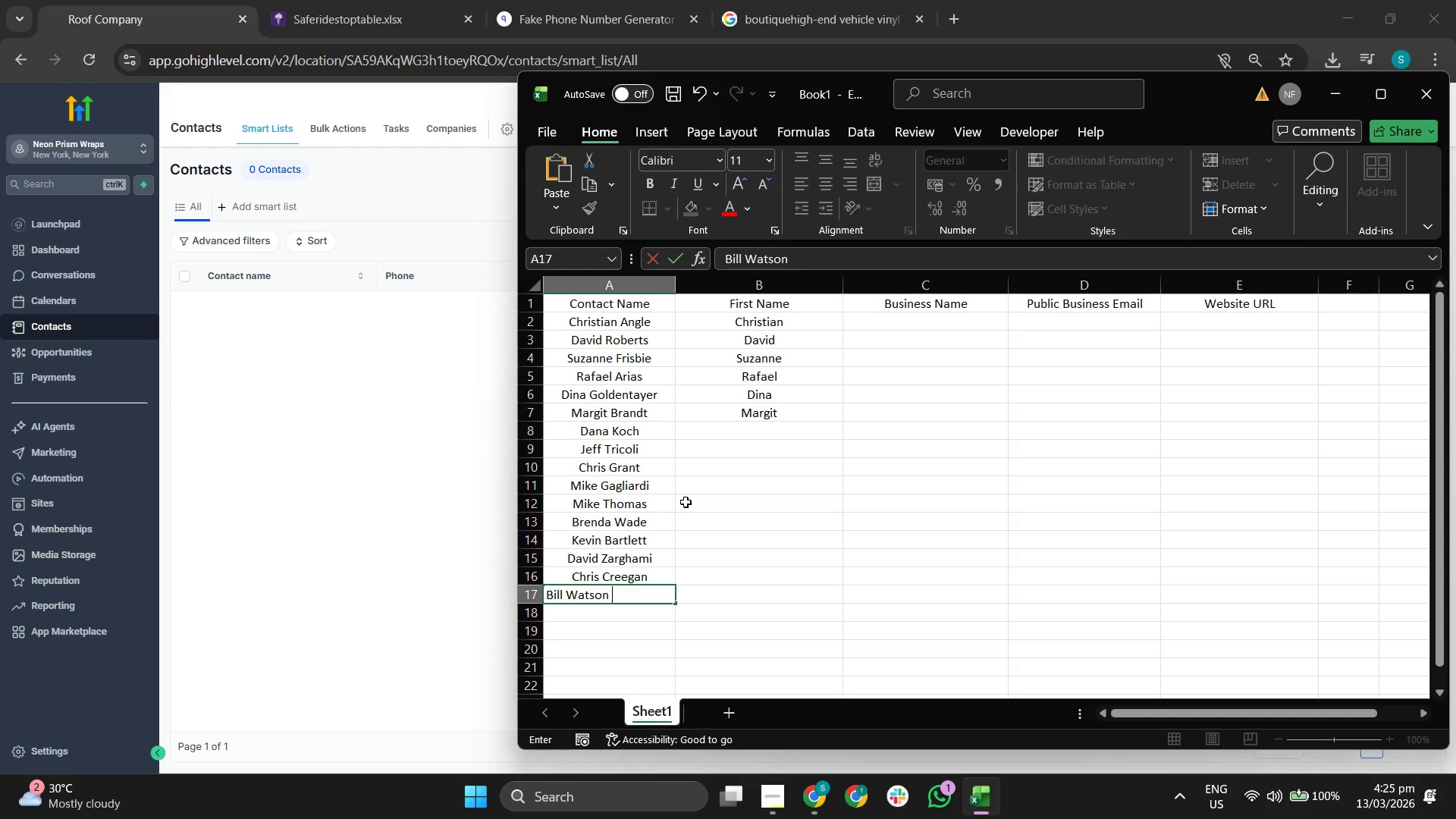 
hold_key(key=ShiftRight, duration=1.52)
 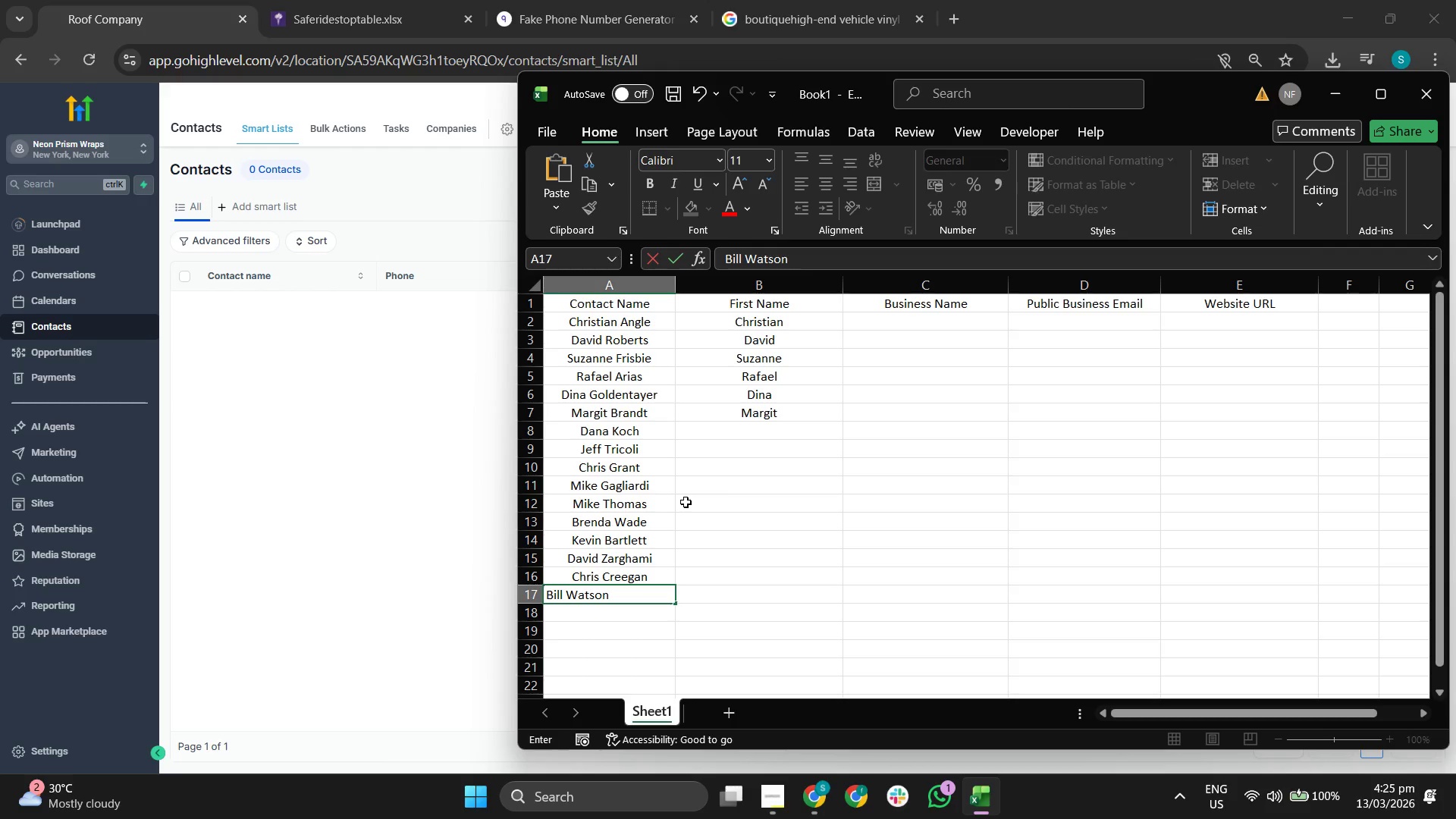 
type(III)
 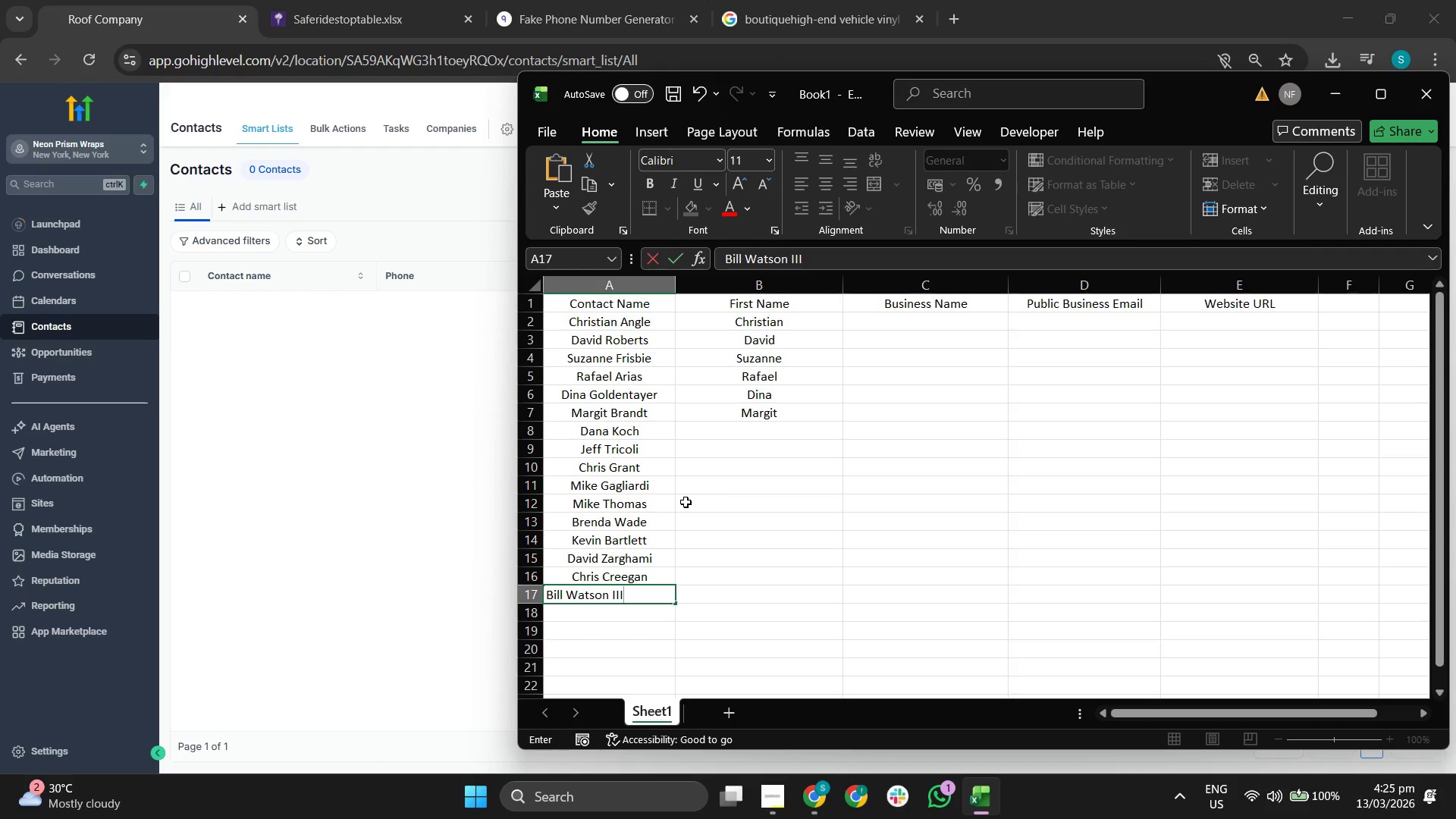 
key(Enter)
 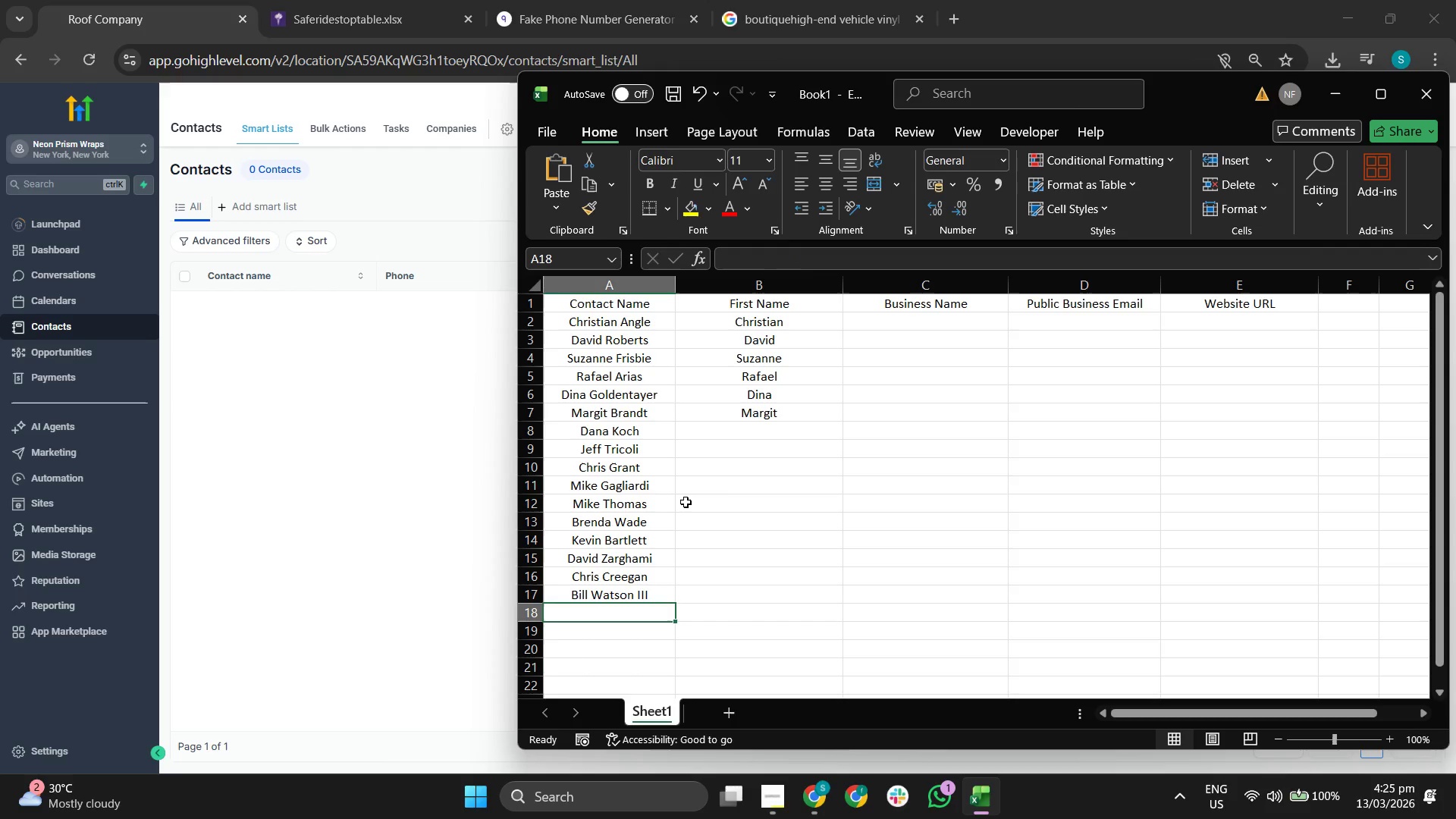 
type(Josh Altman)
 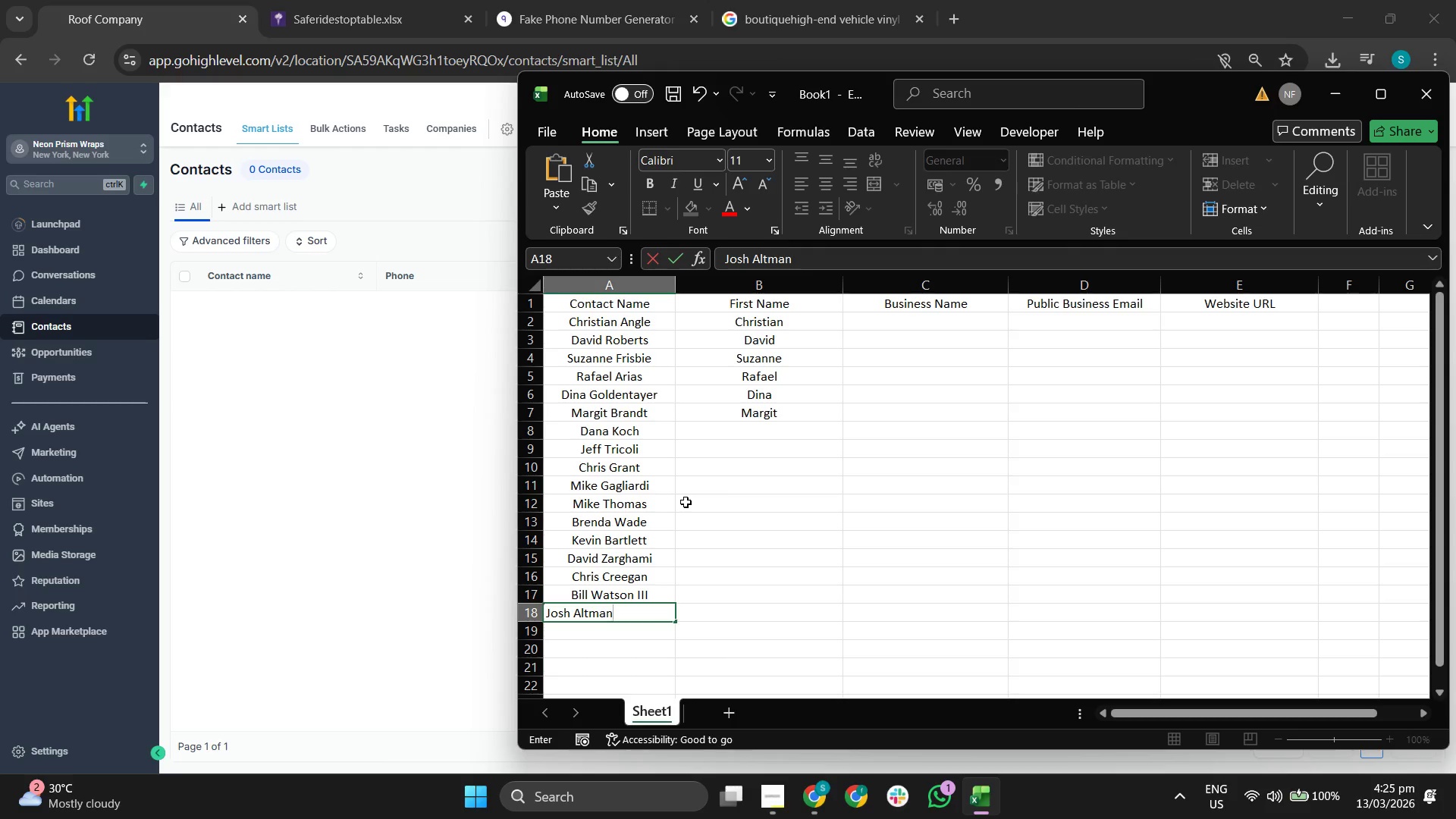 
key(Enter)
 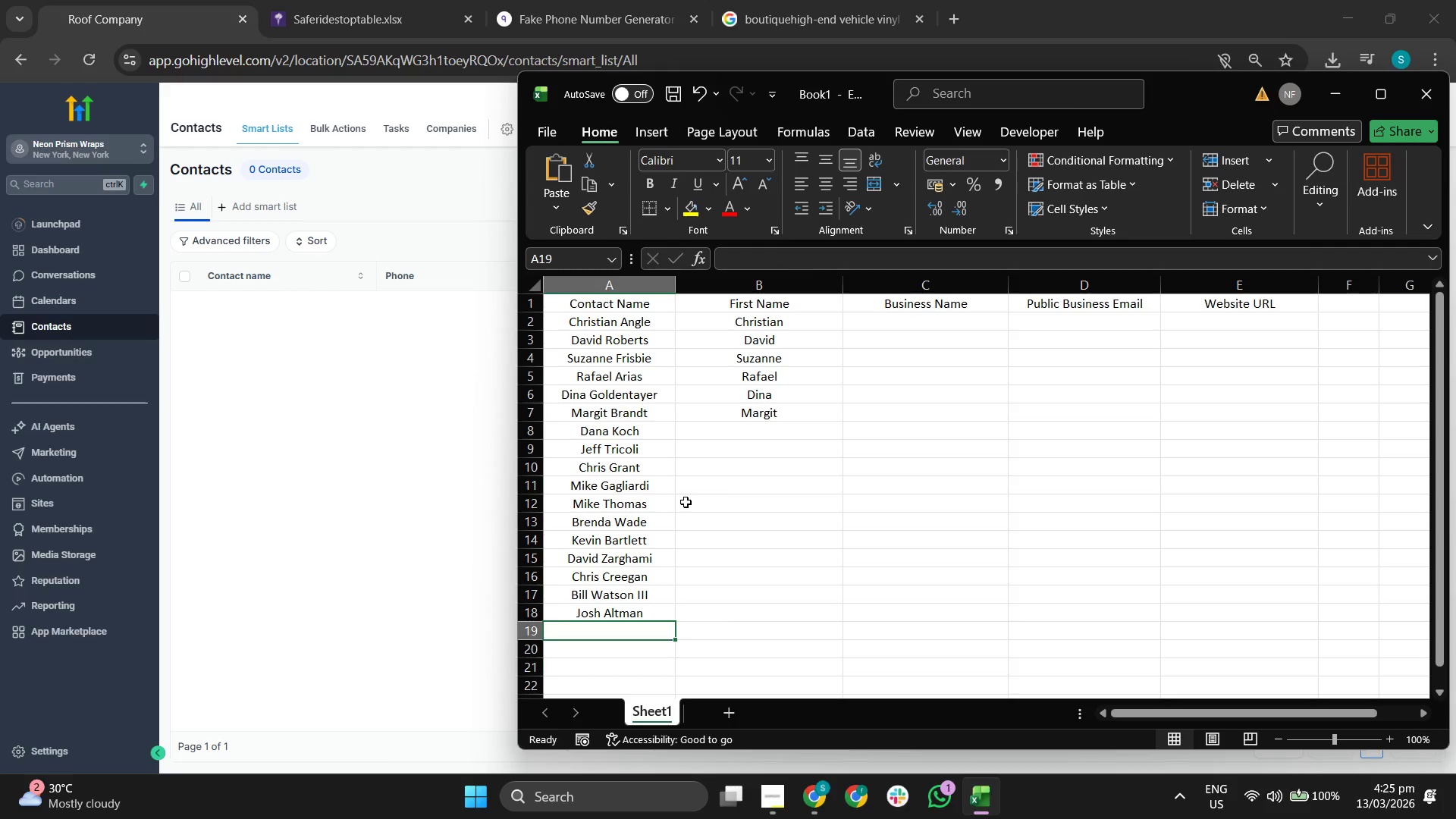 
type(Fredrik EkL)
key(Backspace)
type(lund)
 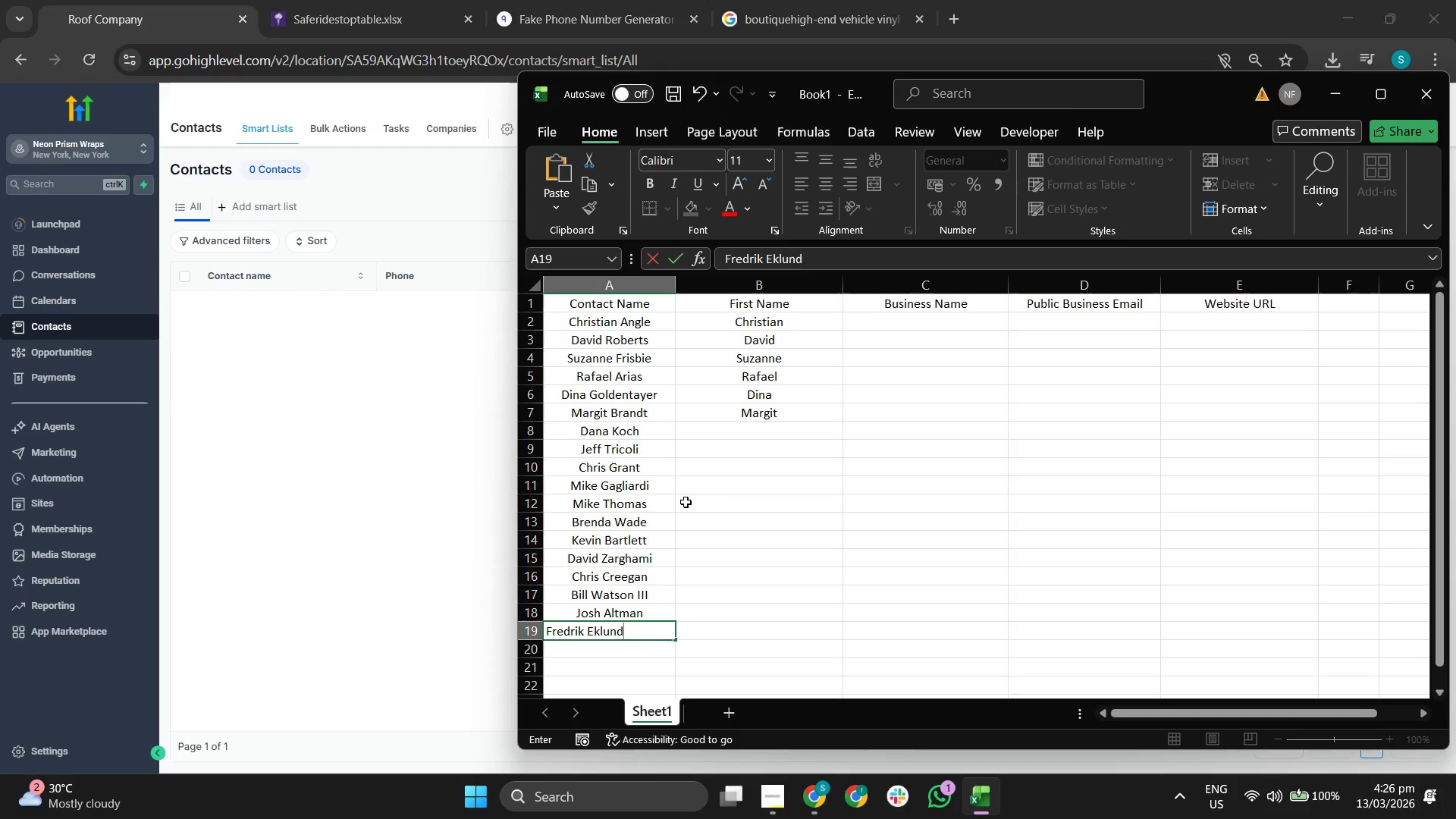 
key(Enter)
 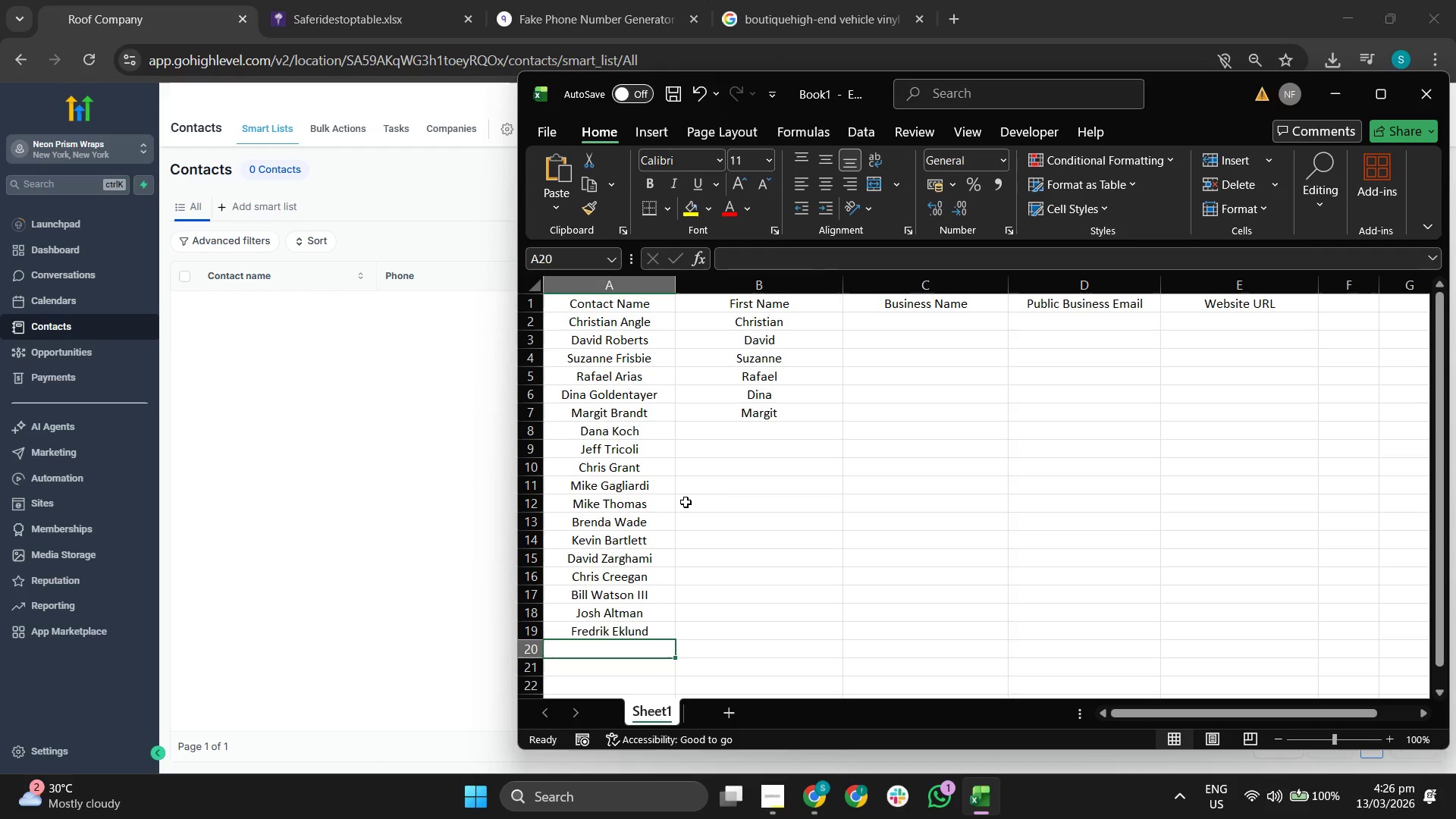 
type(T)
key(Backspace)
type(Ryan Serhant)
 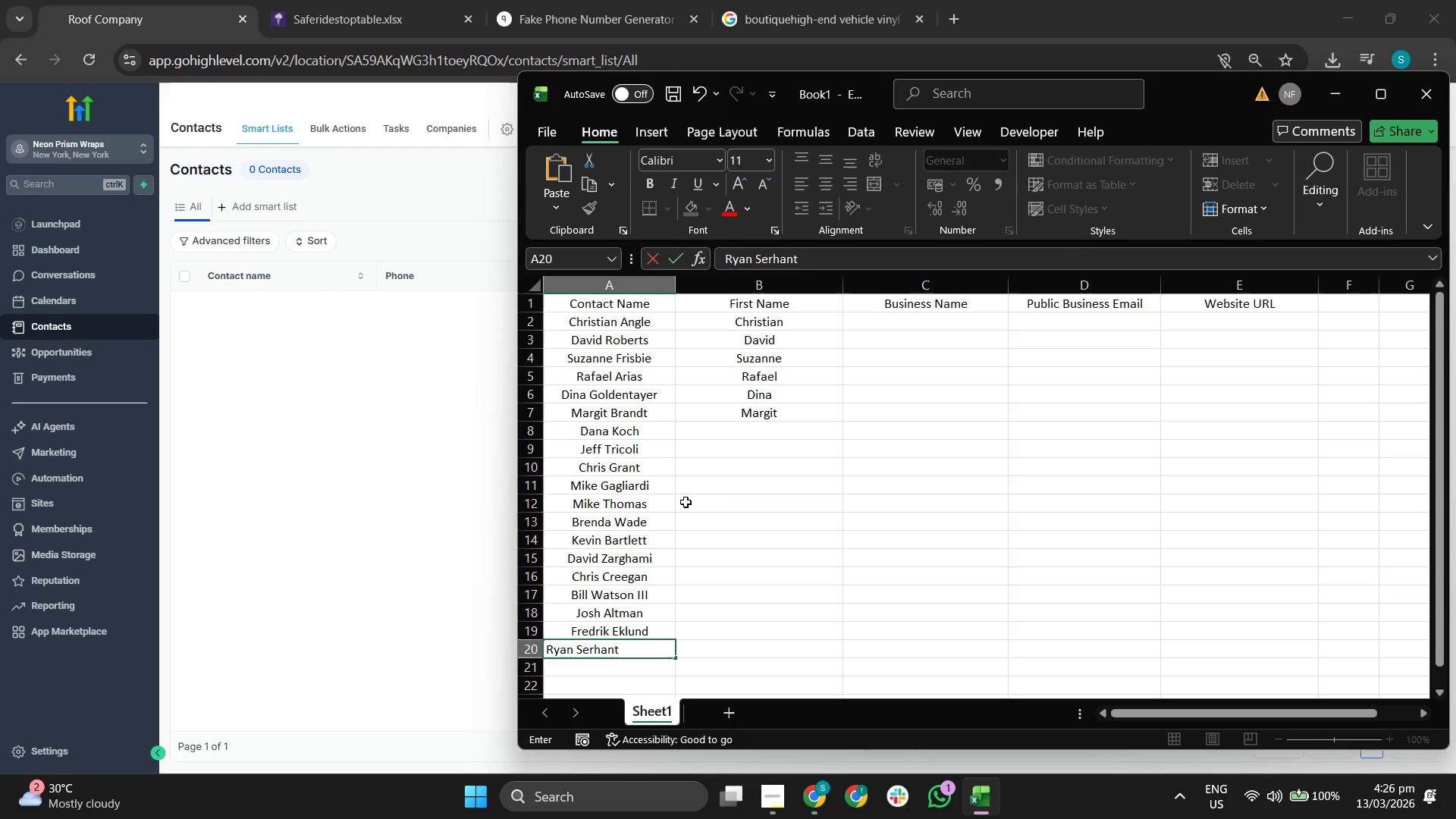 
key(Enter)
 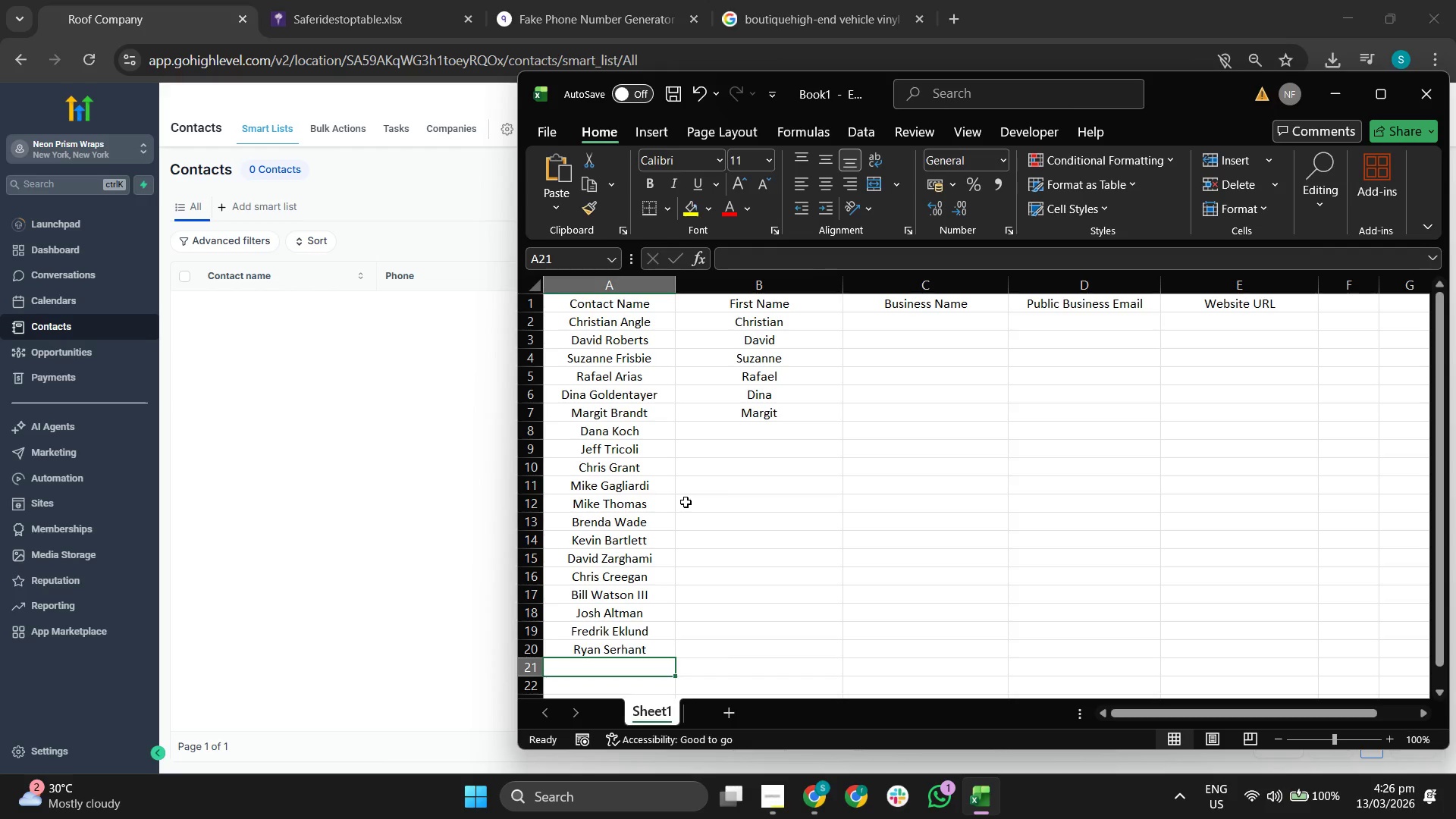 
type(Tami Pardee)
 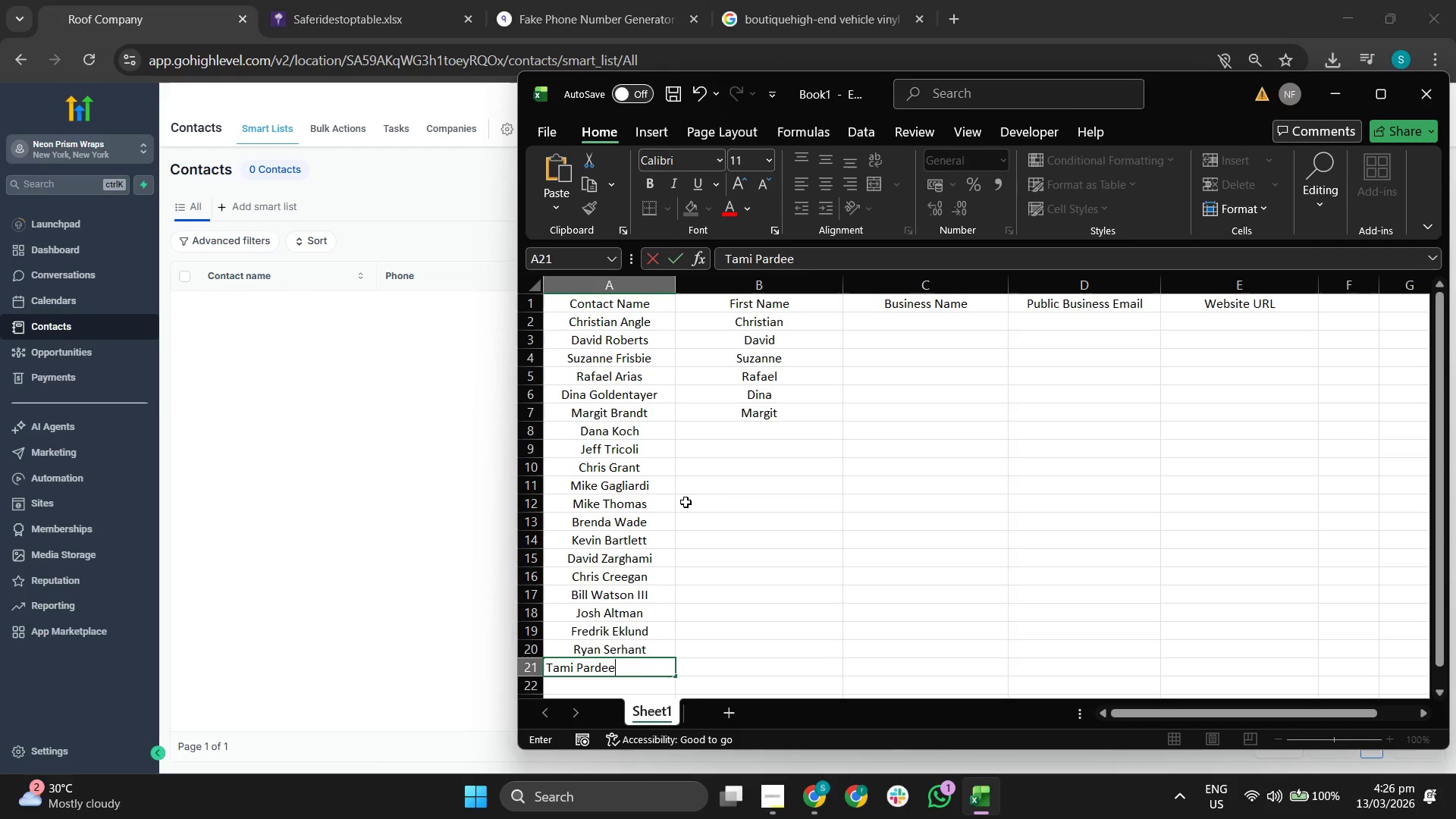 
key(Enter)
 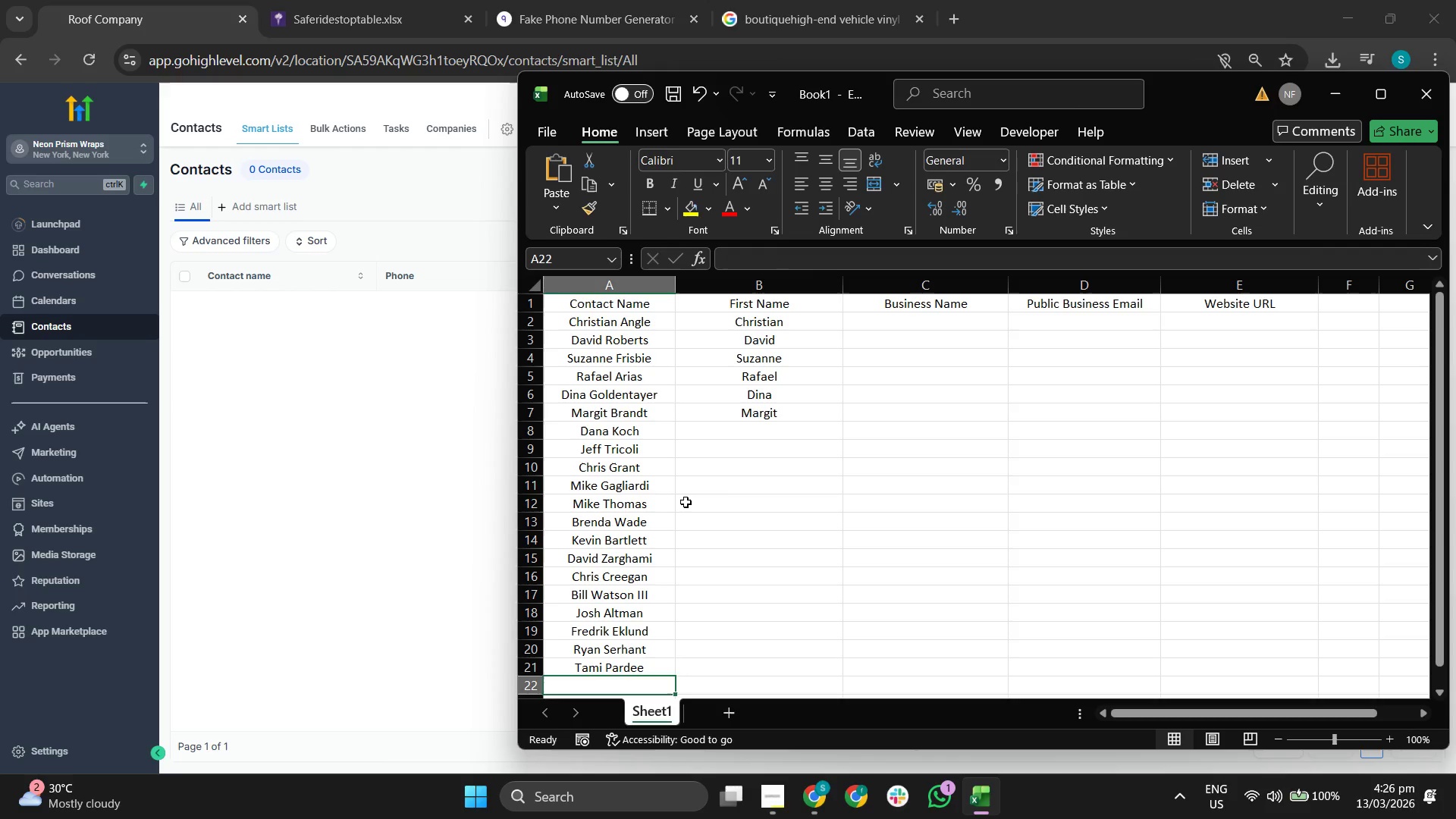 
type(Santiago Arana)
 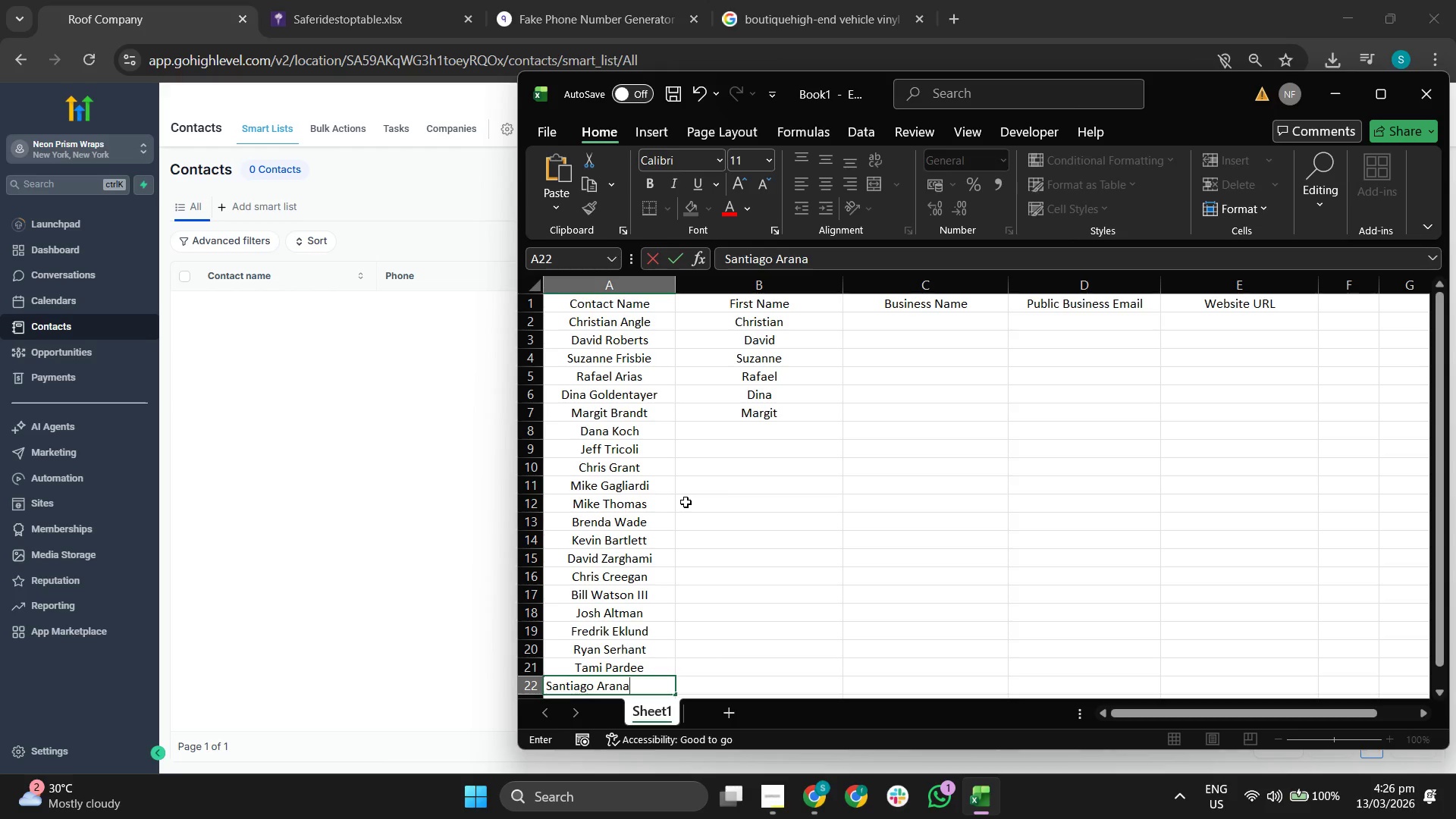 
key(Enter)
 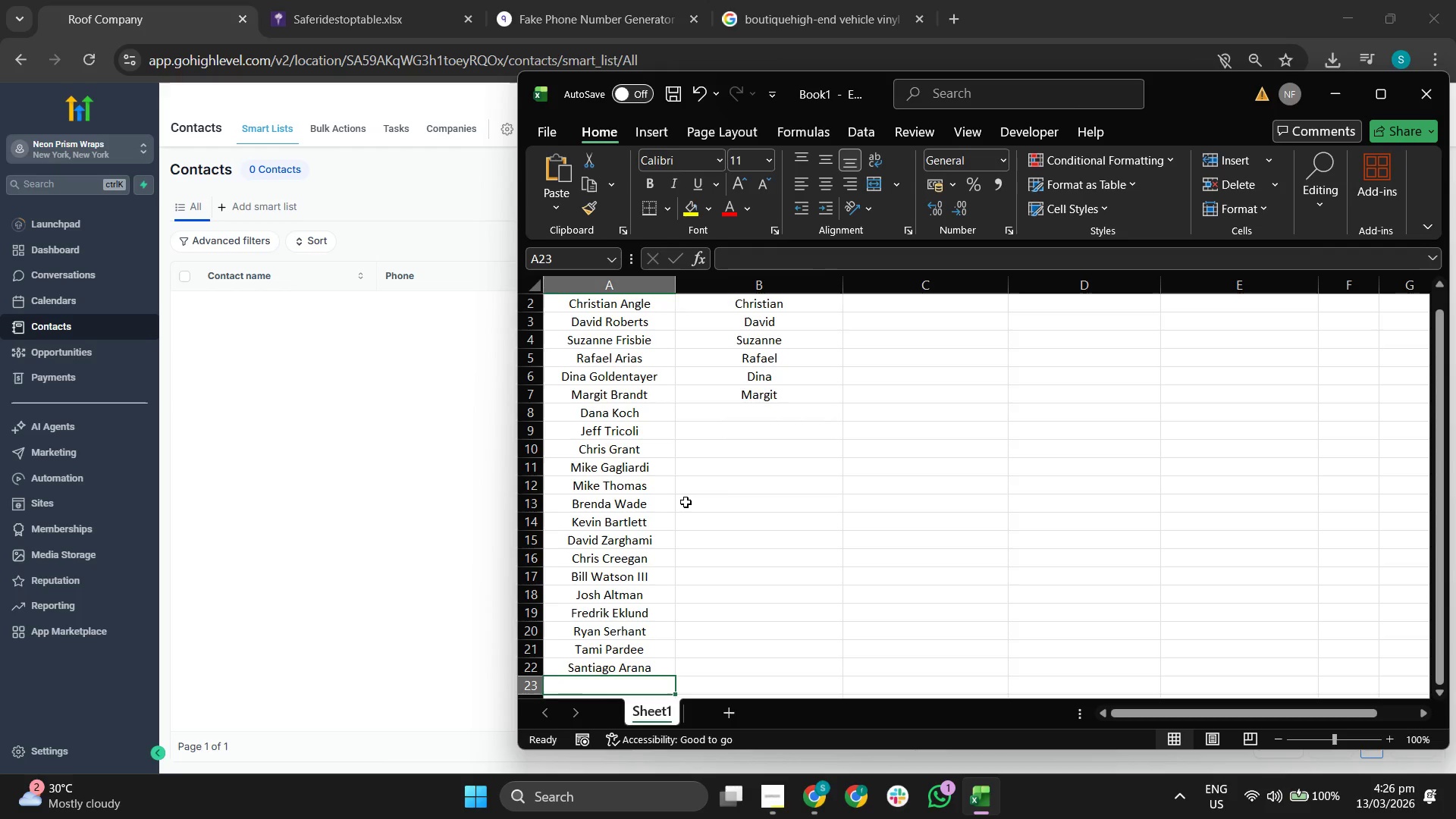 
type(Jade Mills)
 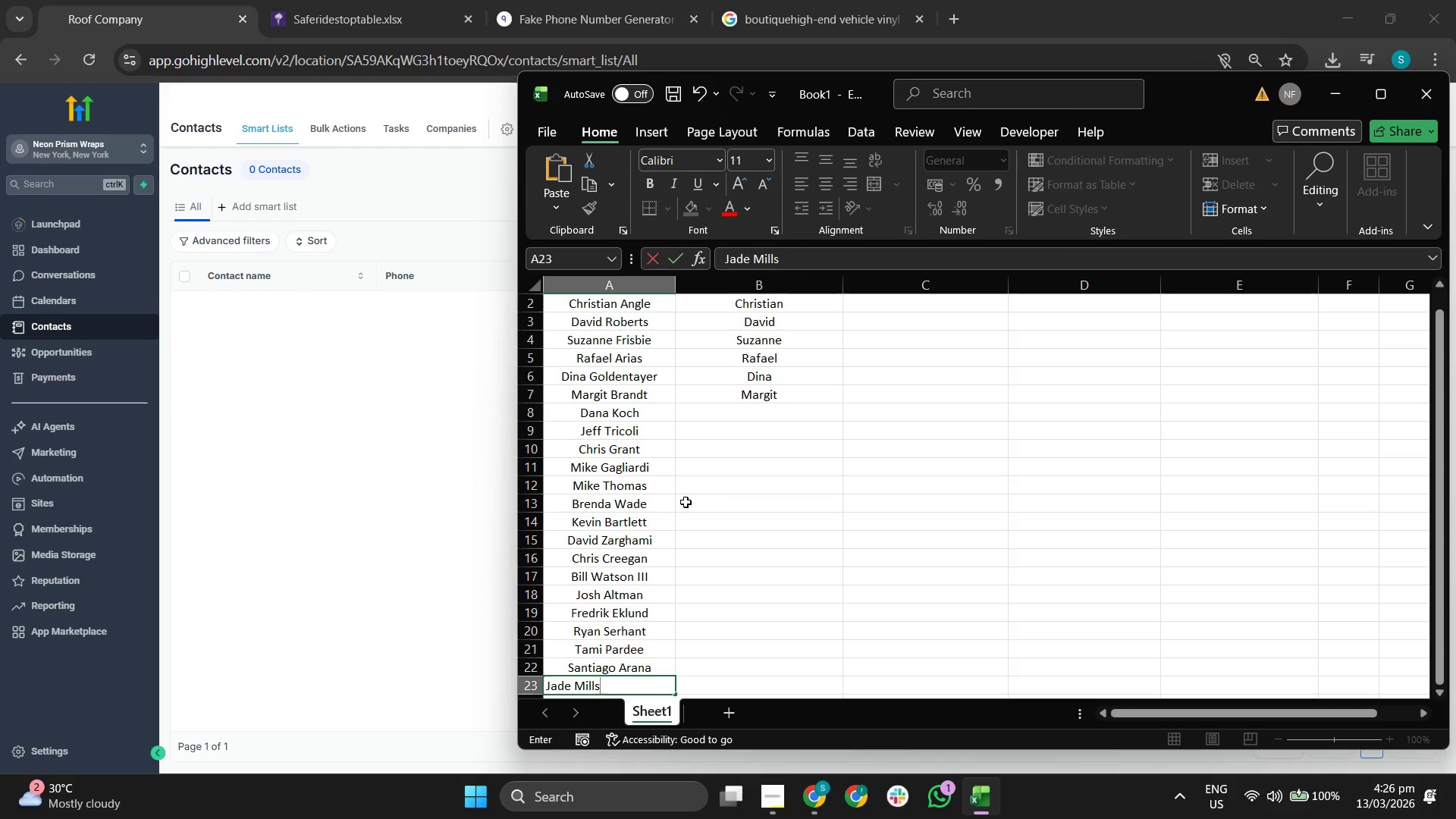 
key(Enter)
 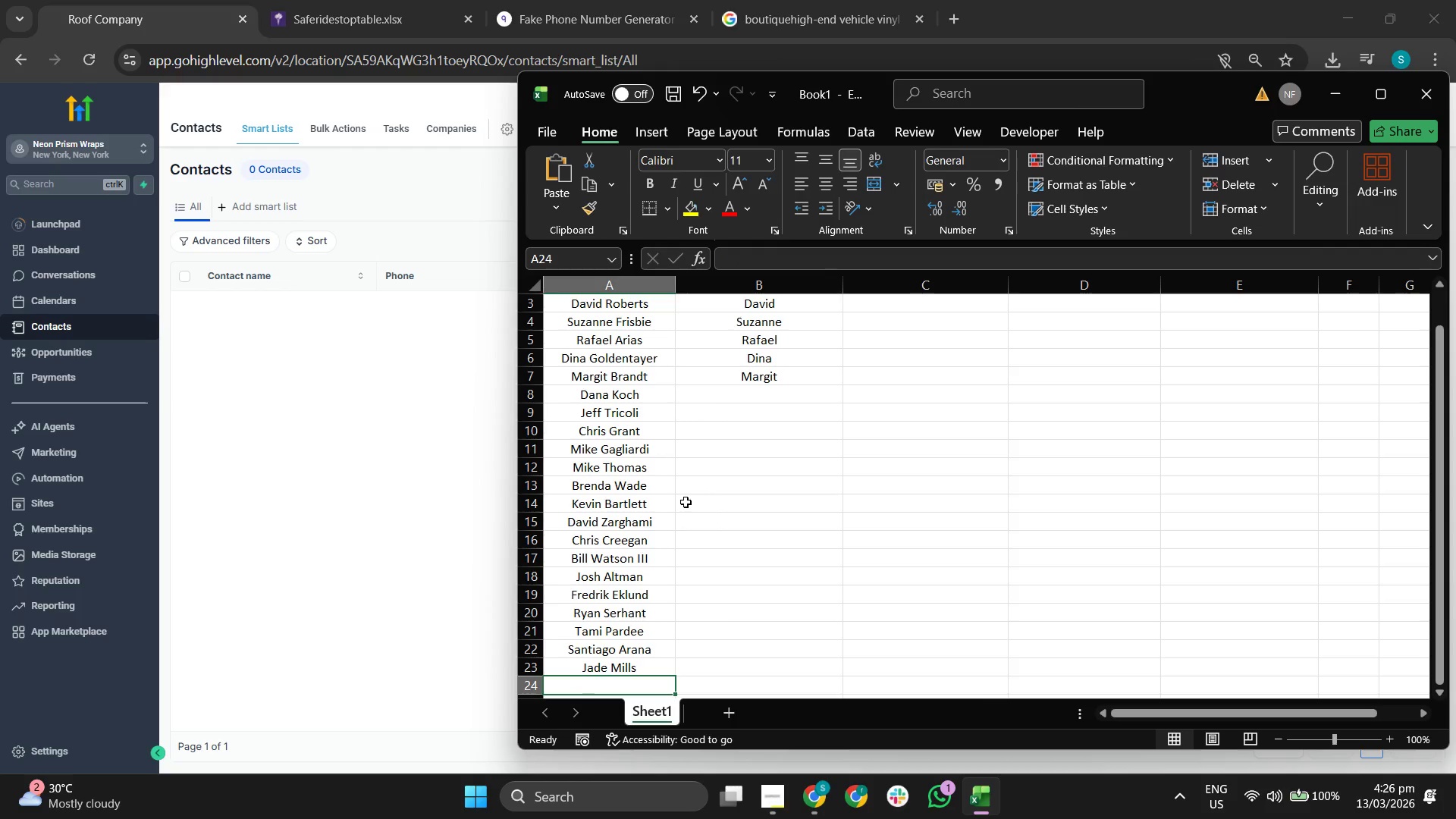 
key(Backspace)
type(r)
key(Backspace)
type(aron Kirman)
 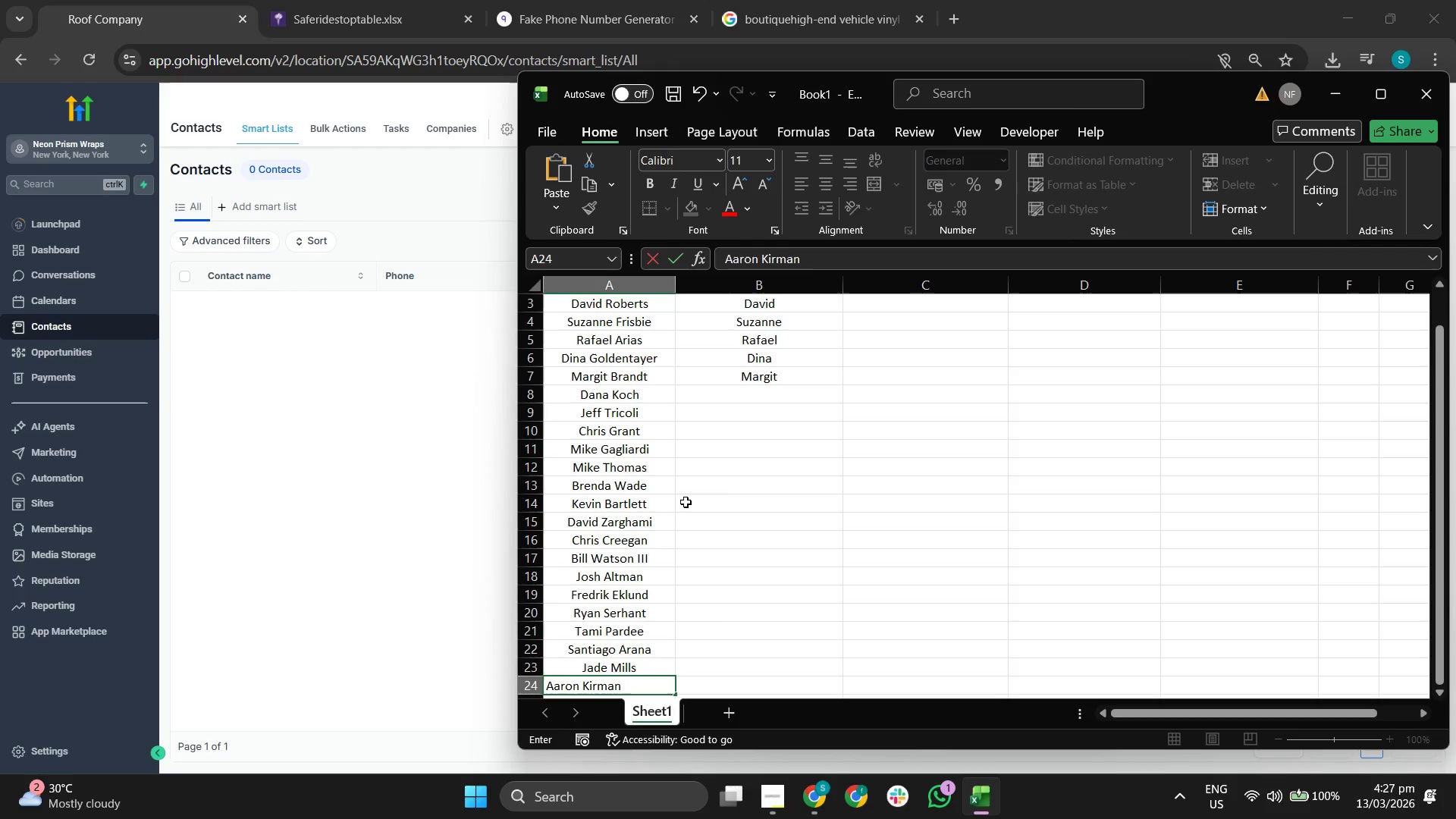 
key(Enter)
 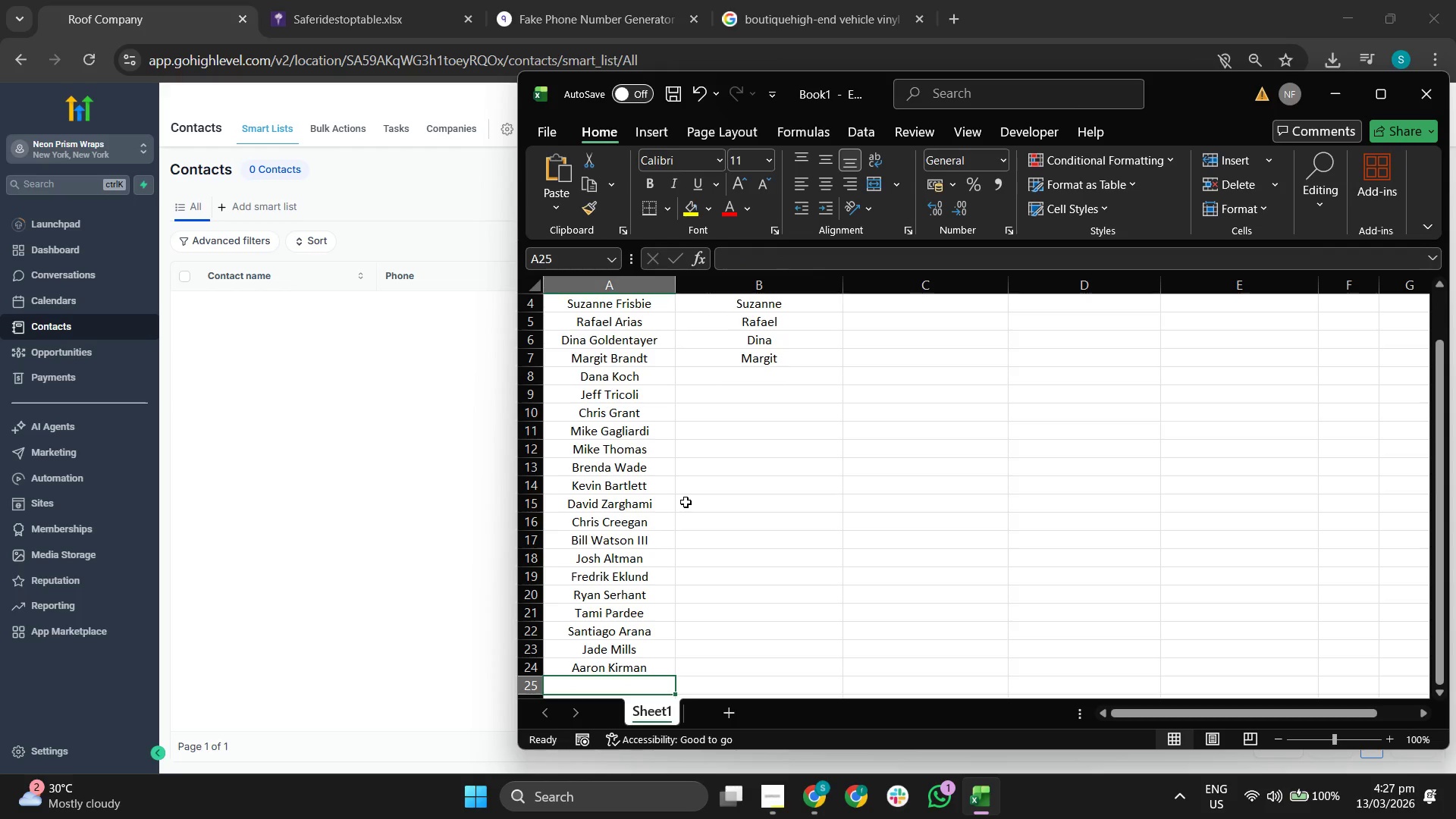 
type(Stavros Grop)
key(Backspace)
type(up)
 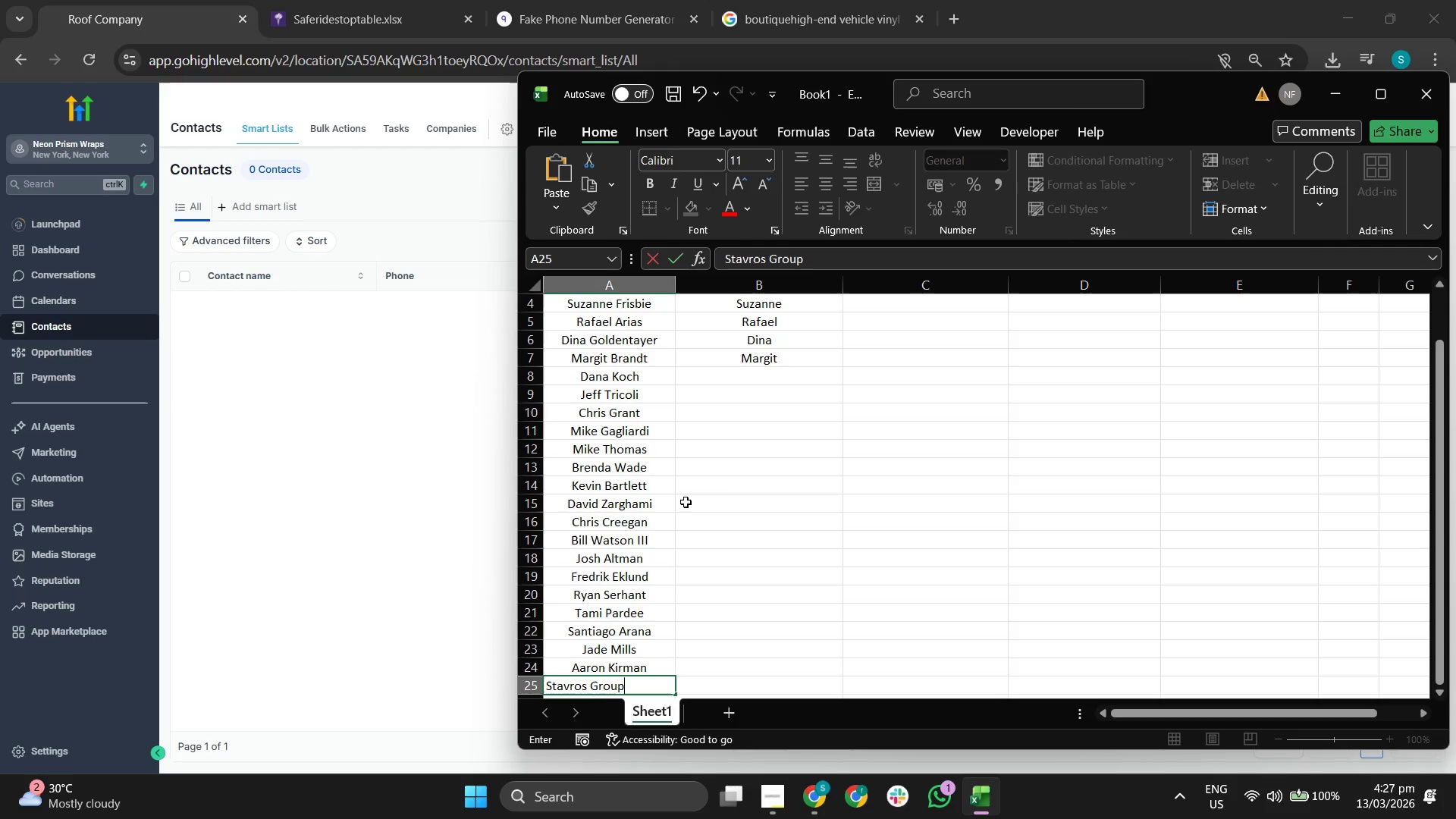 
key(Enter)
 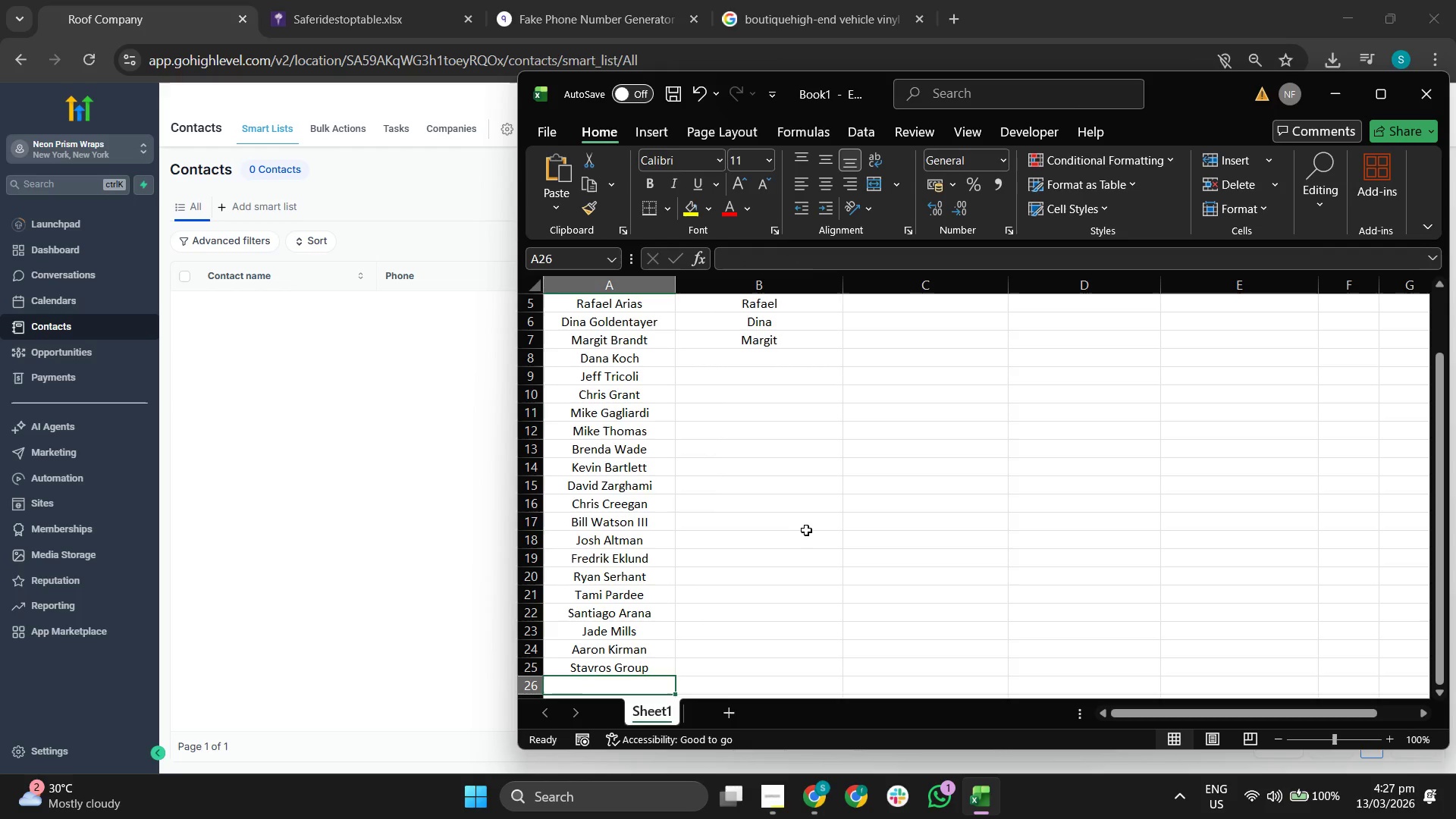 
scroll: coordinate [717, 498], scroll_direction: up, amount: 8.0
 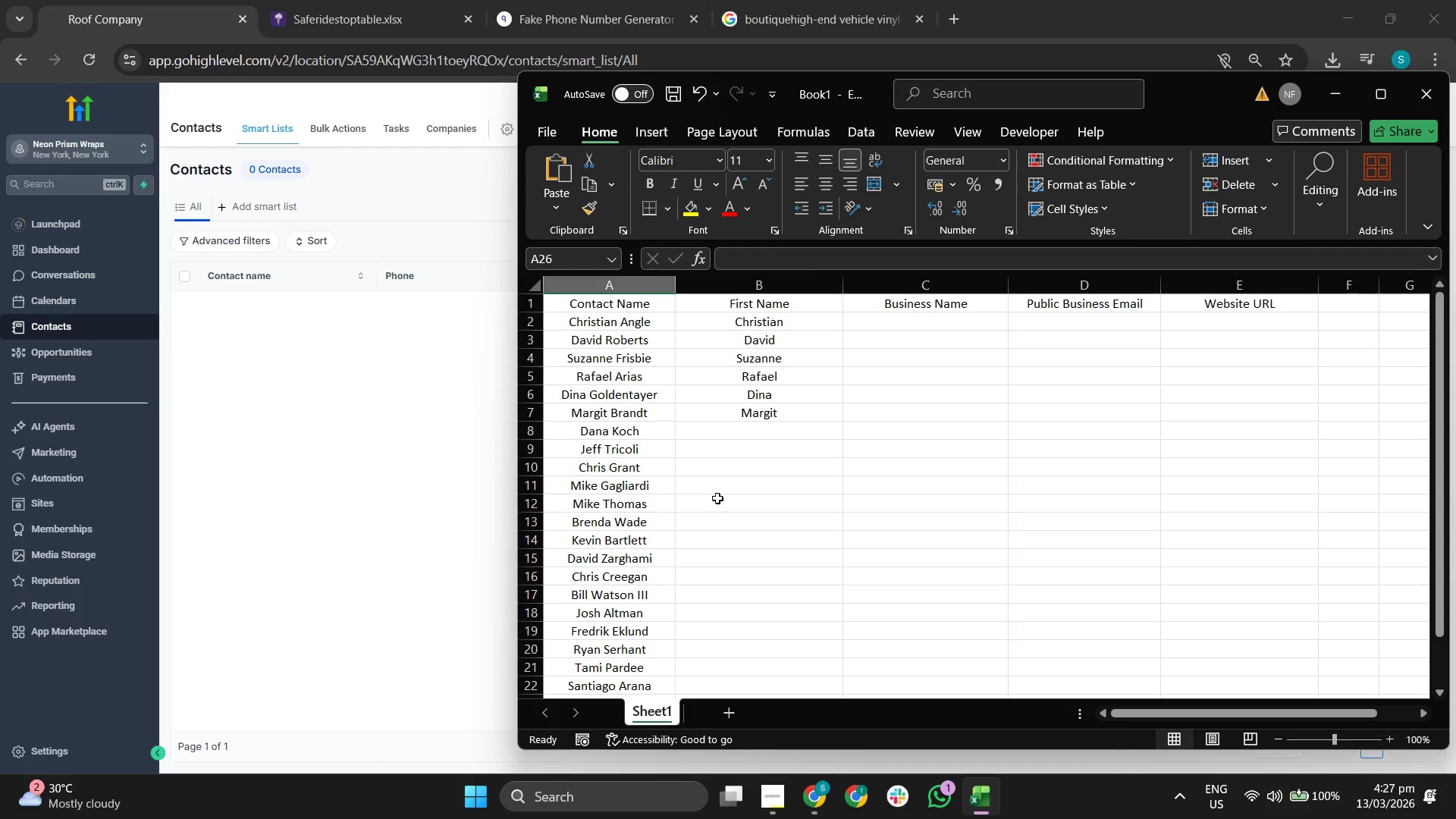 
scroll: coordinate [717, 498], scroll_direction: down, amount: 2.0
 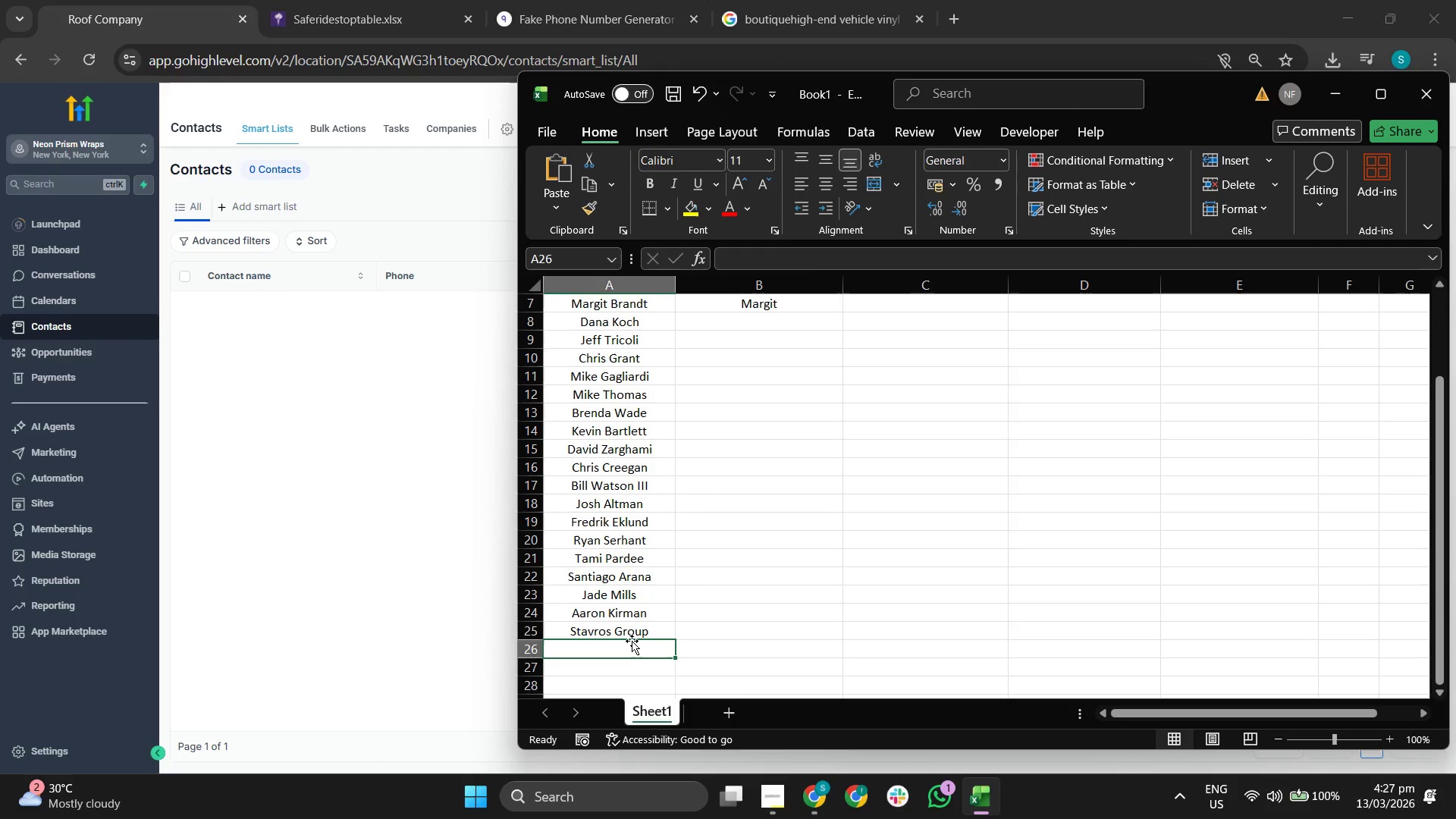 
wait(10.5)
 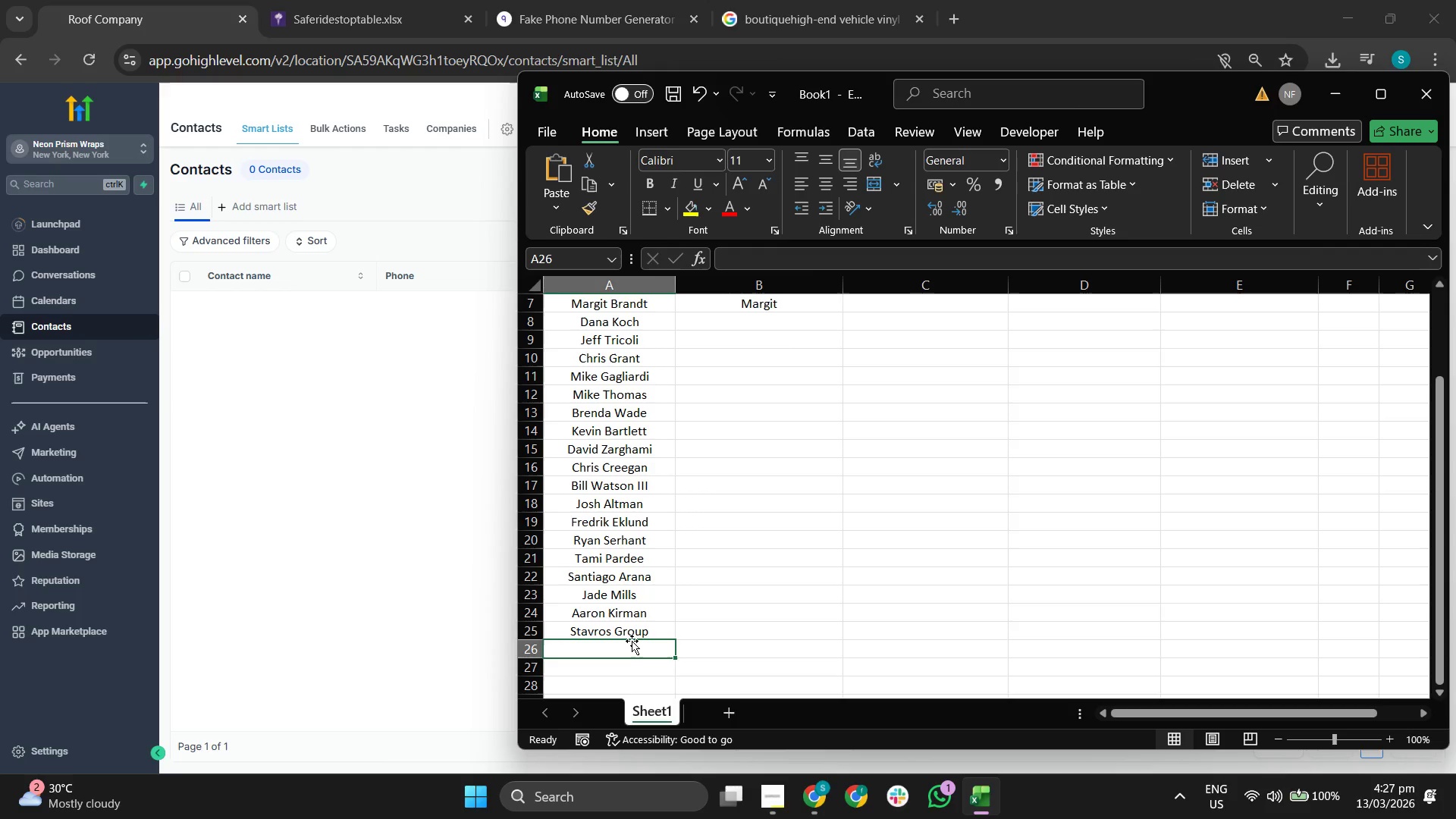 
left_click([654, 537])
 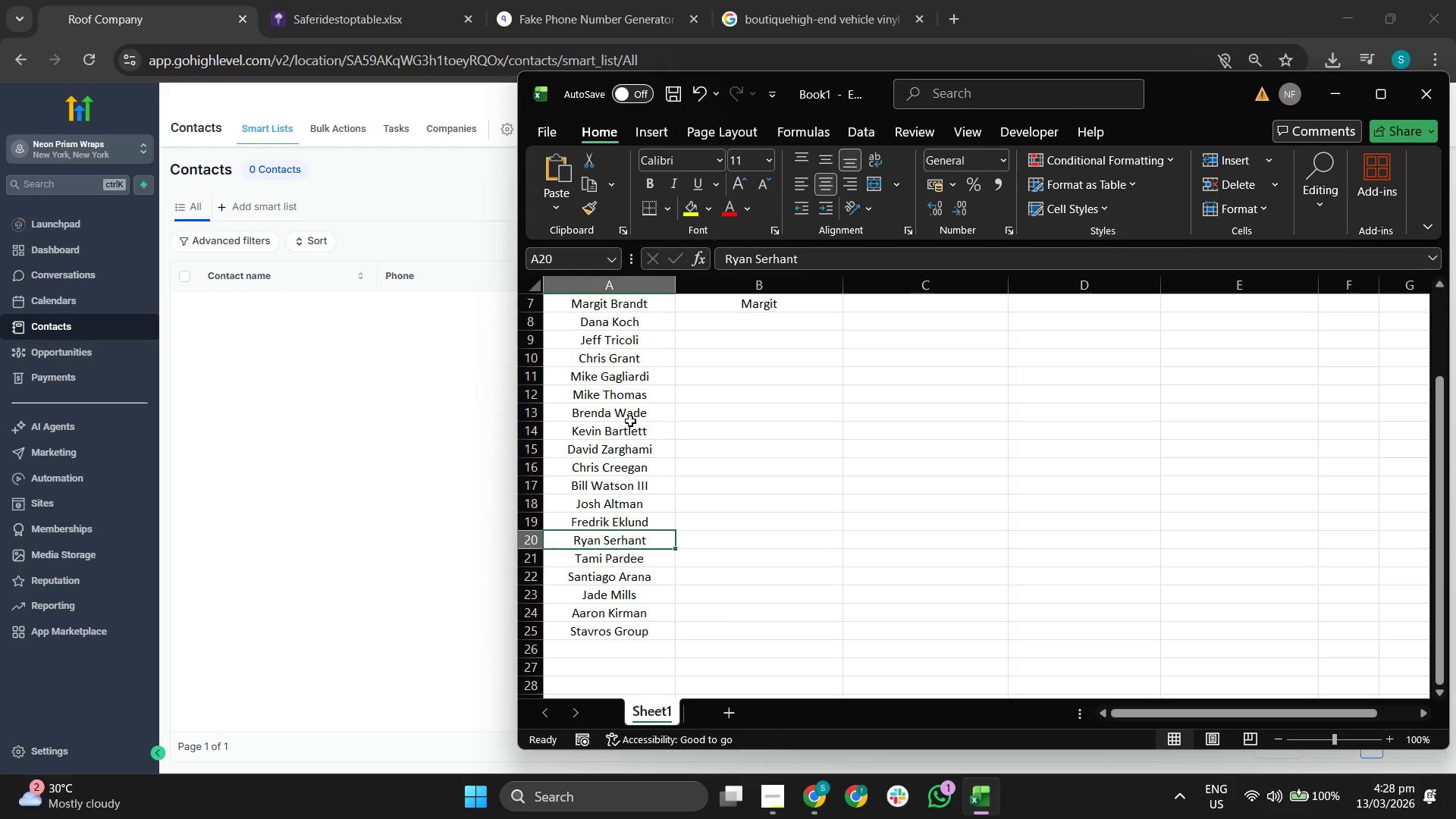 
wait(27.42)
 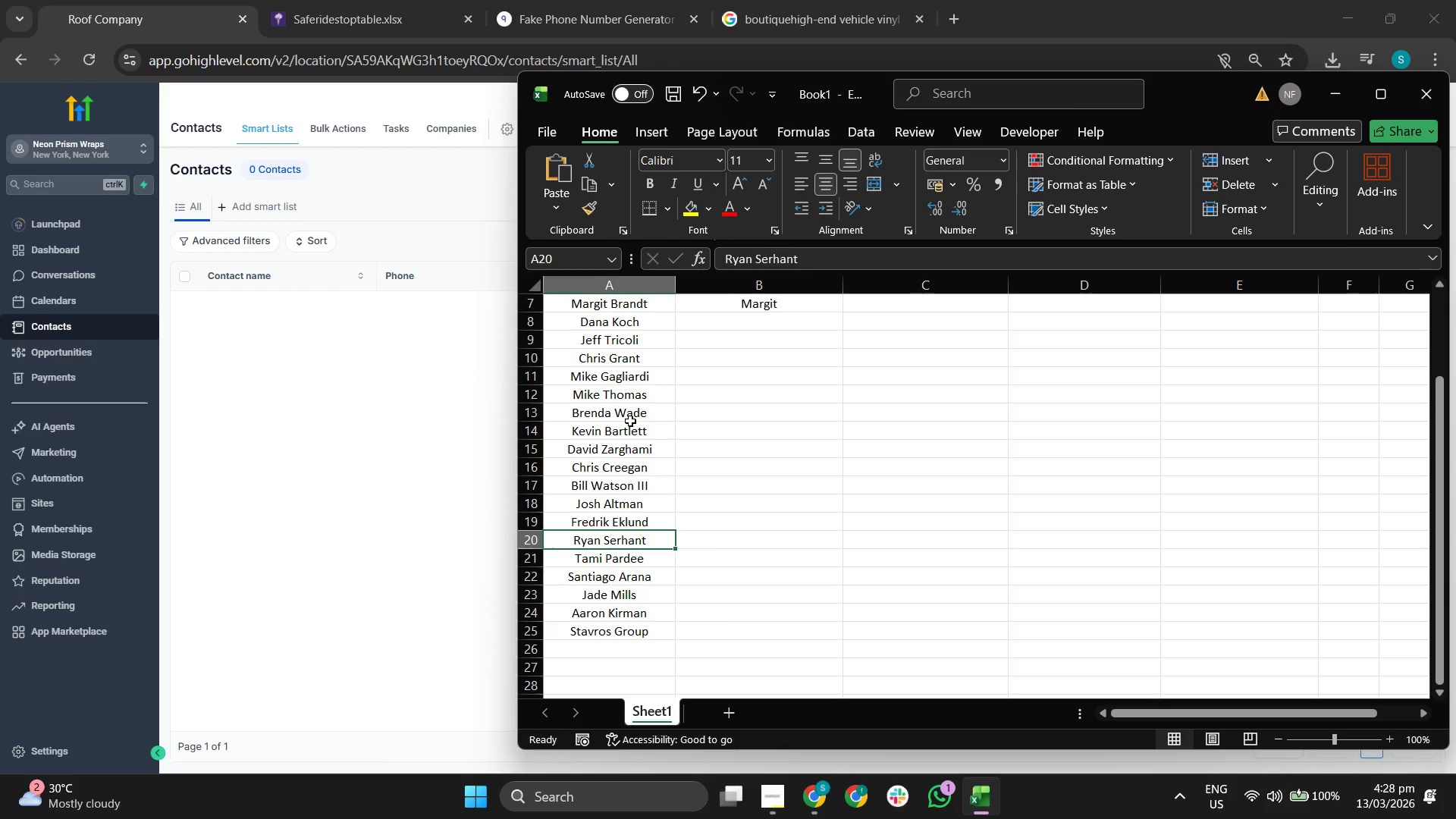 
scroll: coordinate [673, 541], scroll_direction: down, amount: 1.0
 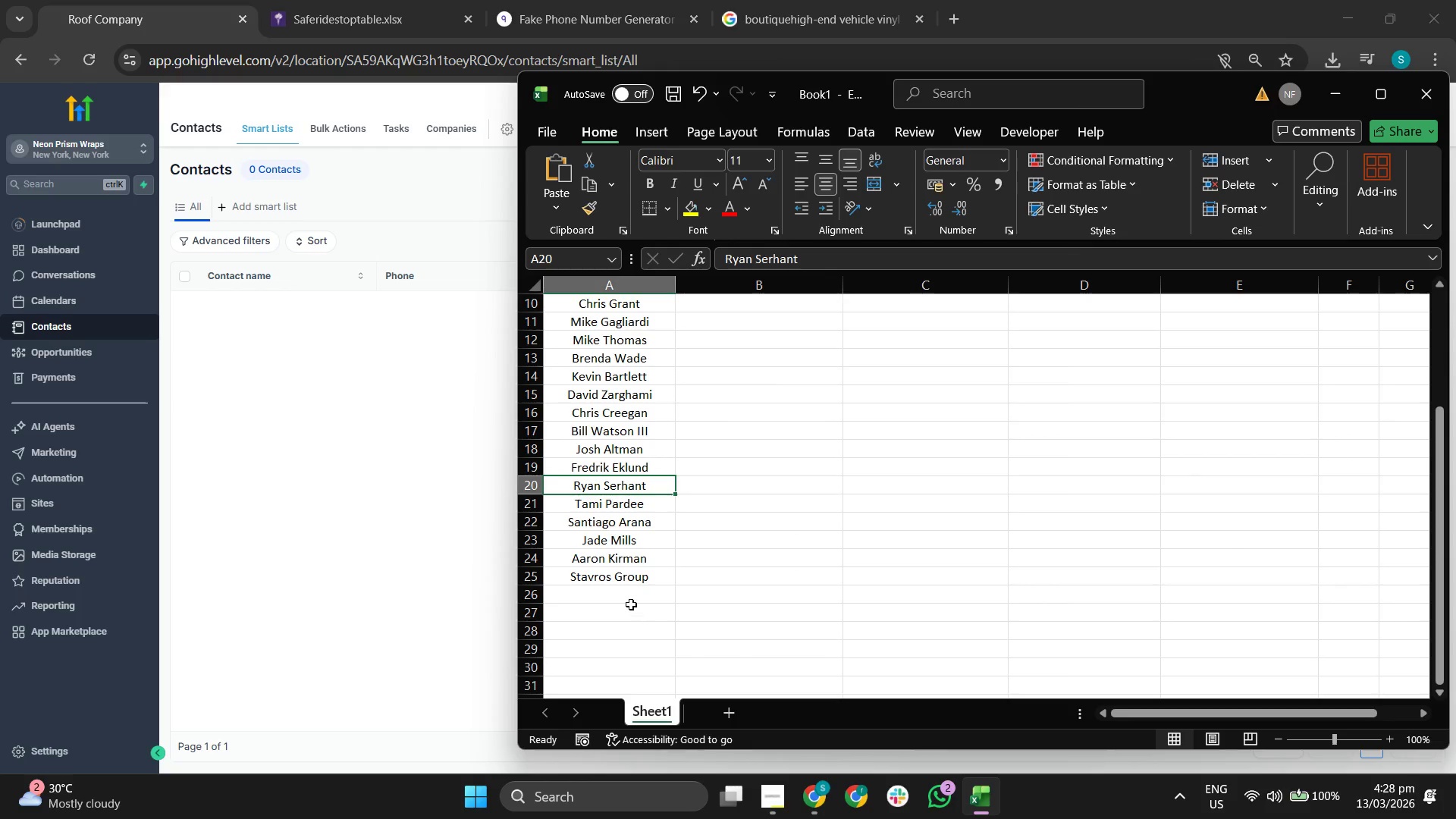 
left_click([626, 598])
 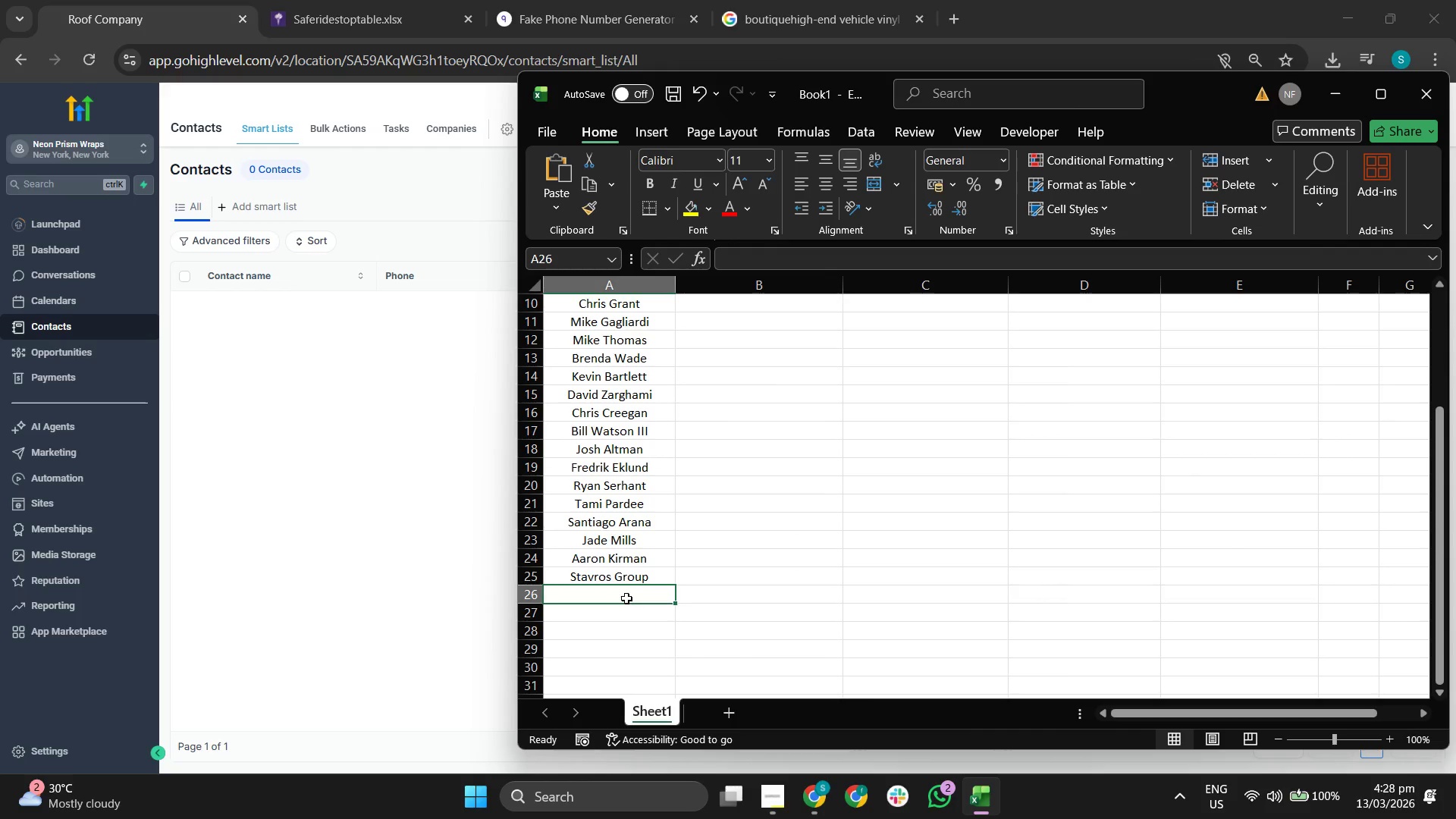 
type(Miu)
key(Backspace)
key(Backspace)
type(icgh)
key(Backspace)
key(Backspace)
type(heel )
key(Backspace)
key(Backspace)
key(Backspace)
type(lle Thomas)
 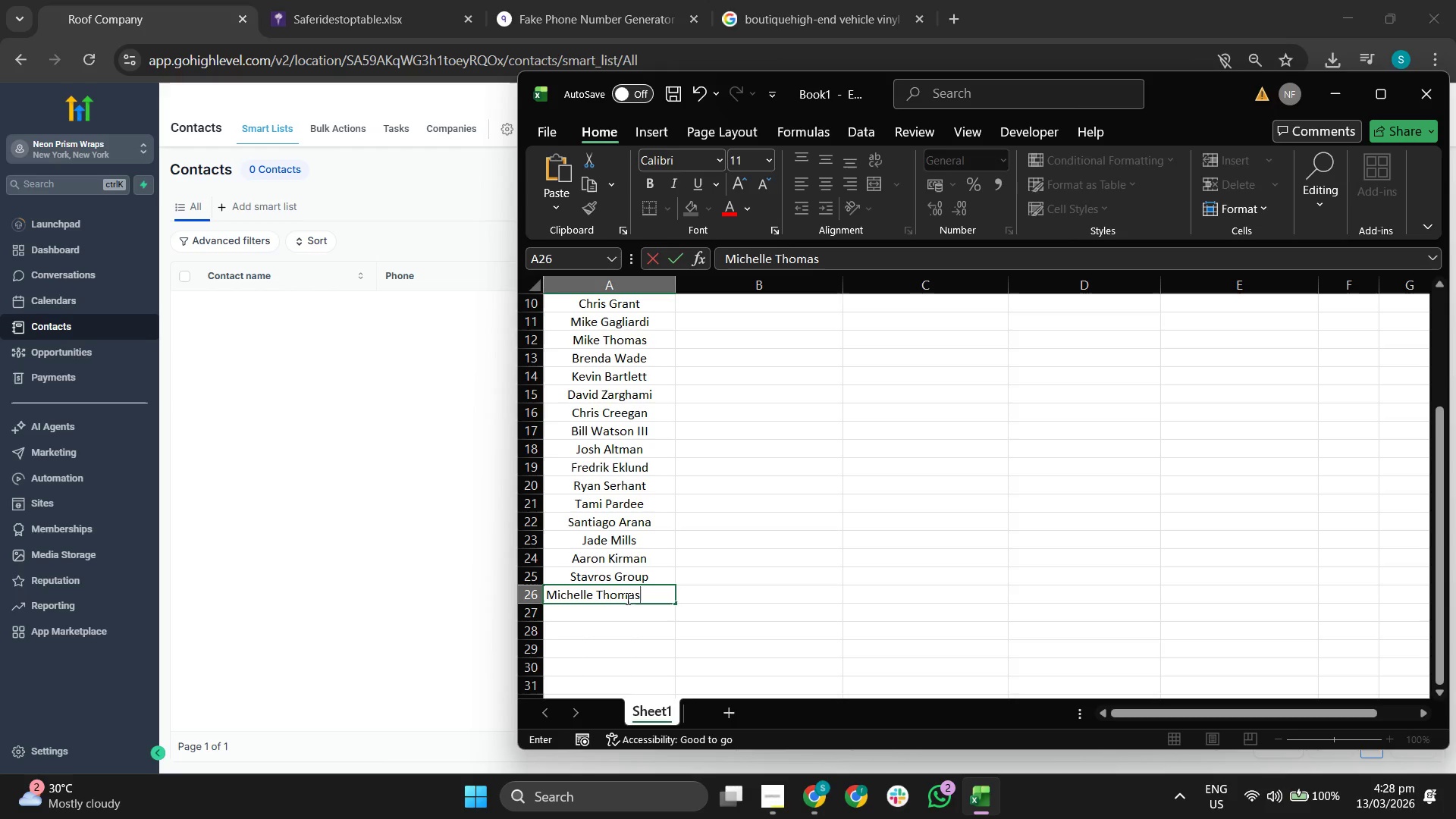 
wait(11.12)
 